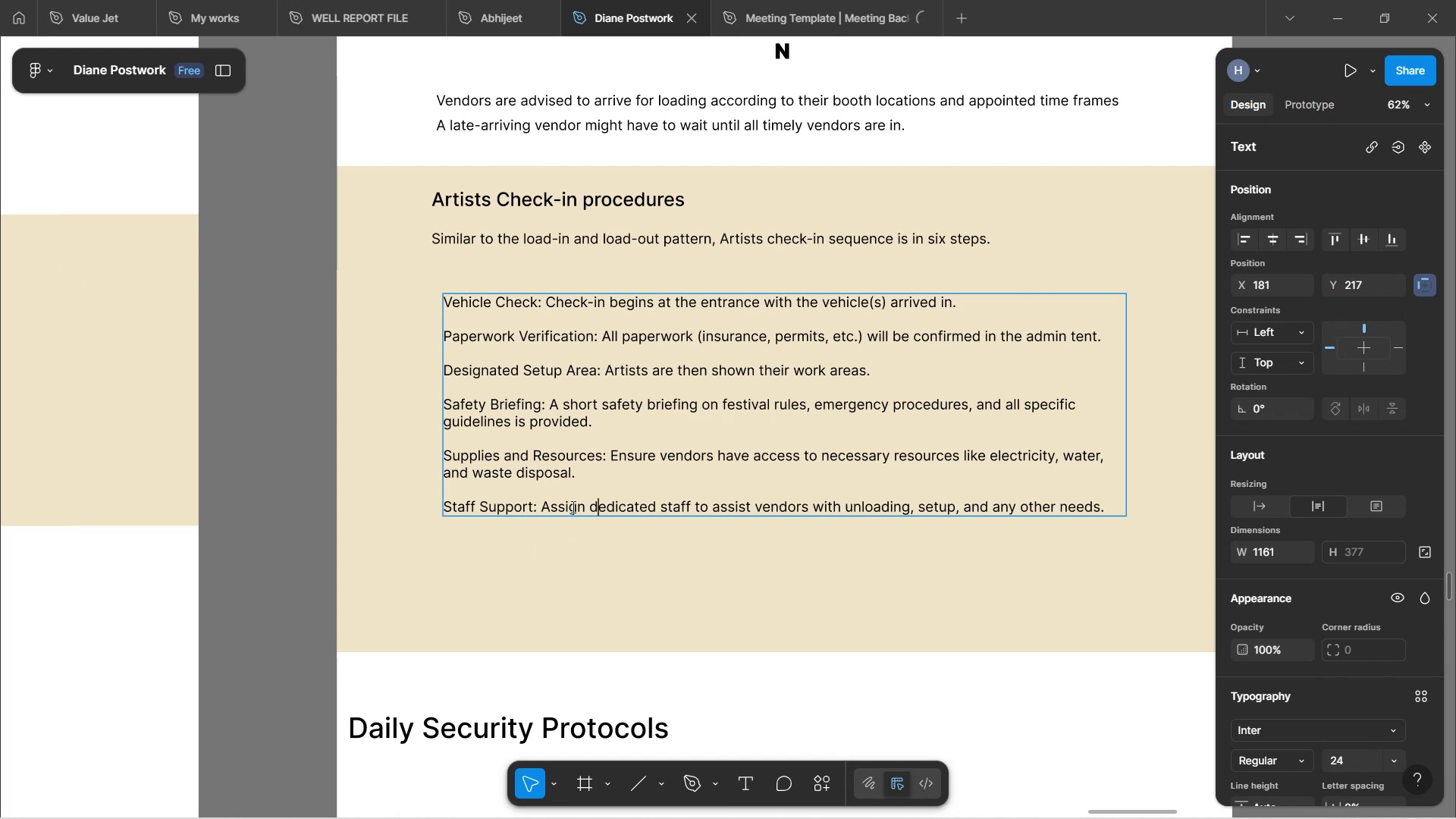 
left_click_drag(start_coordinate=[570, 475], to_coordinate=[471, 438])
 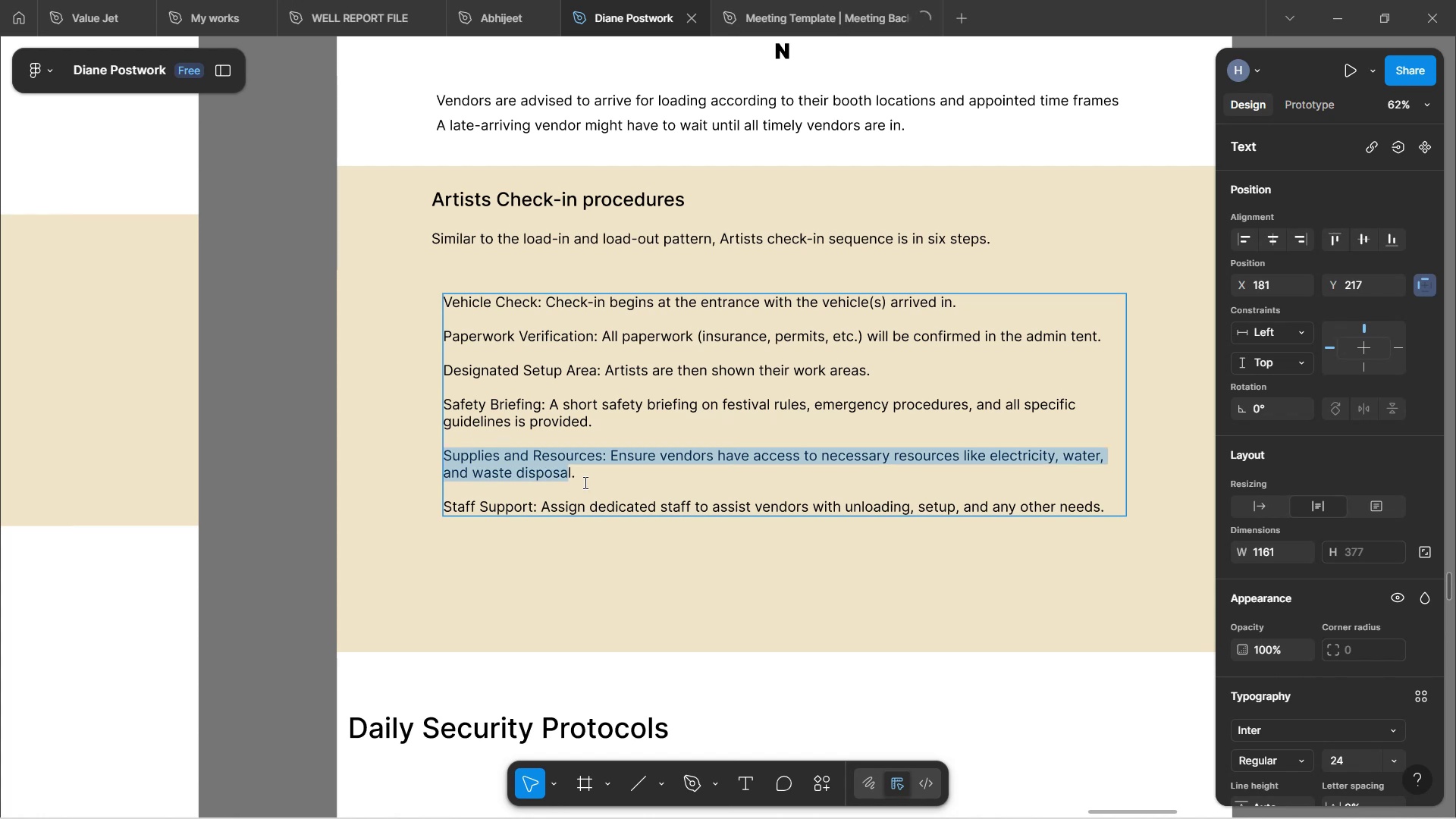 
left_click_drag(start_coordinate=[582, 471], to_coordinate=[438, 452])
 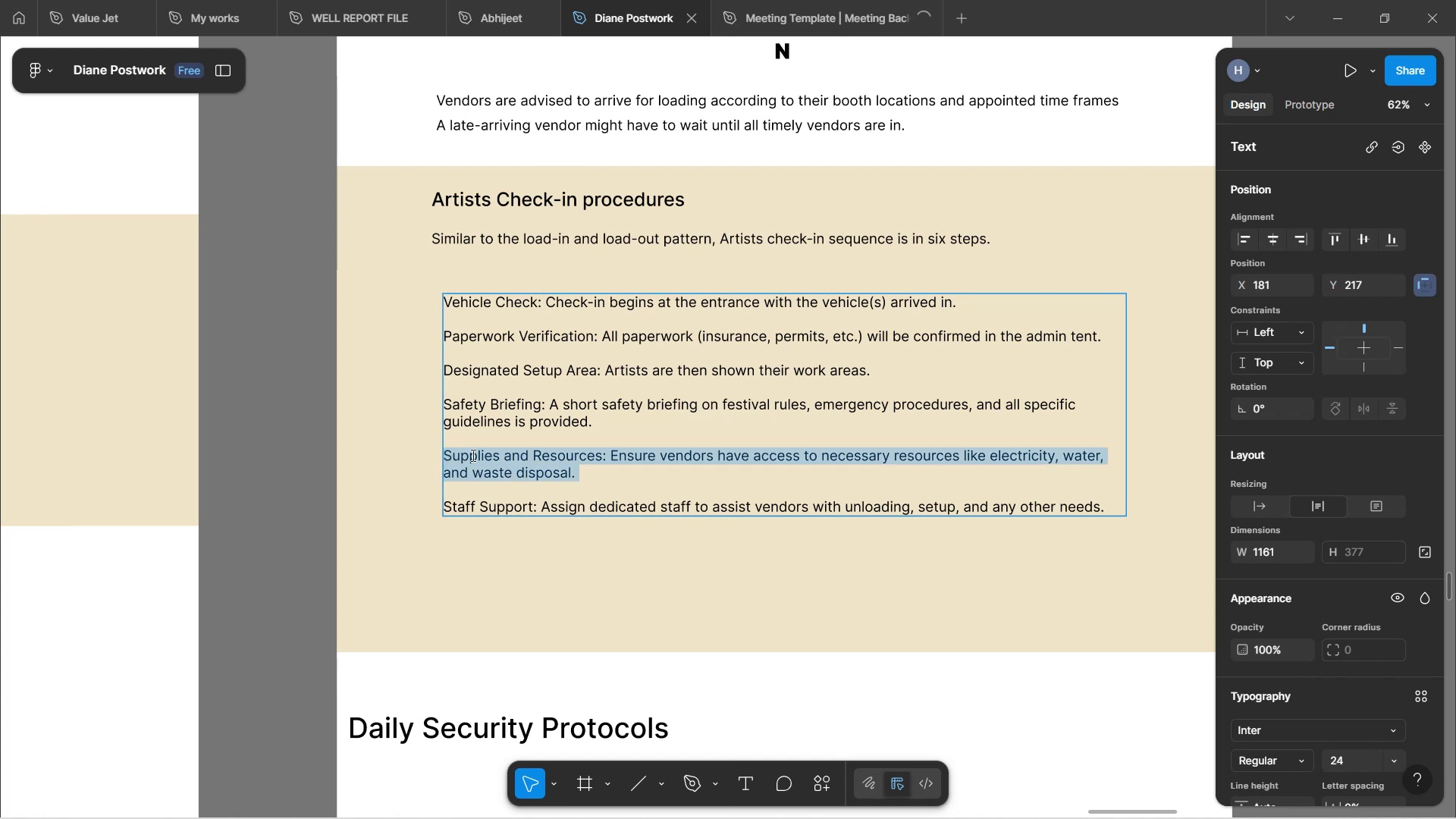 
key(Backspace)
 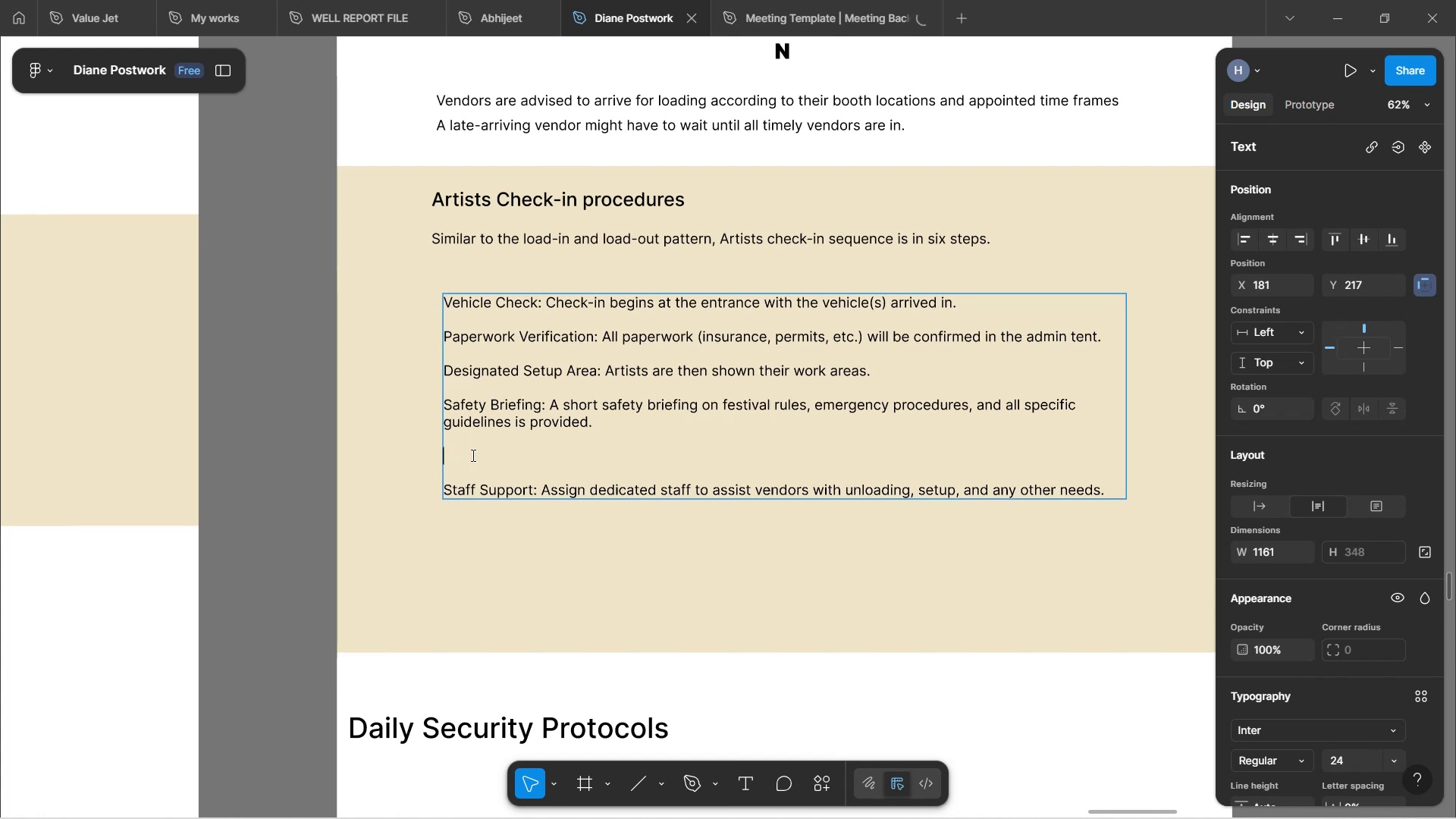 
key(Backspace)
 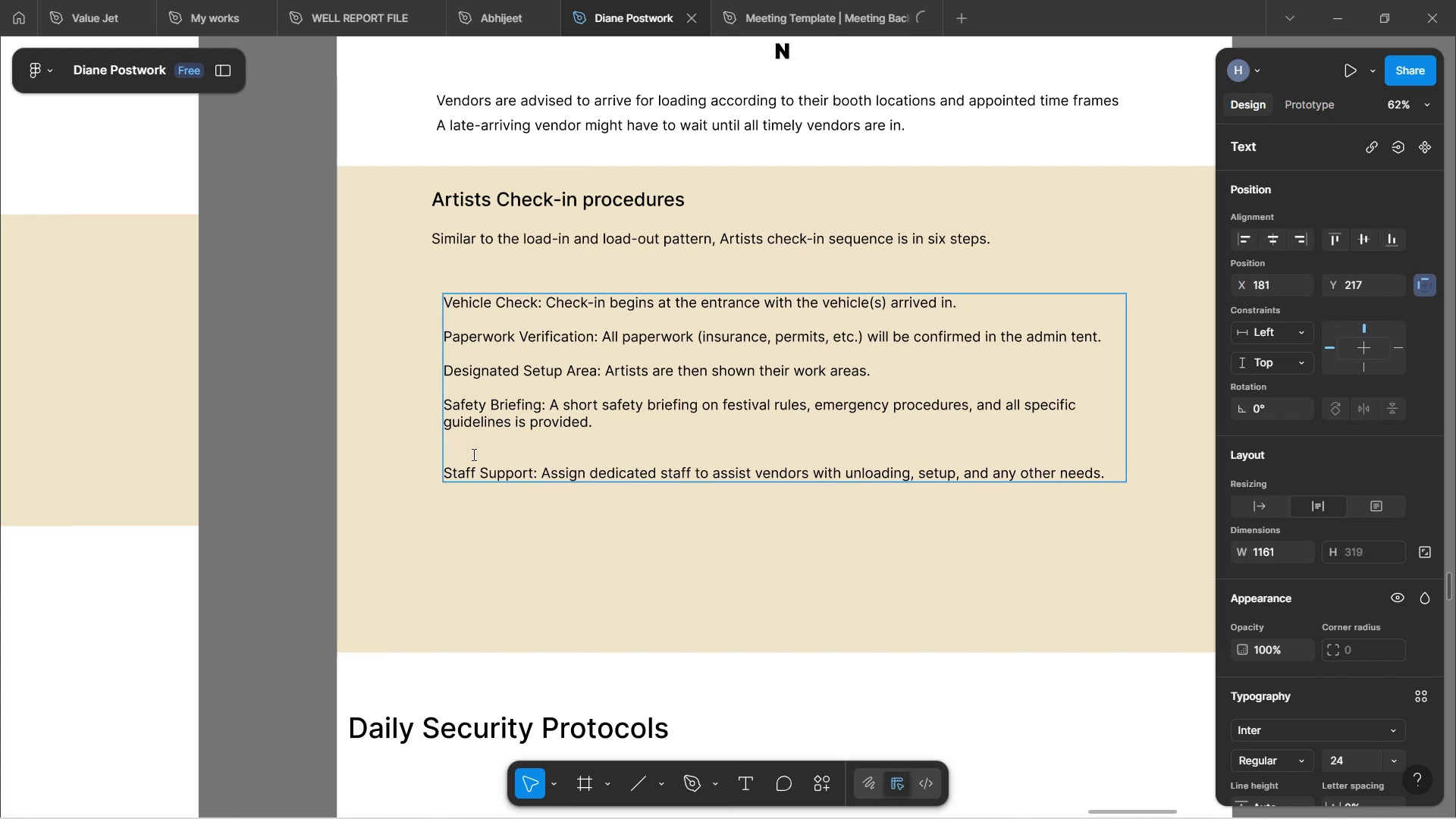 
key(ArrowDown)
 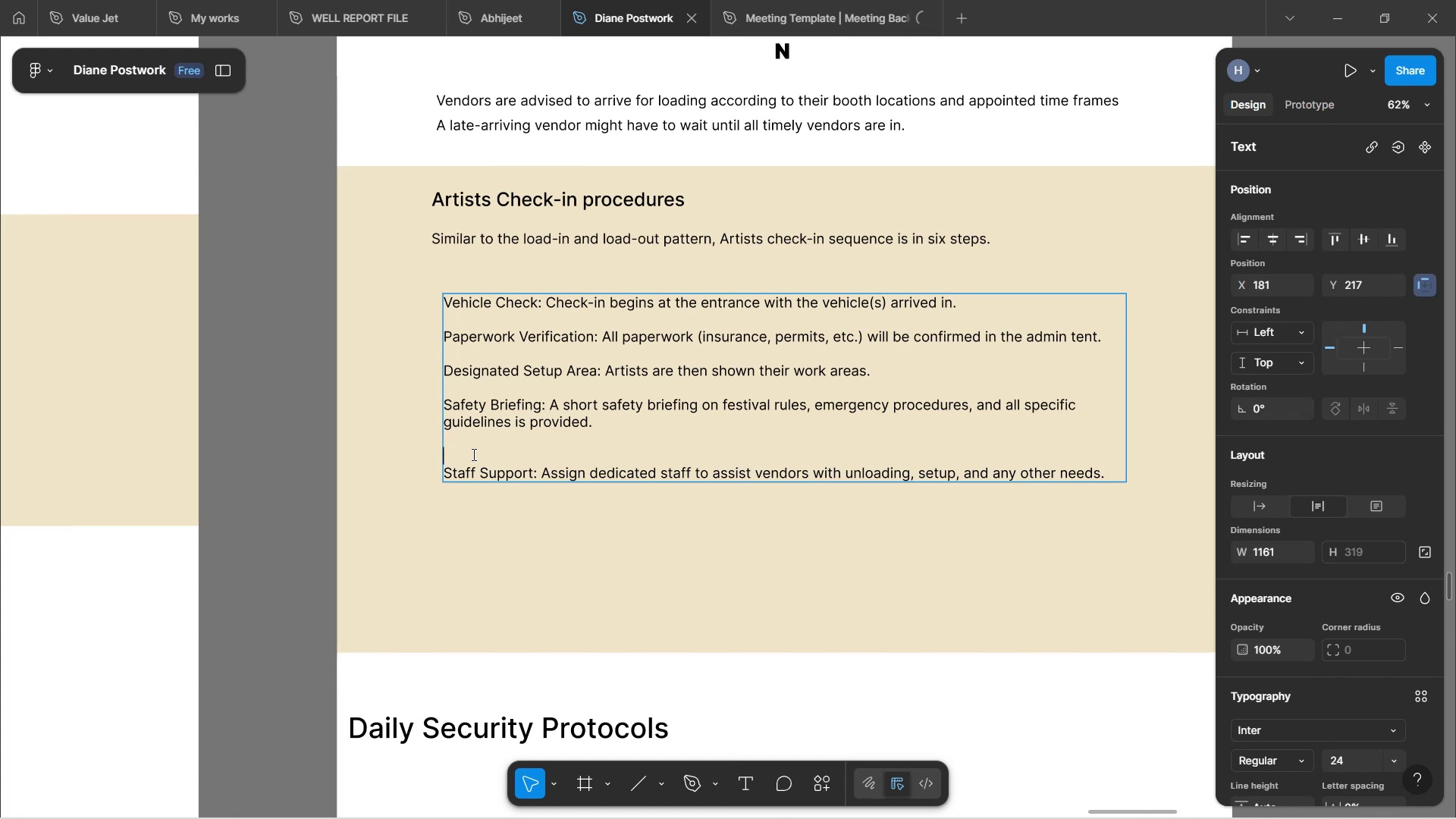 
key(Backspace)
 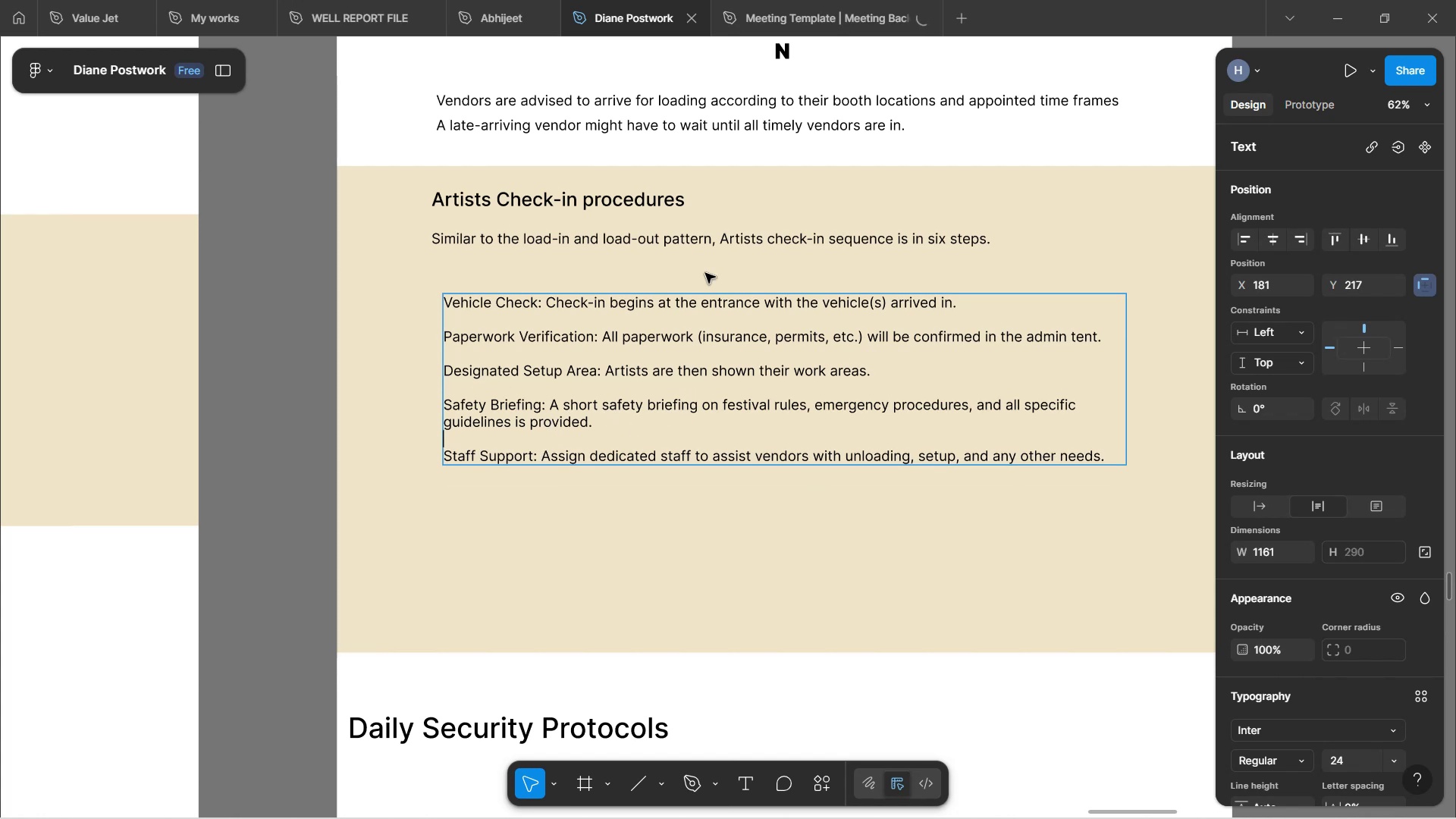 
wait(6.09)
 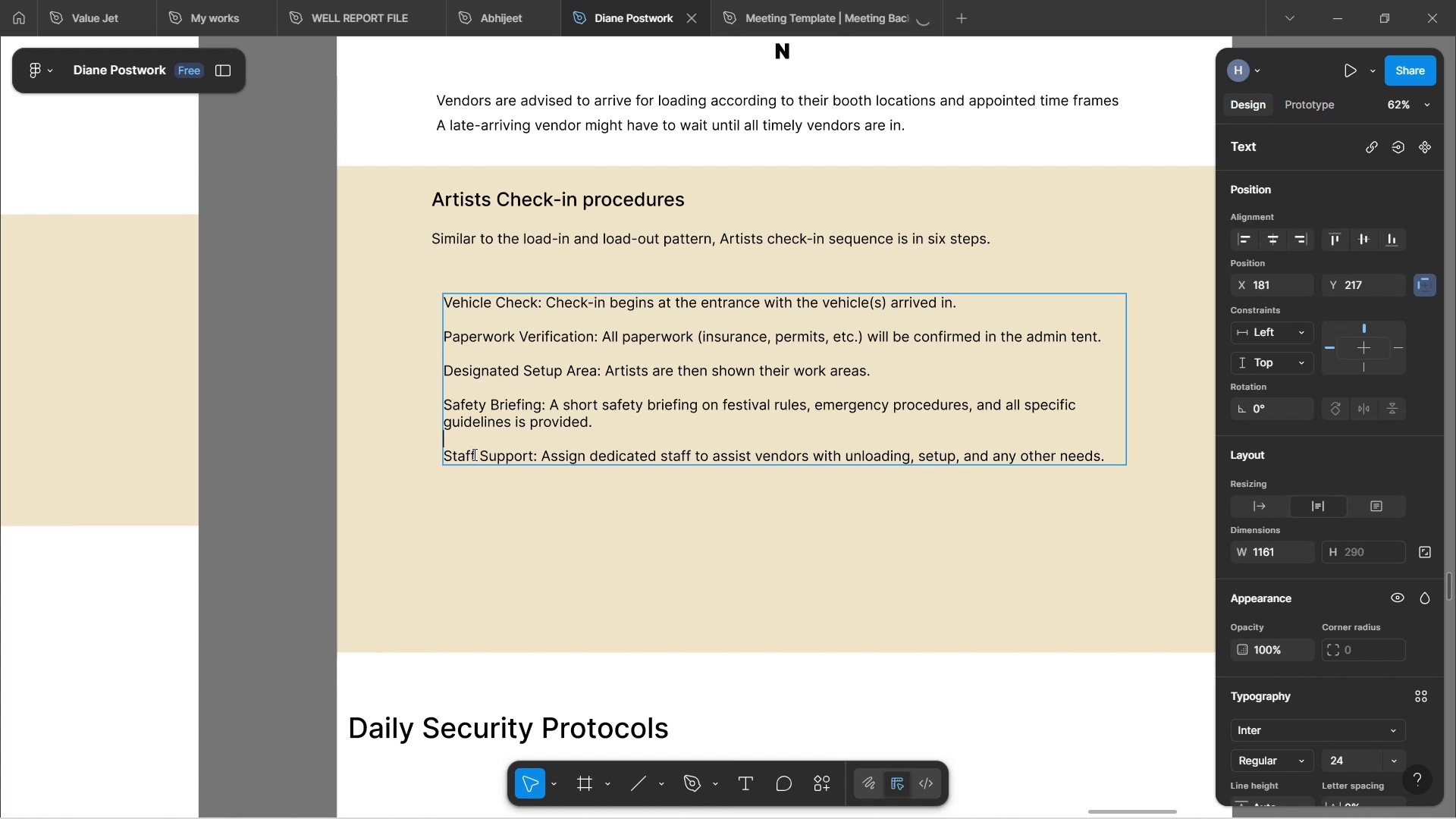 
double_click([945, 239])
 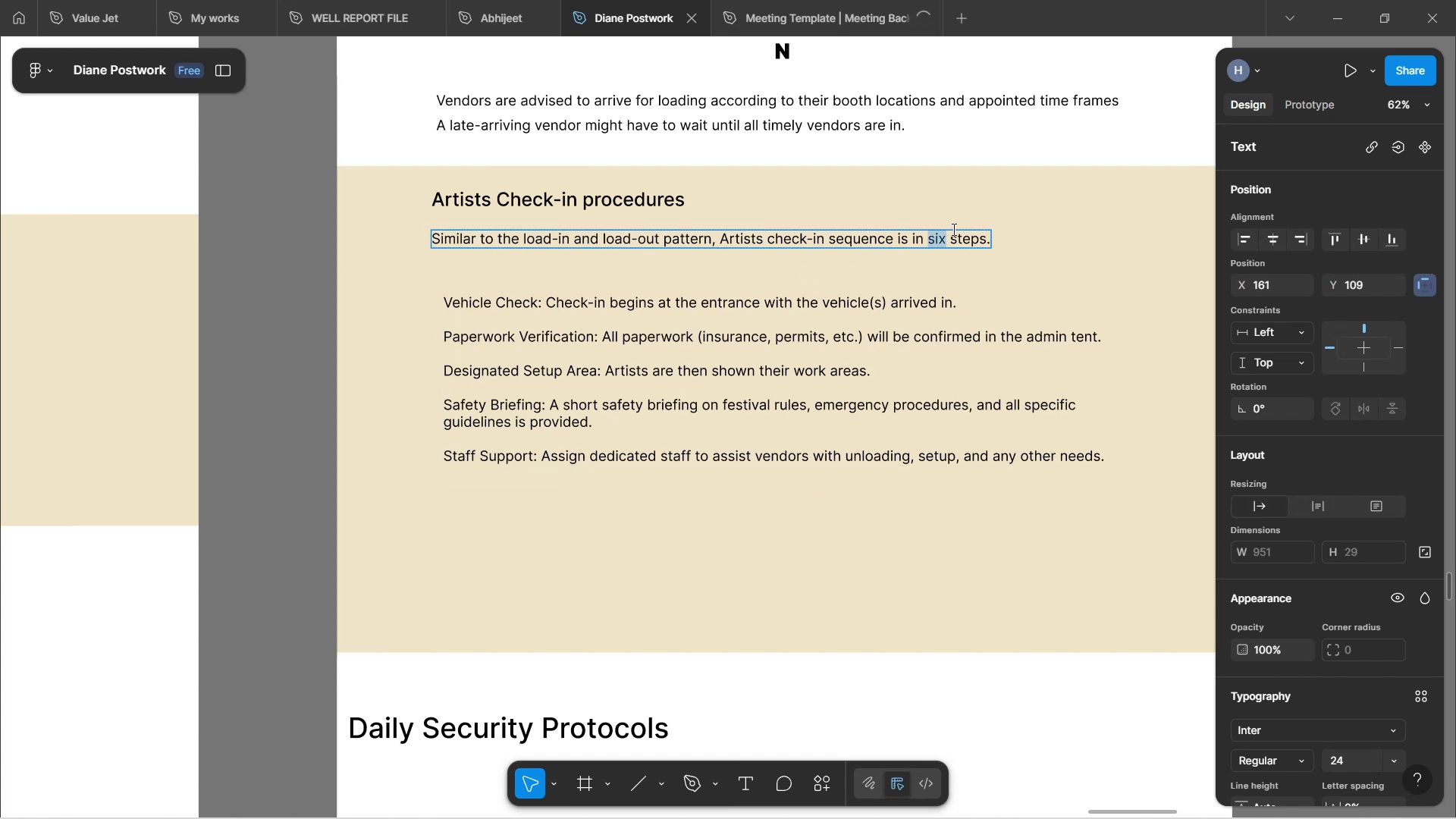 
type(five)
 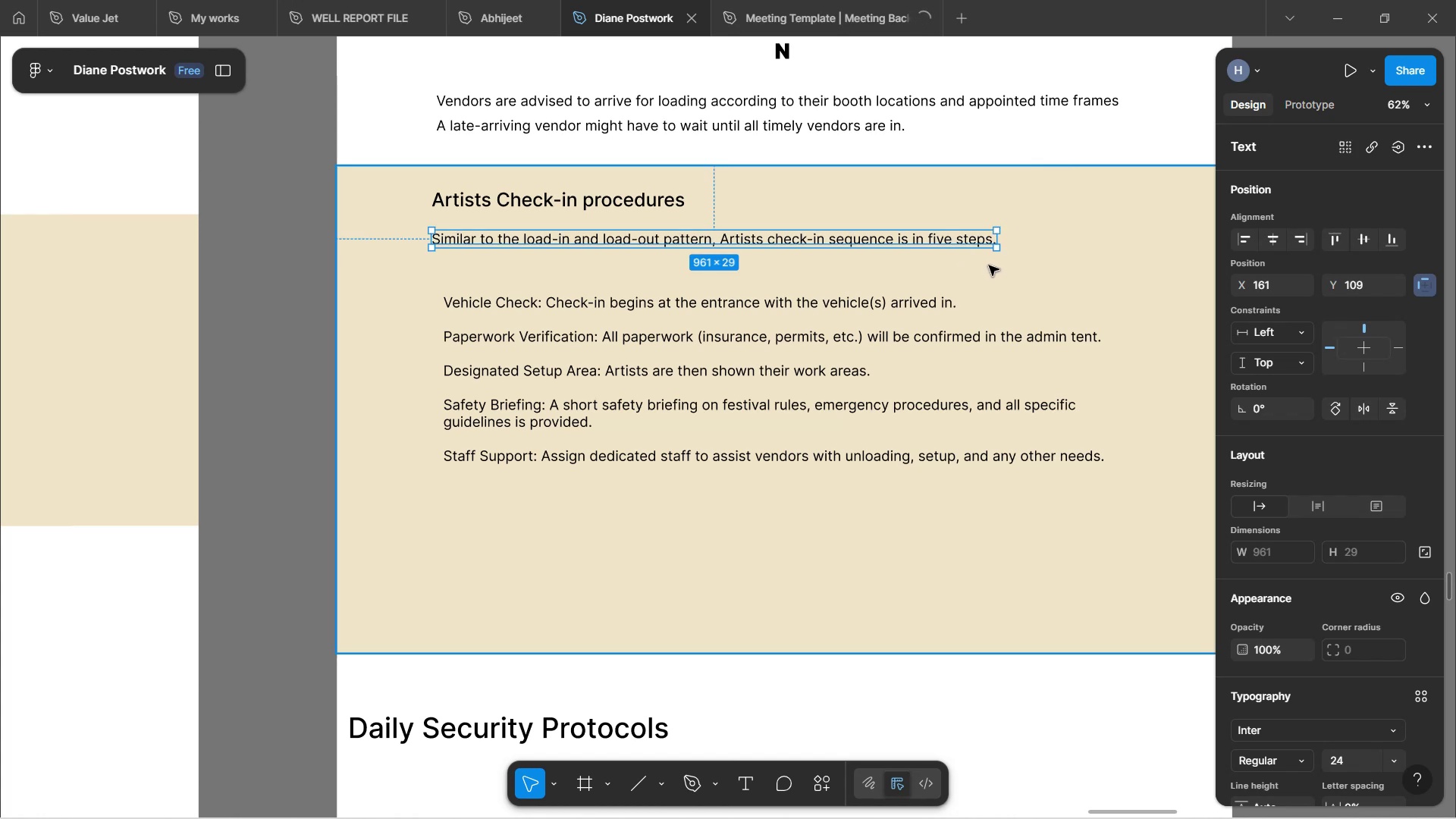 
left_click([989, 265])
 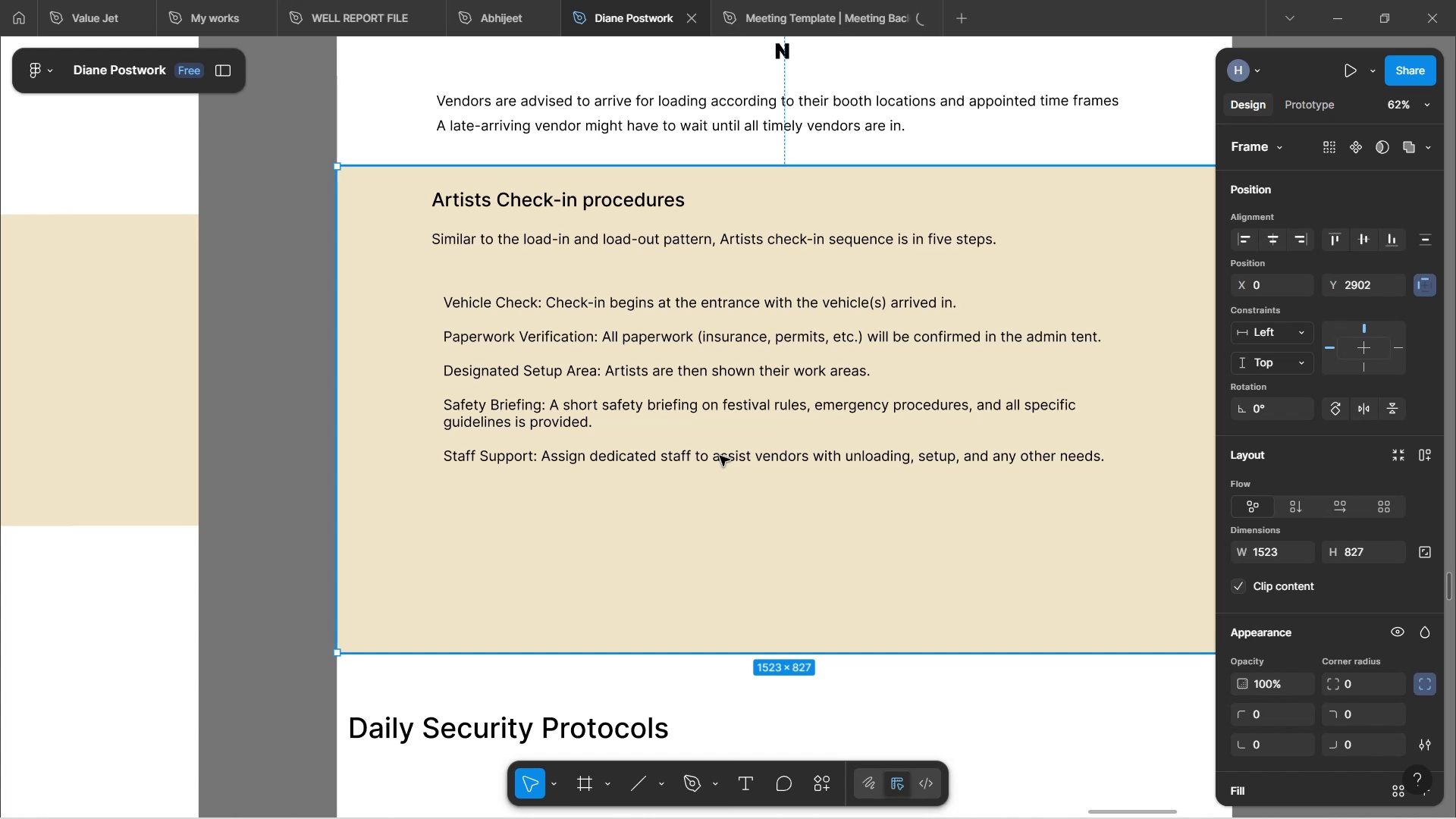 
wait(82.23)
 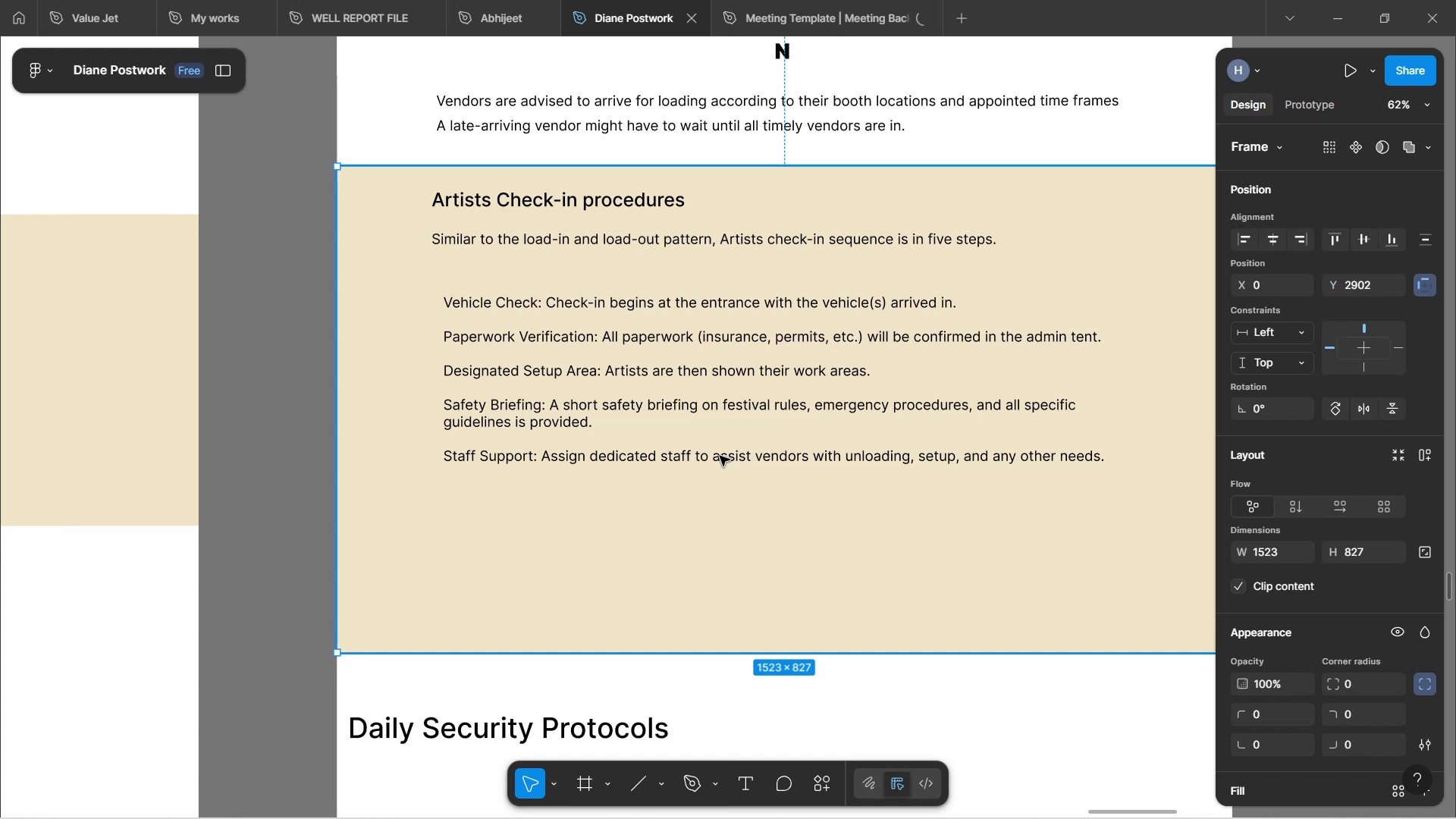 
left_click([714, 499])
 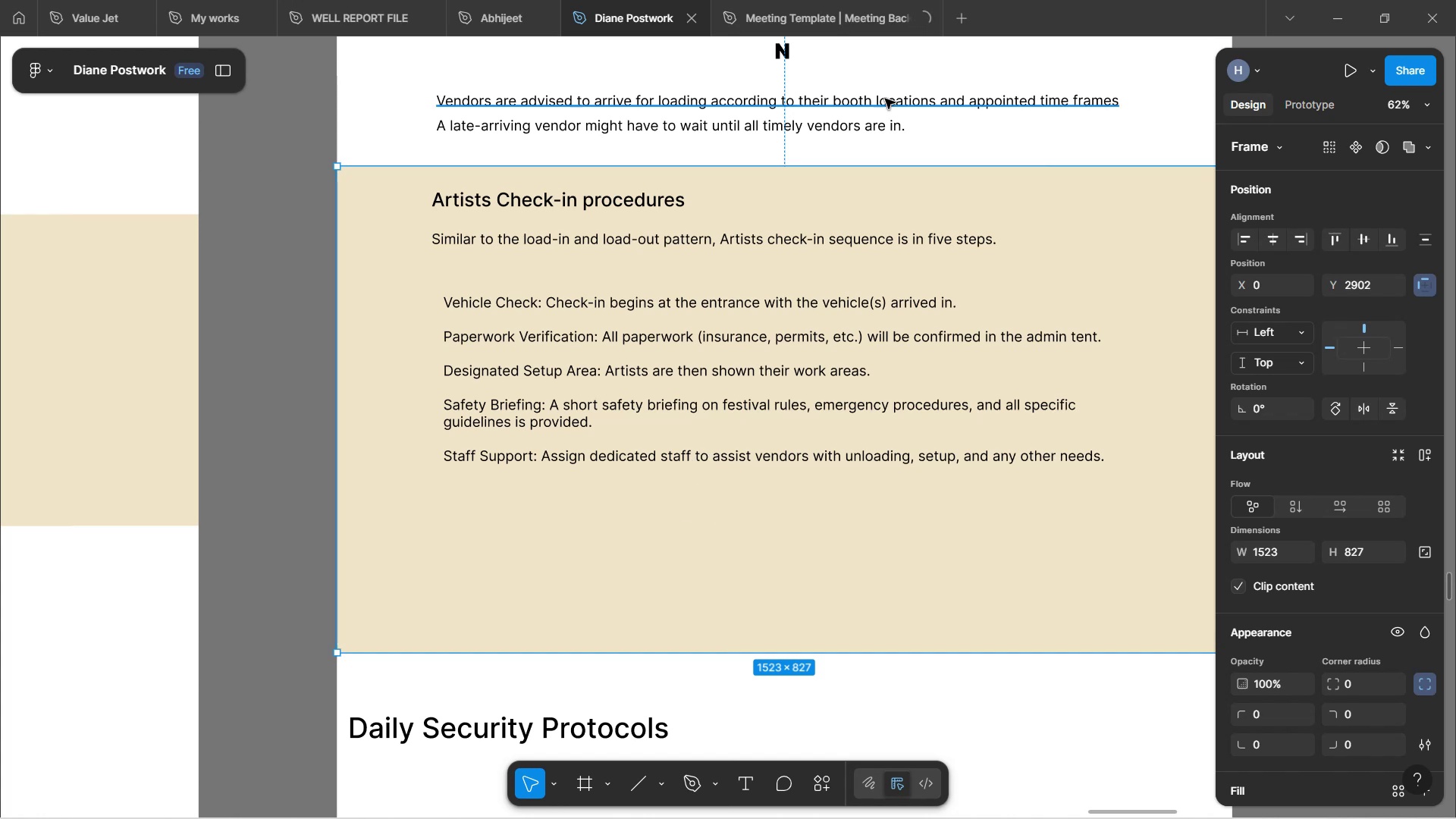 
left_click_drag(start_coordinate=[943, 136], to_coordinate=[946, 135])
 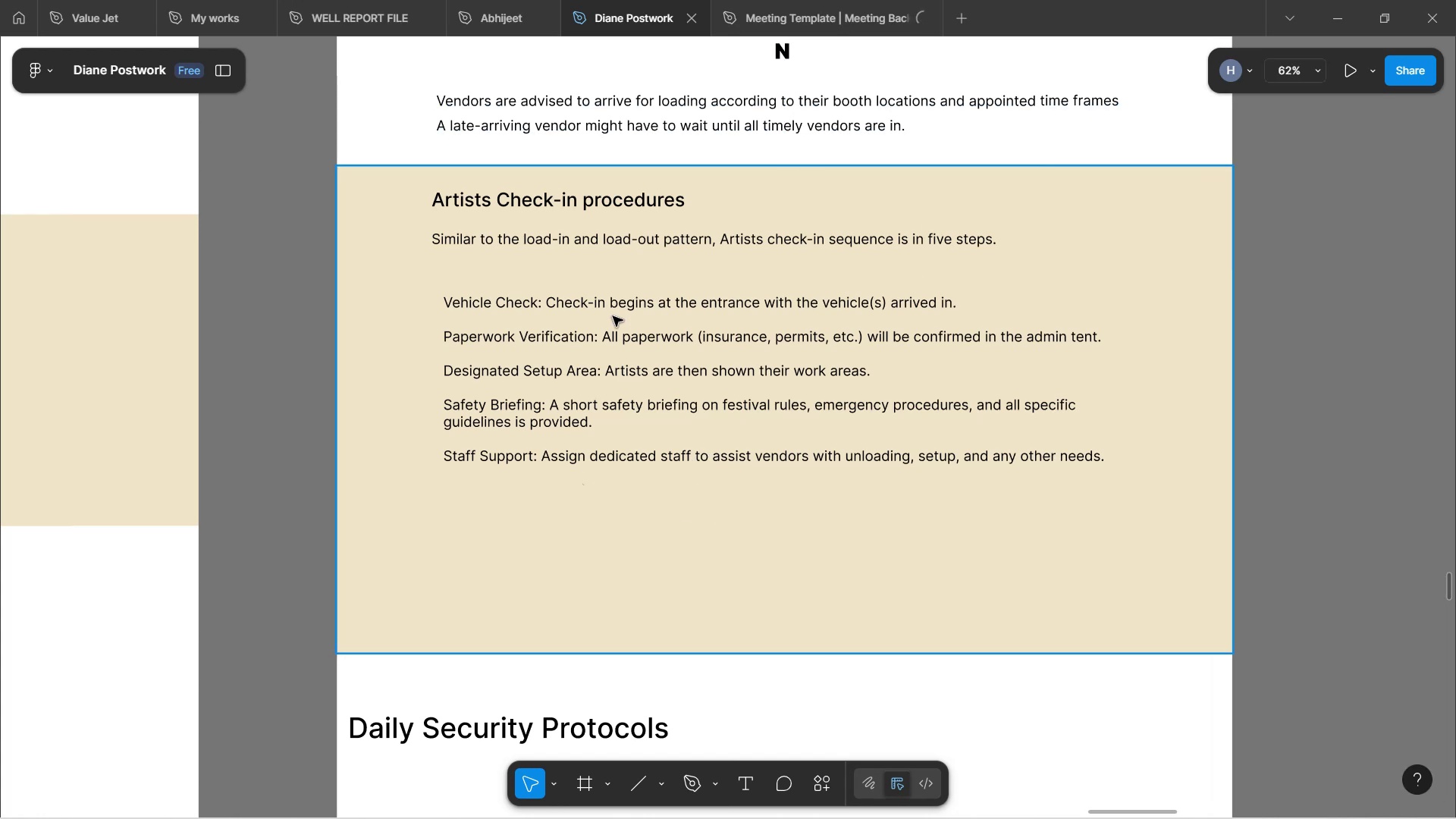 
double_click([588, 302])
 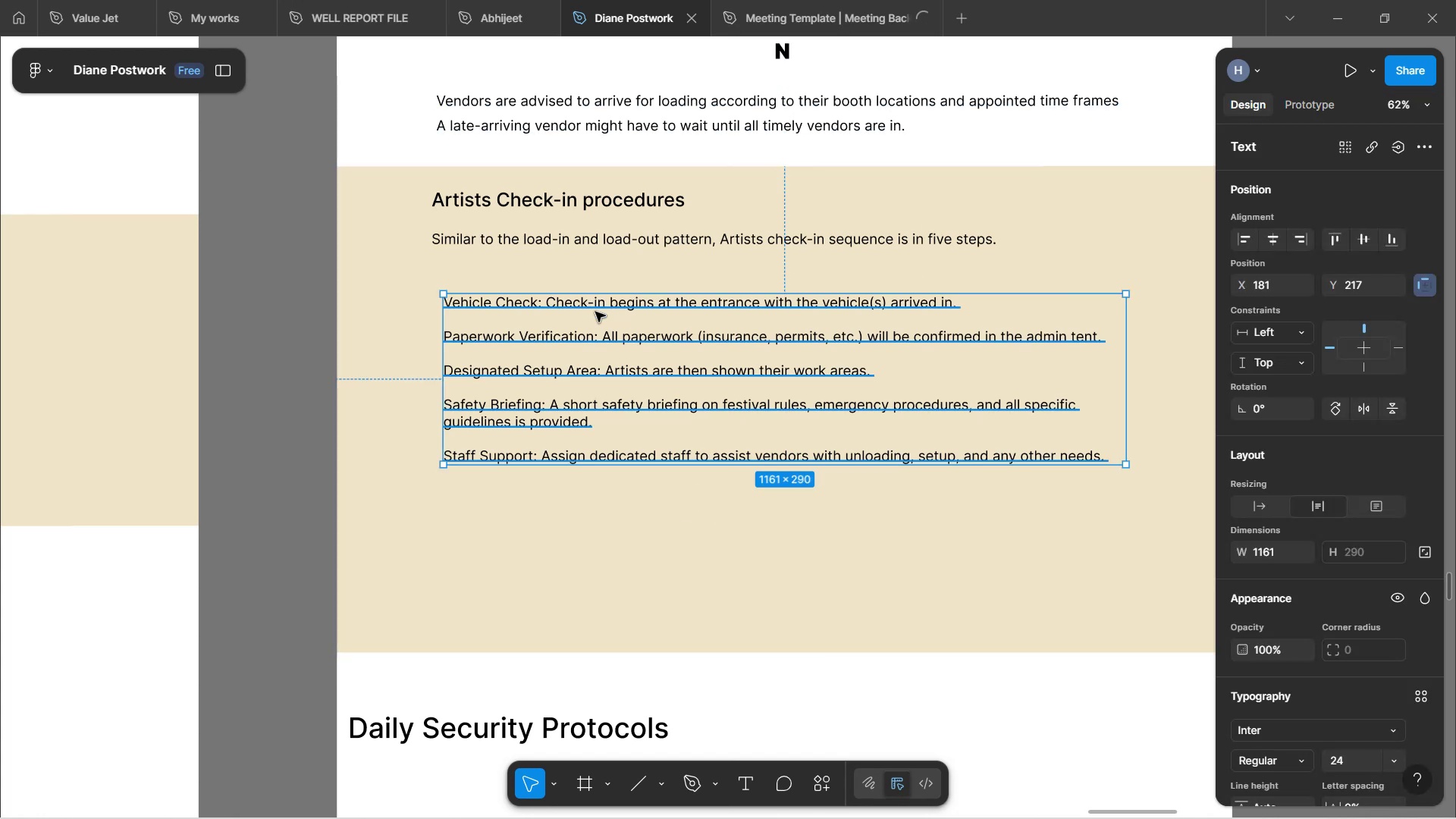 
left_click_drag(start_coordinate=[604, 340], to_coordinate=[598, 344])
 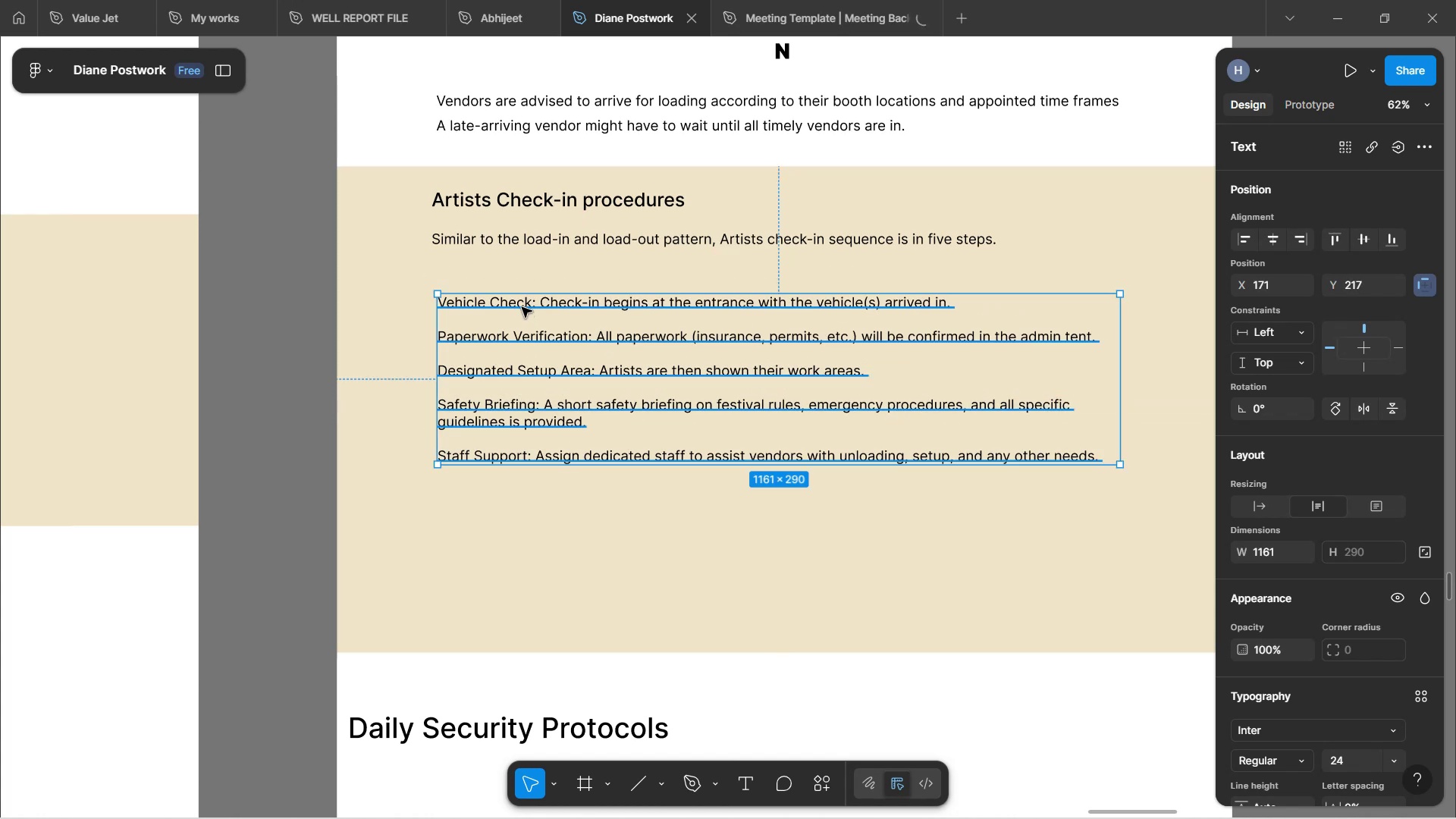 
left_click([522, 306])
 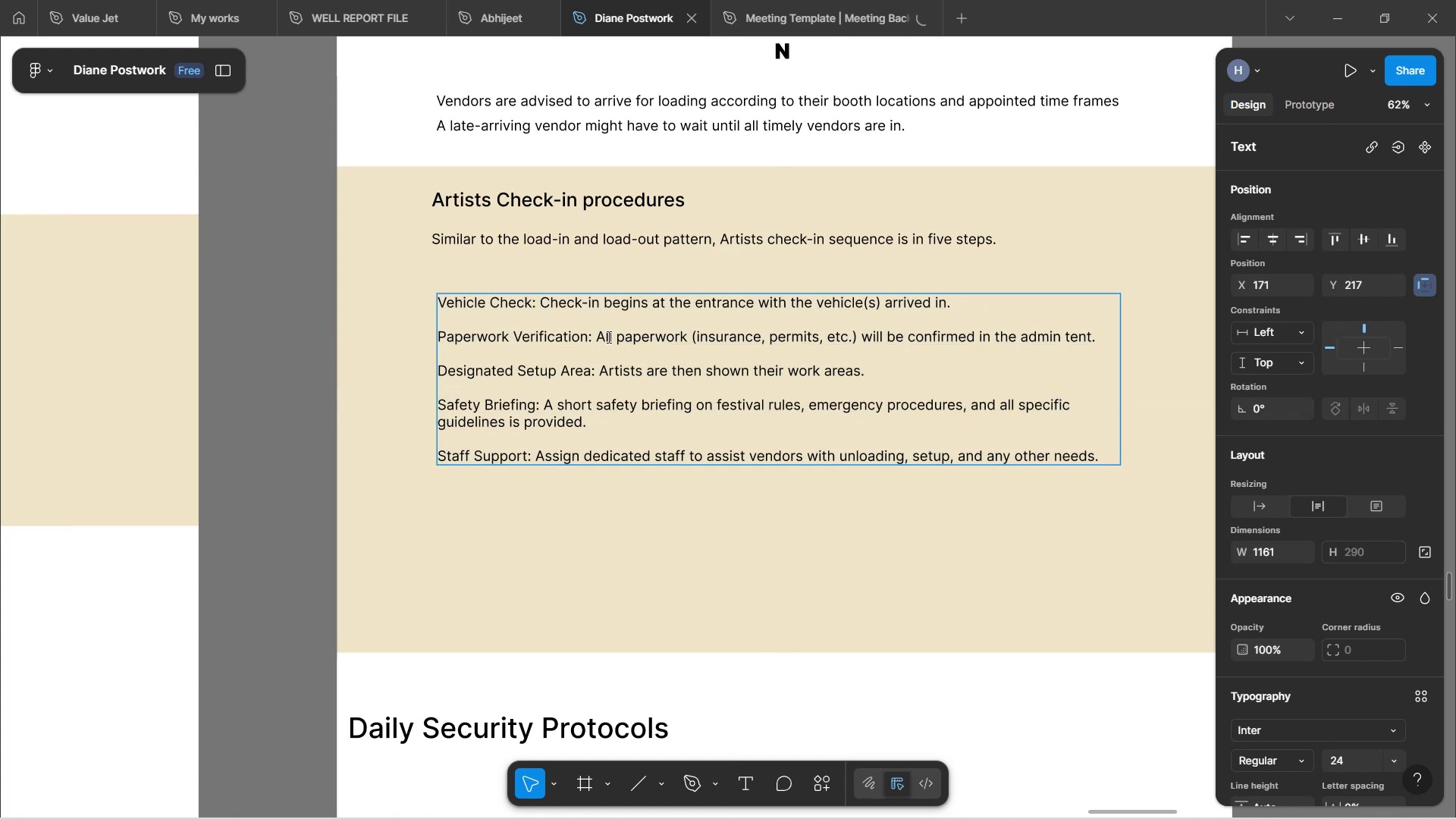 
key(Enter)
 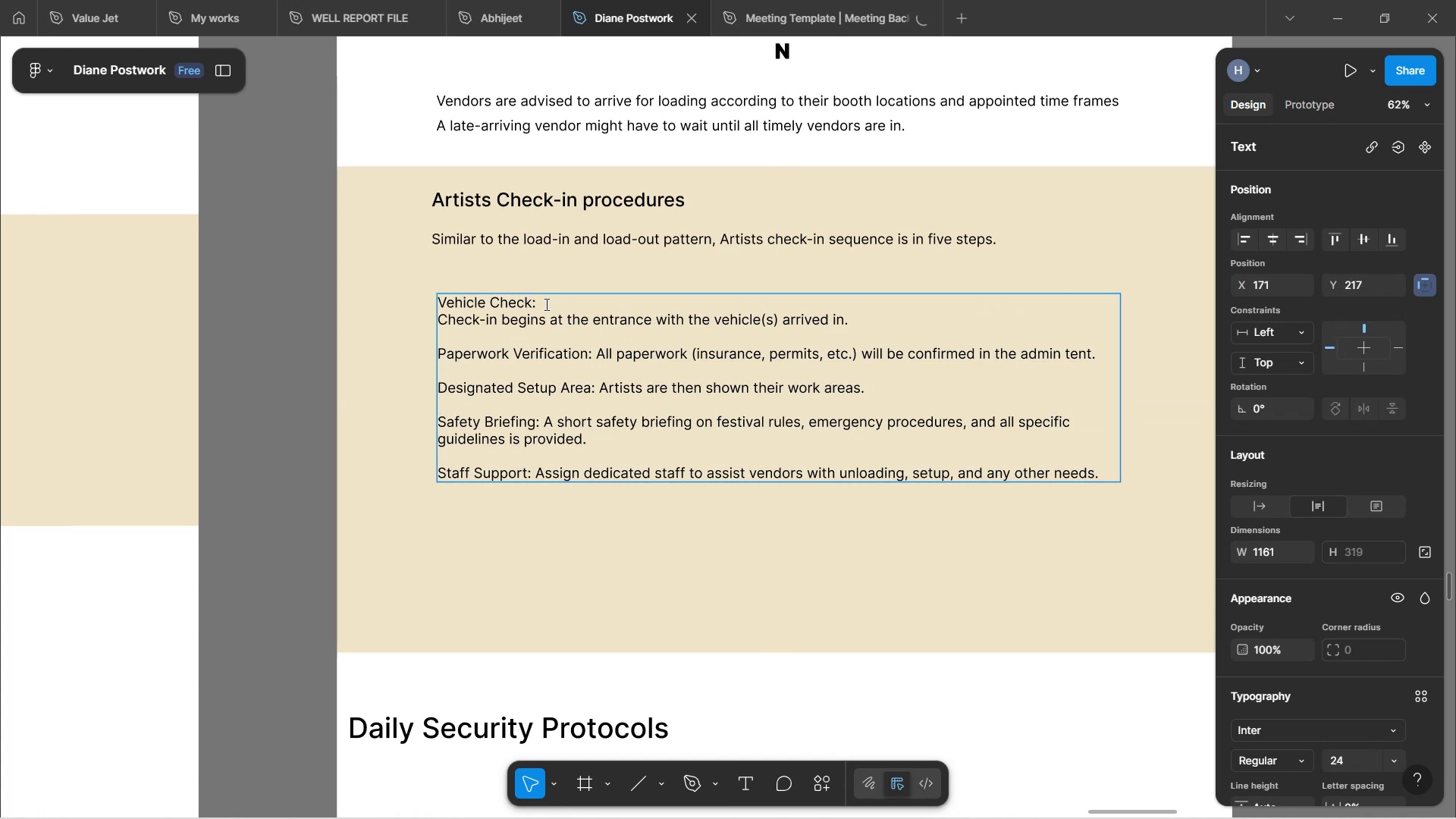 
key(Backspace)
 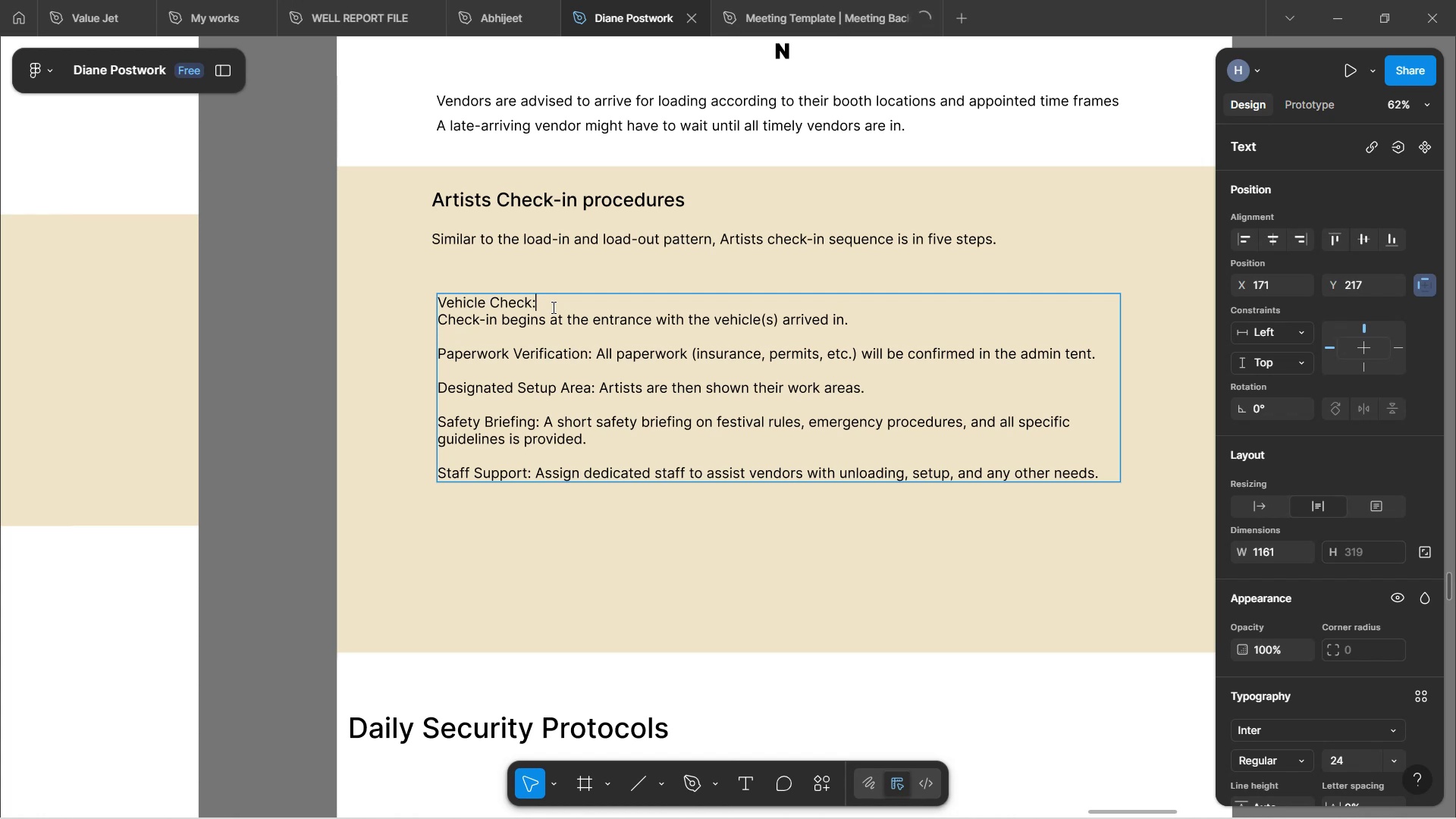 
key(Backspace)
 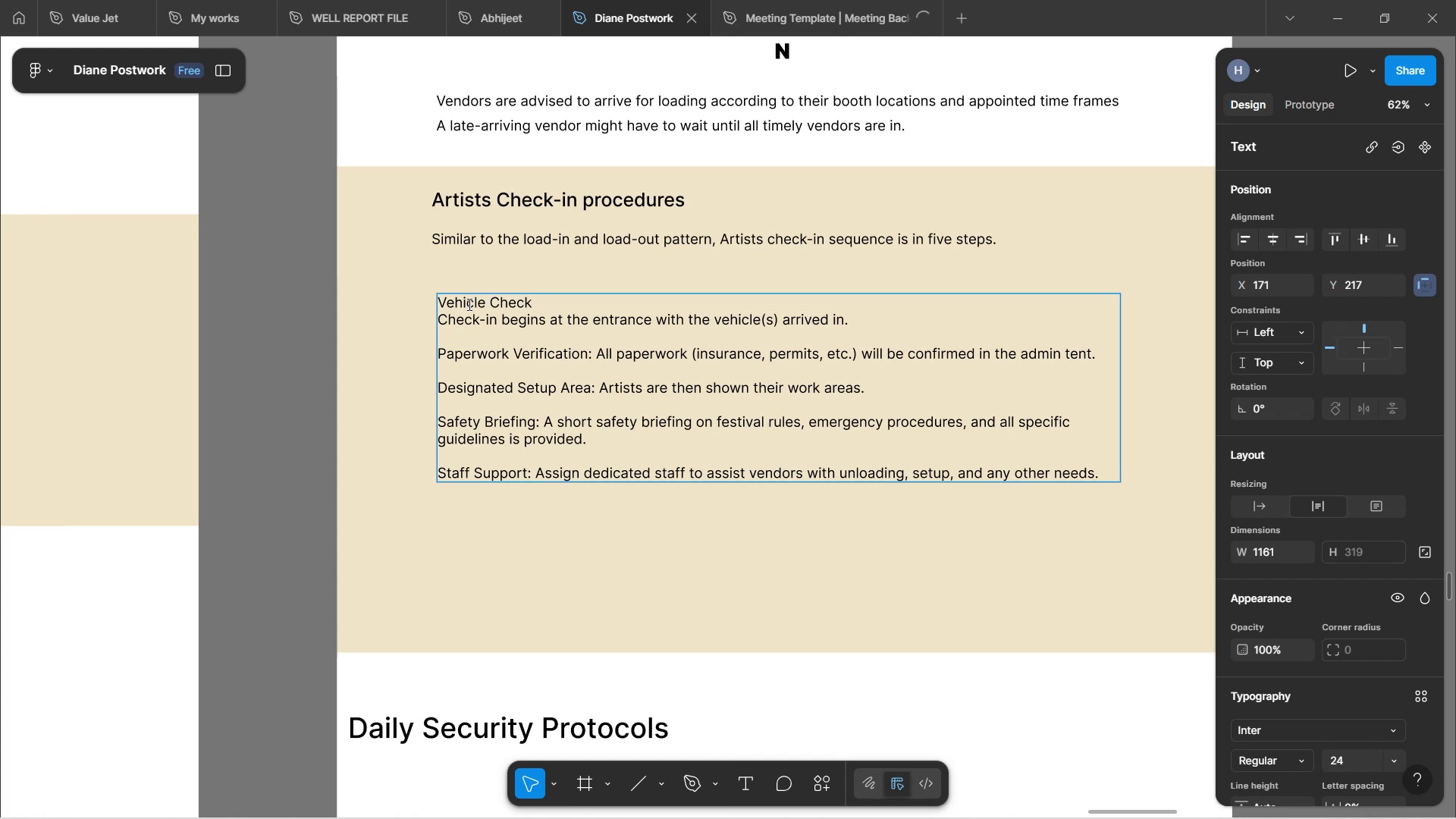 
left_click_drag(start_coordinate=[533, 297], to_coordinate=[431, 299])
 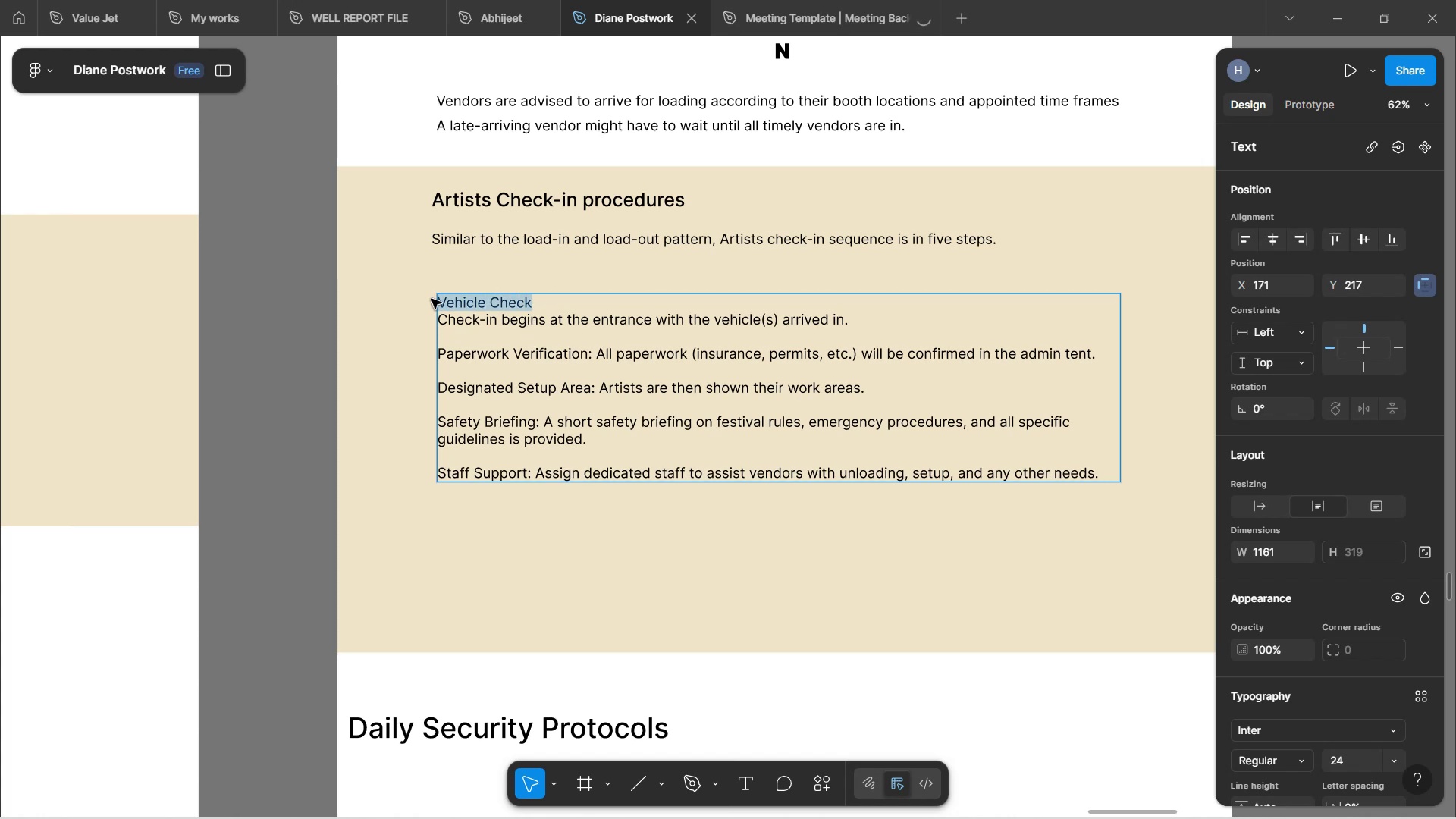 
key(Control+B)
 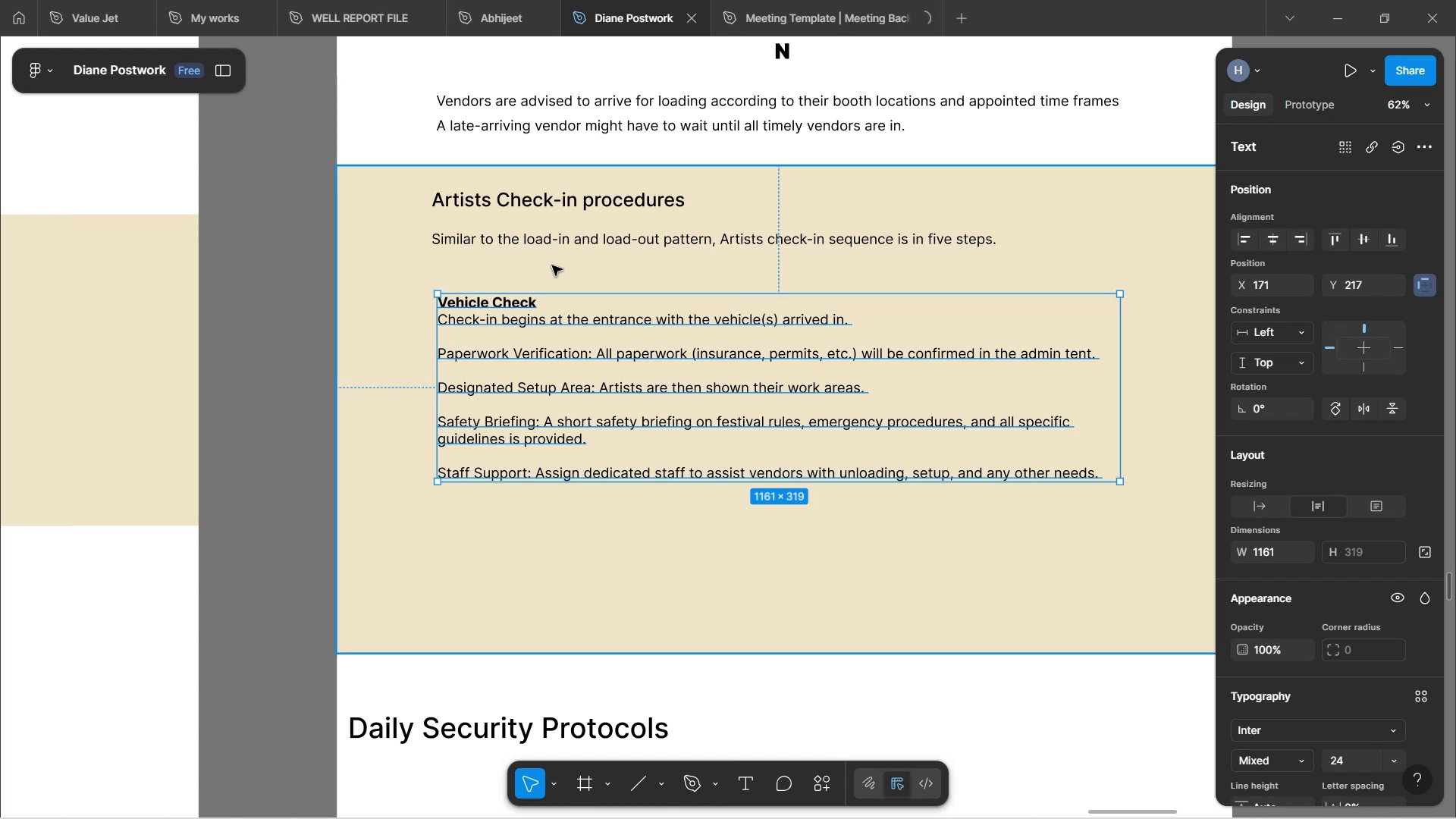 
double_click([526, 361])
 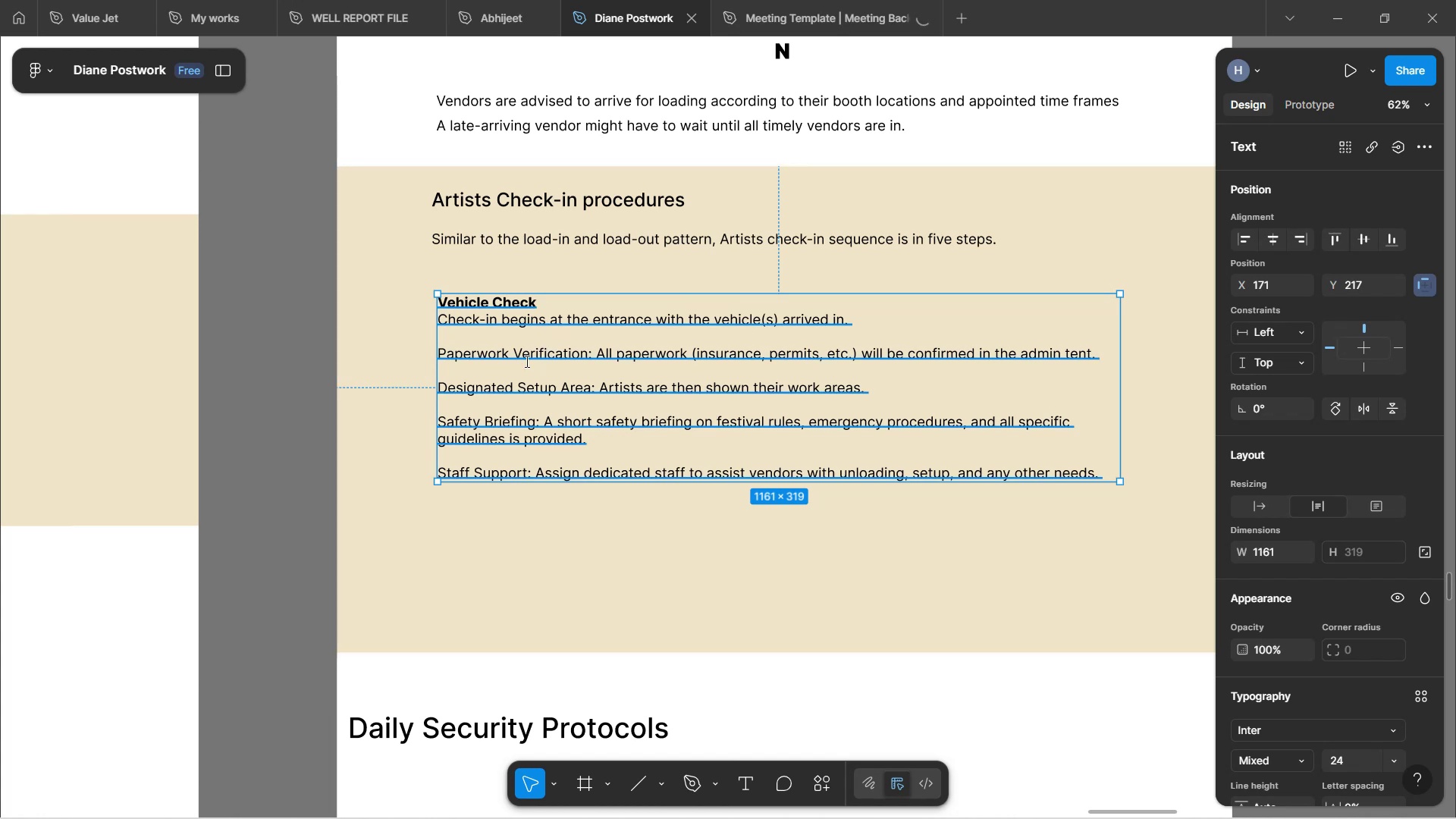 
triple_click([526, 360])
 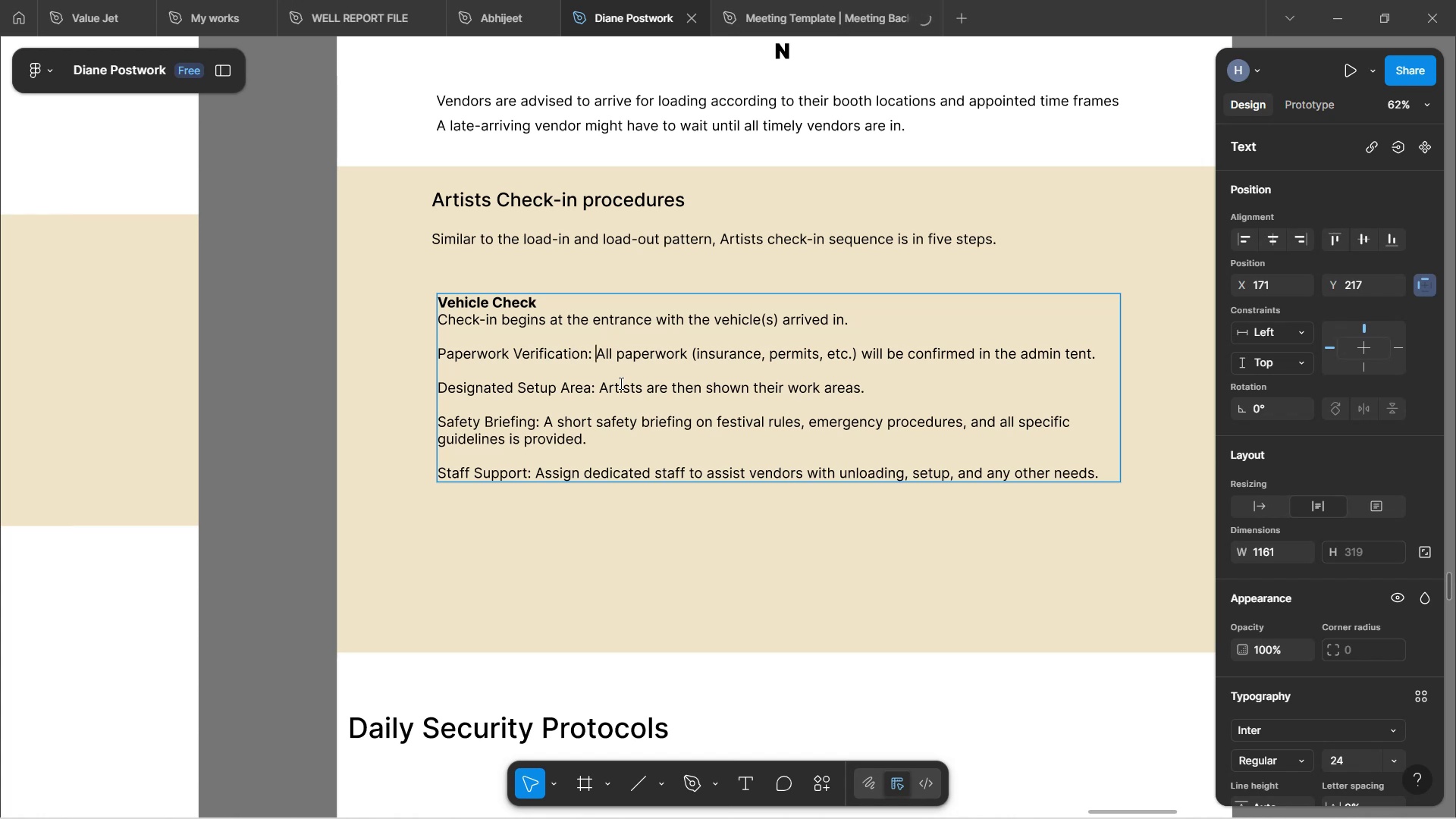 
wait(30.76)
 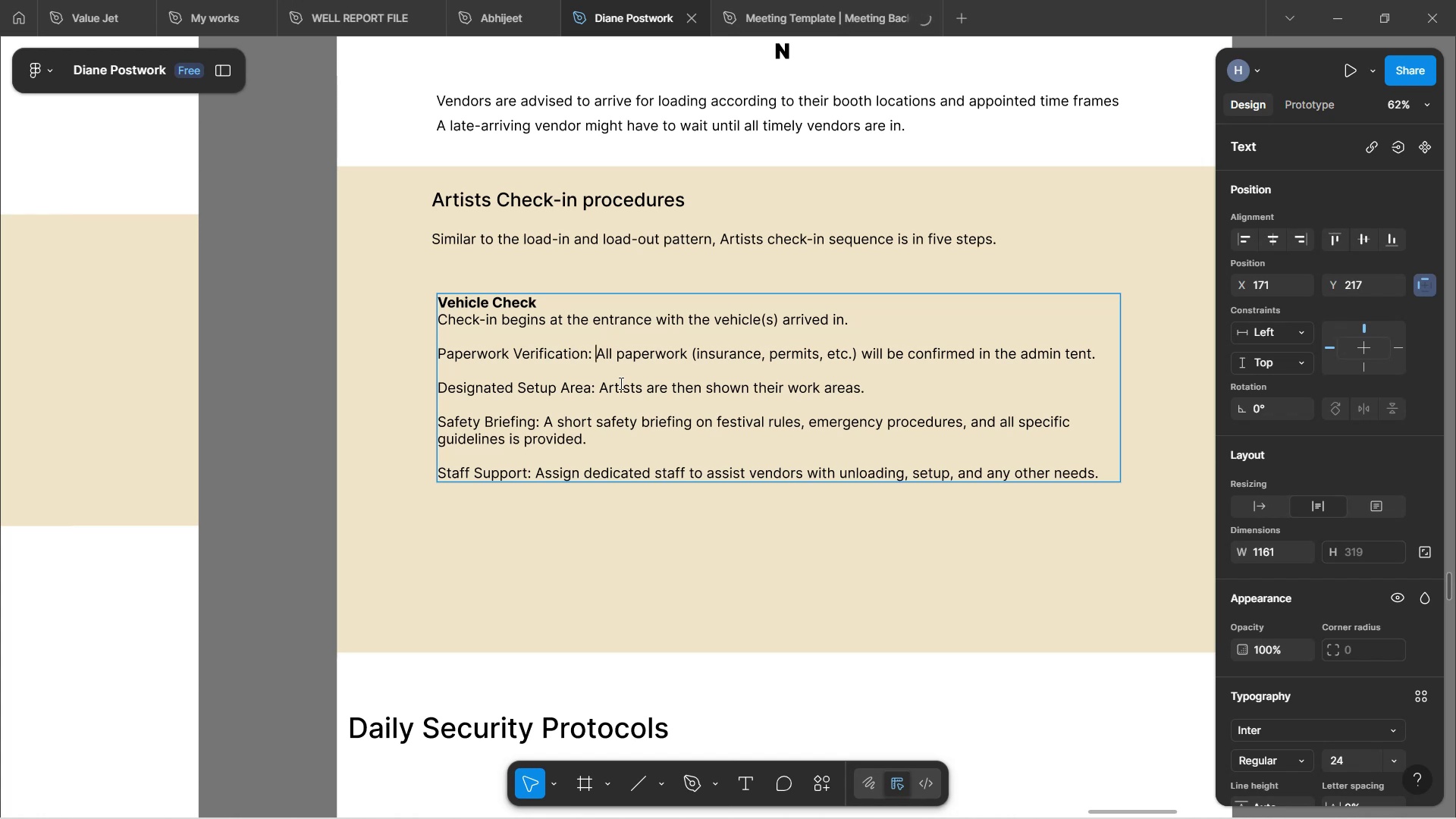 
key(Enter)
 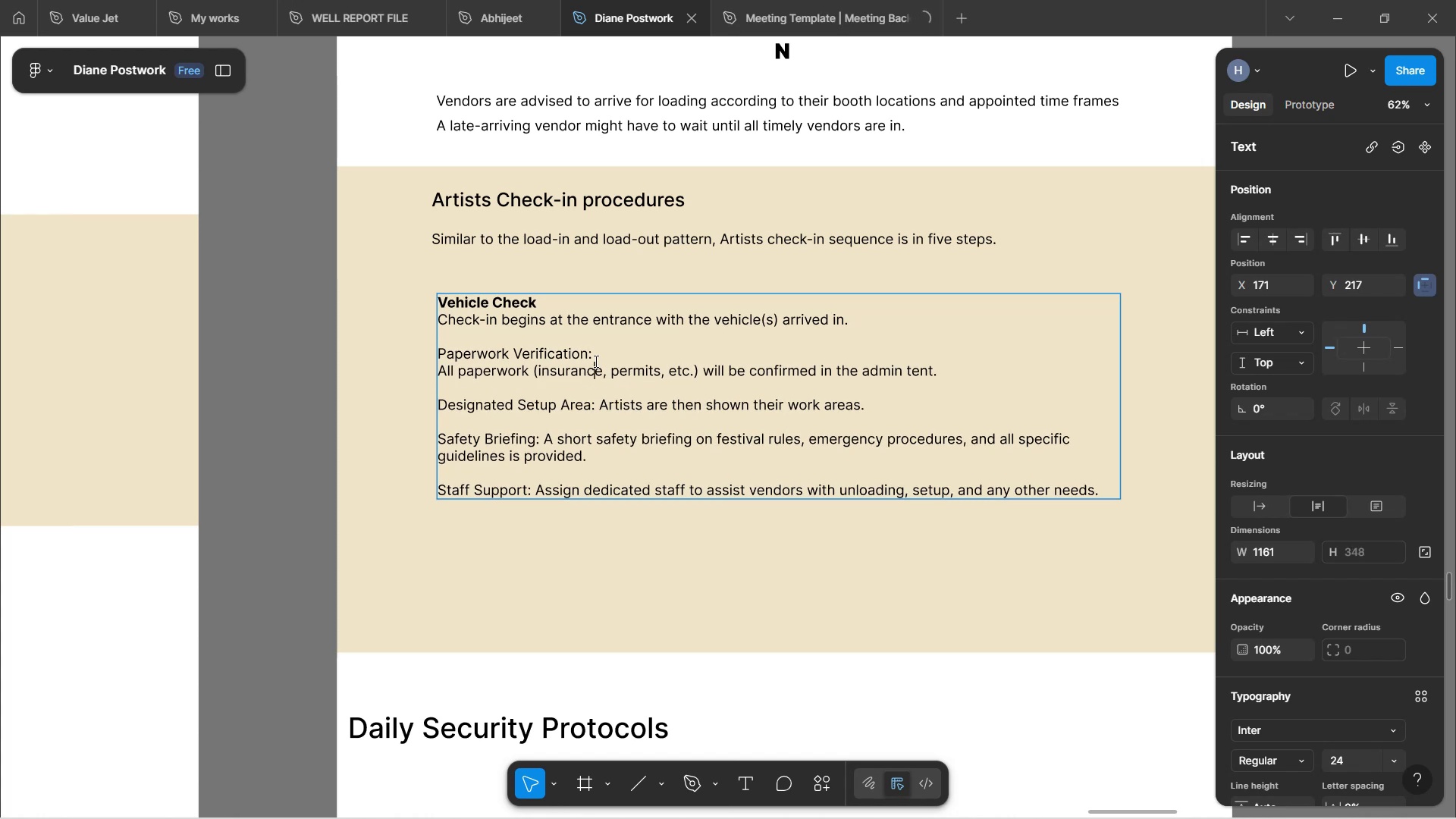 
left_click([597, 355])
 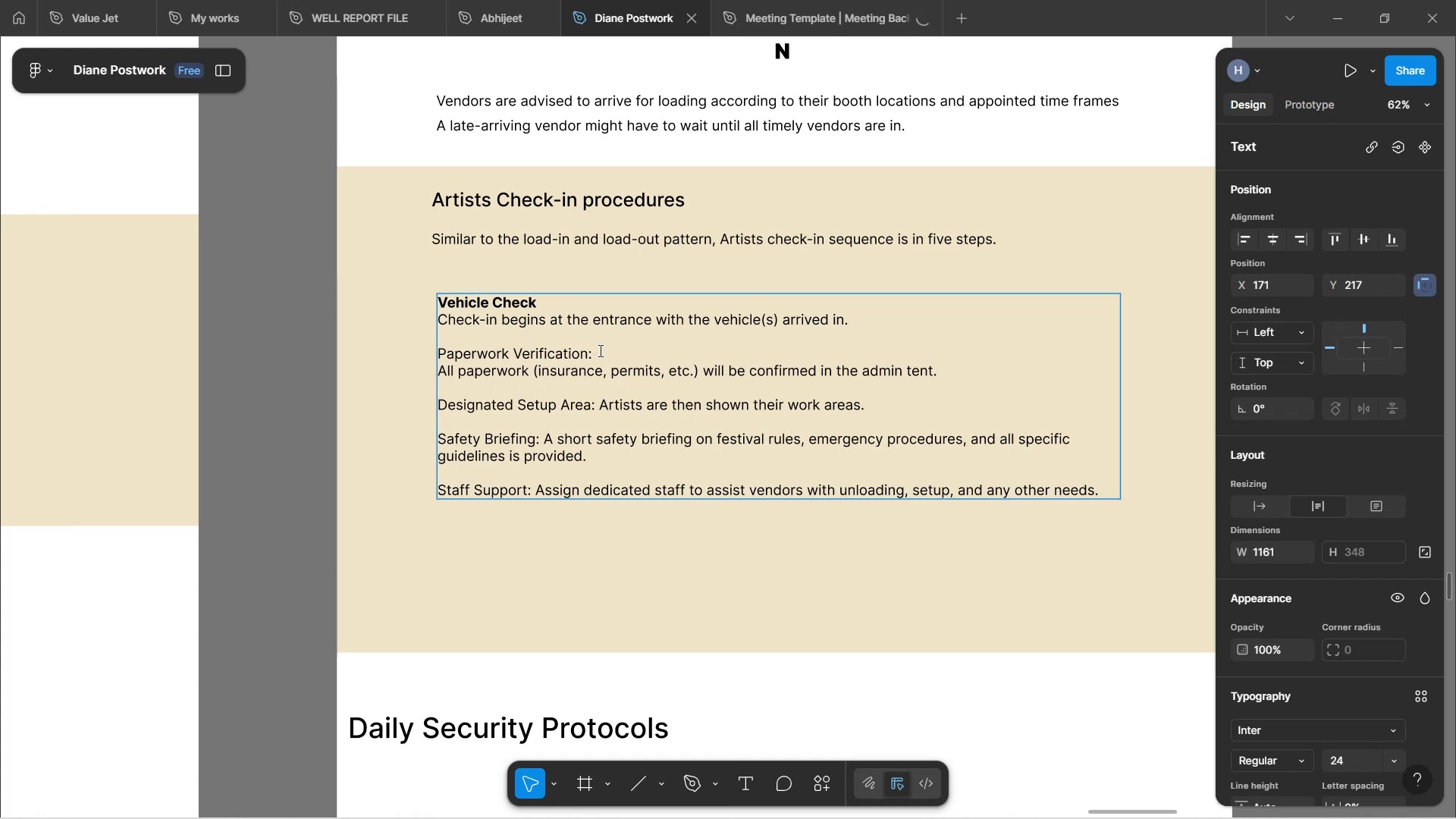 
key(Backspace)
 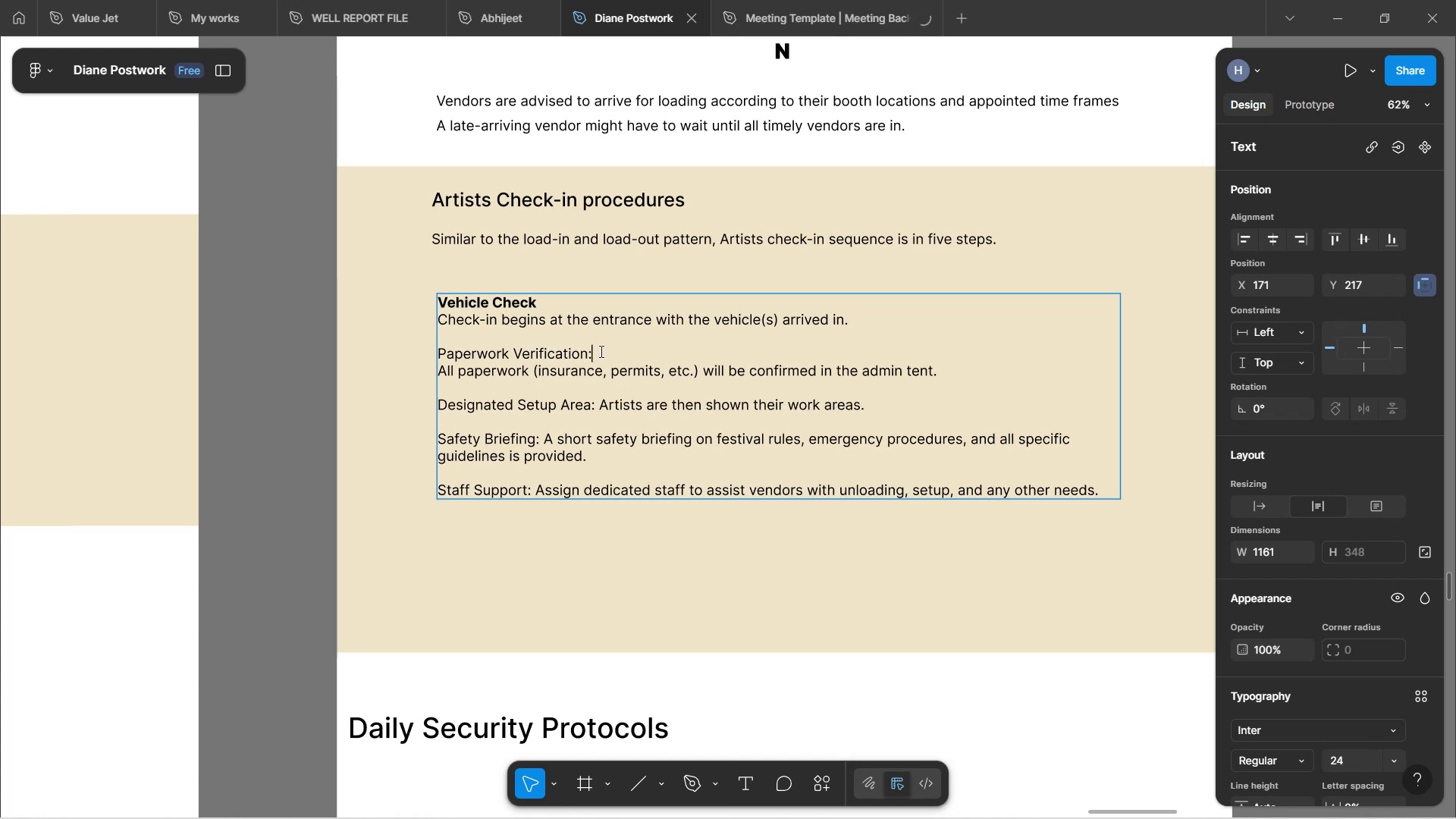 
key(Backspace)
 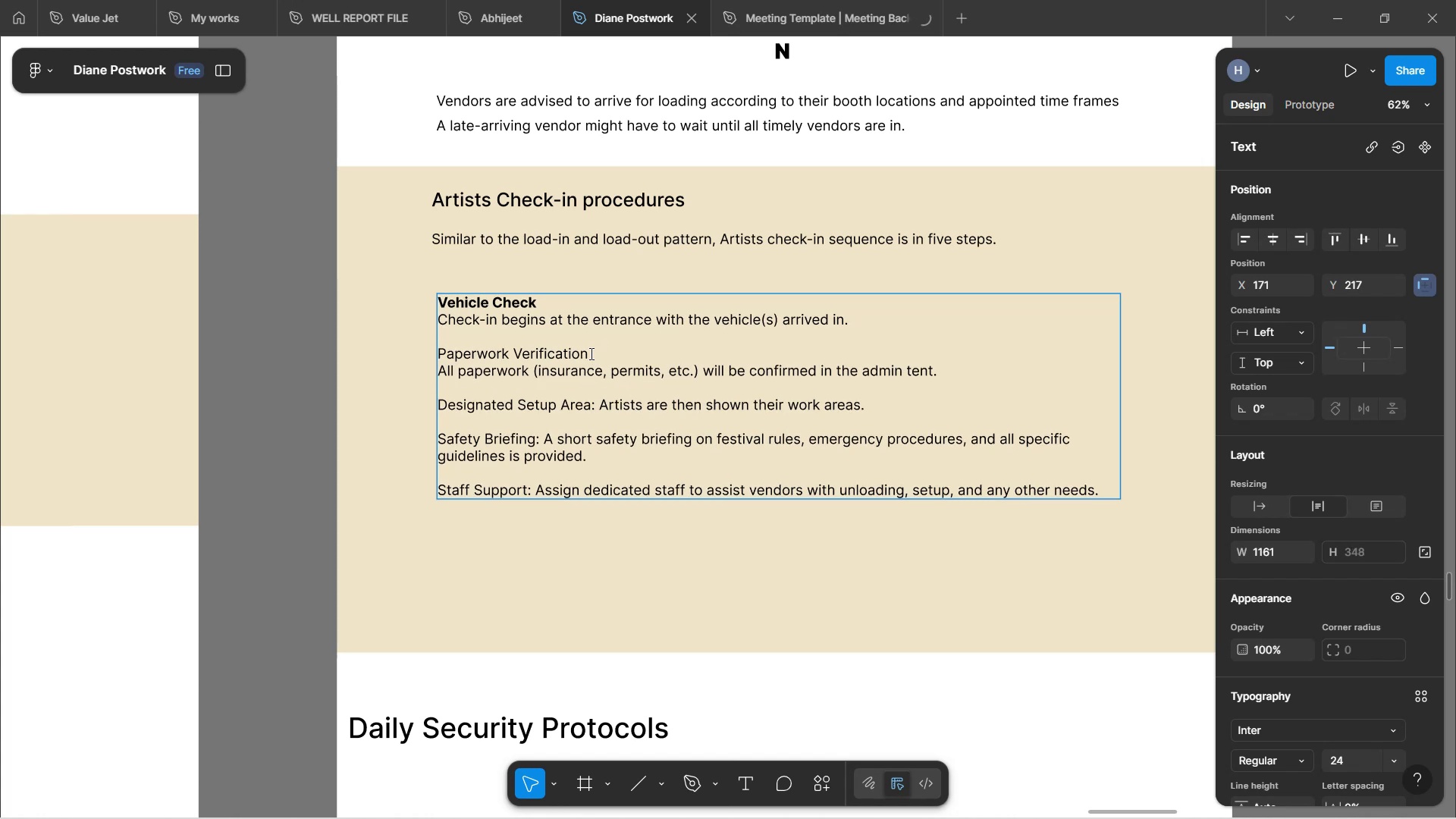 
left_click_drag(start_coordinate=[590, 353], to_coordinate=[436, 339])
 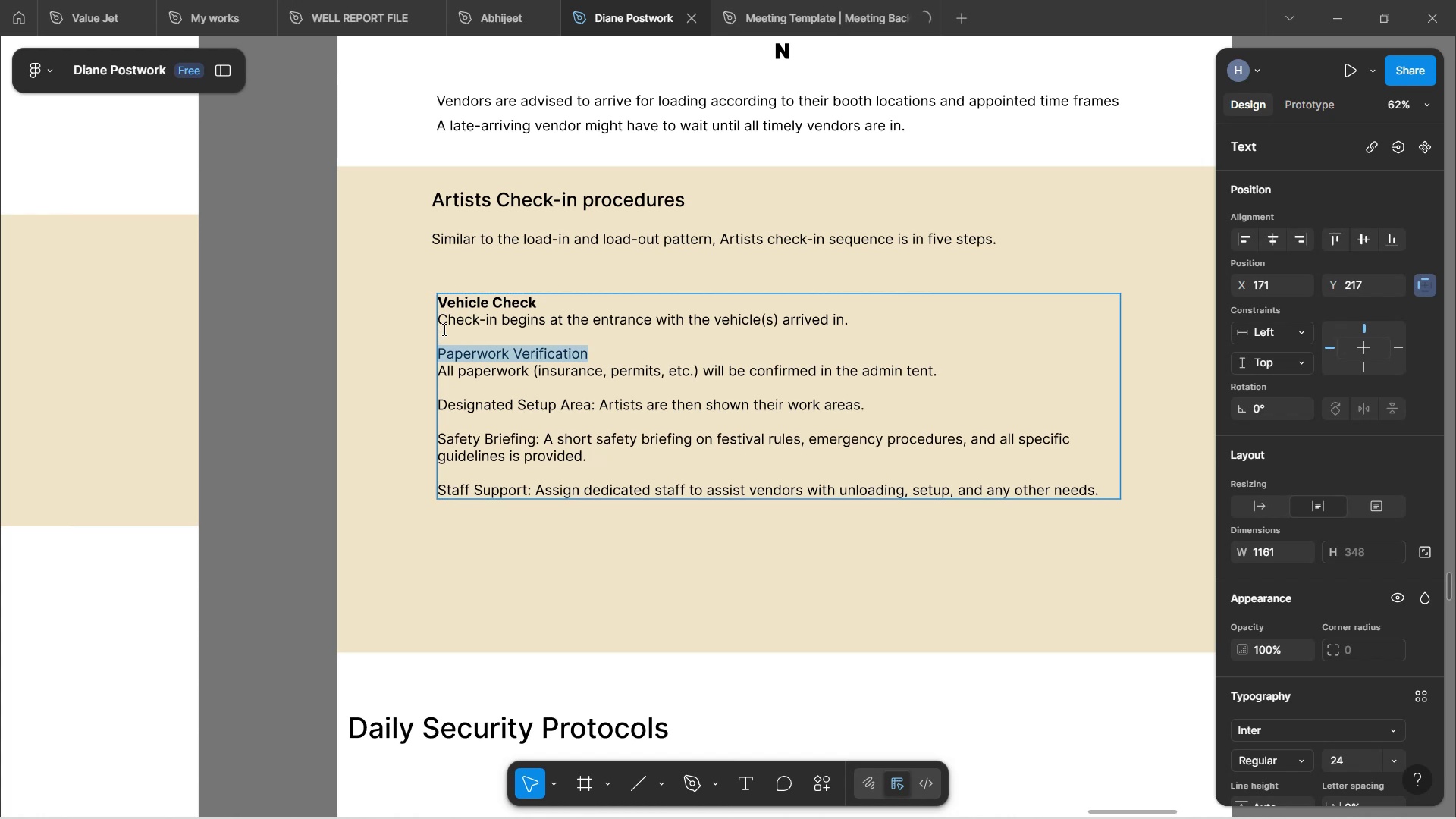 
key(Control+B)
 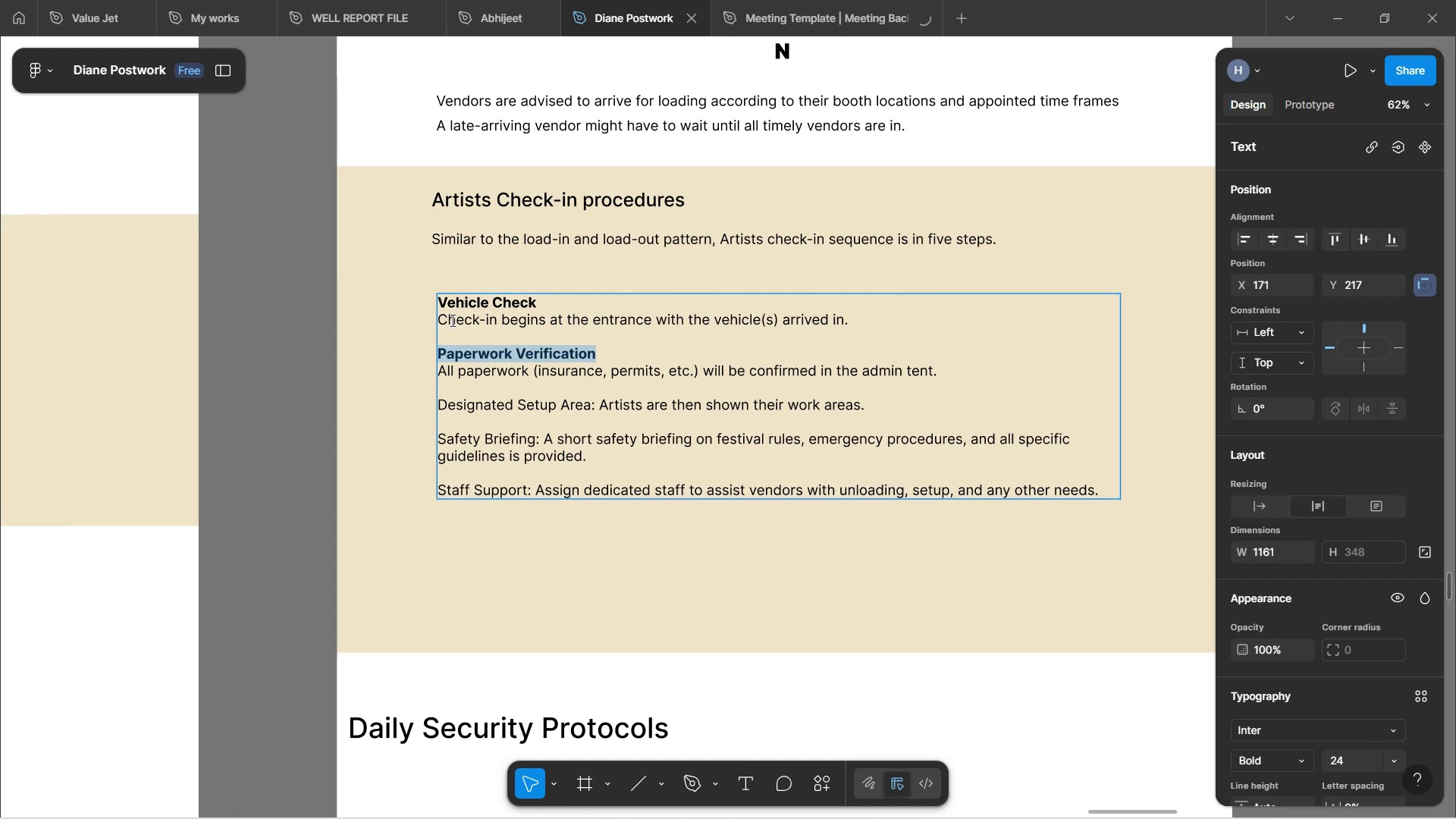 
left_click([507, 399])
 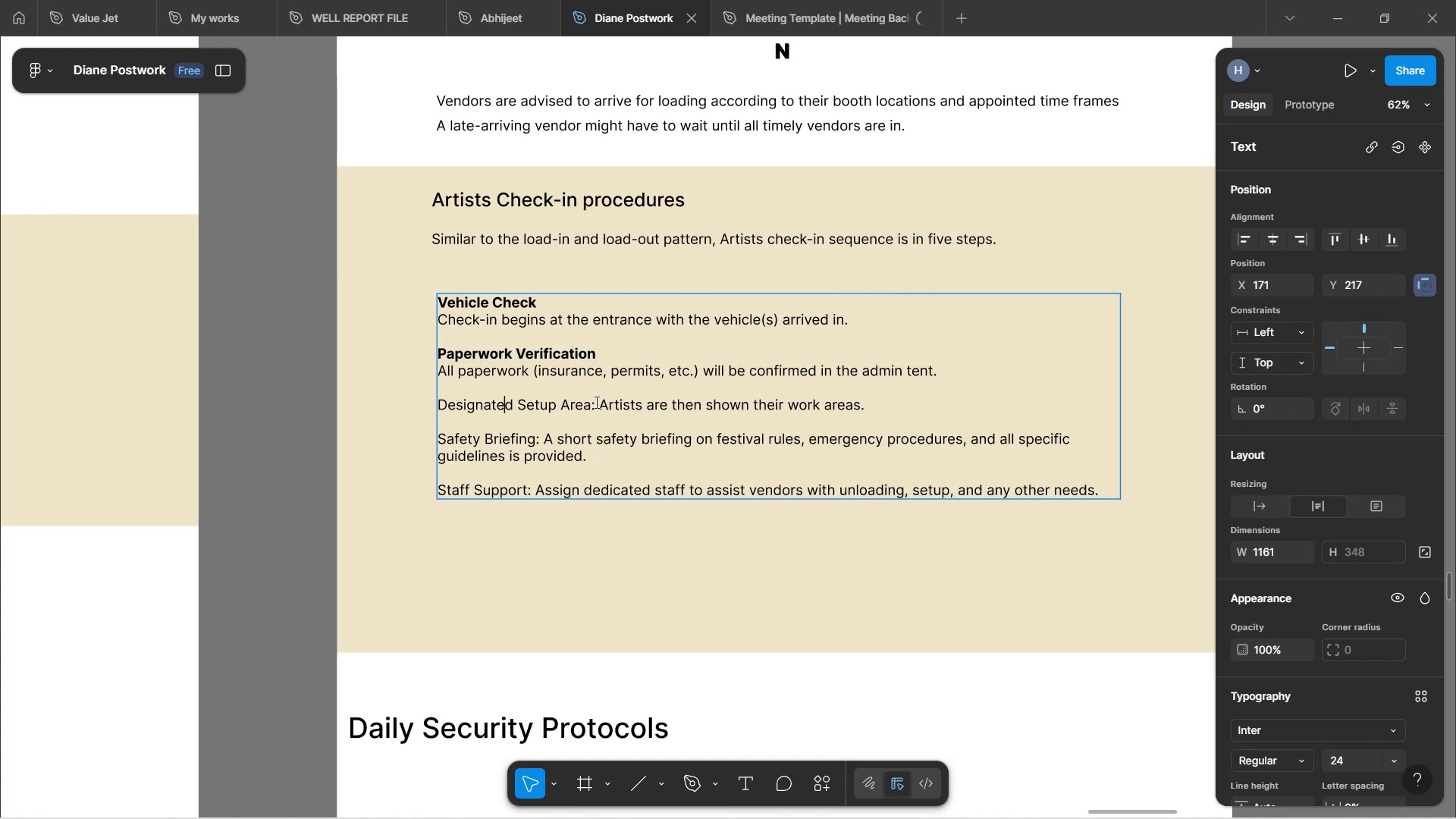 
left_click([602, 403])
 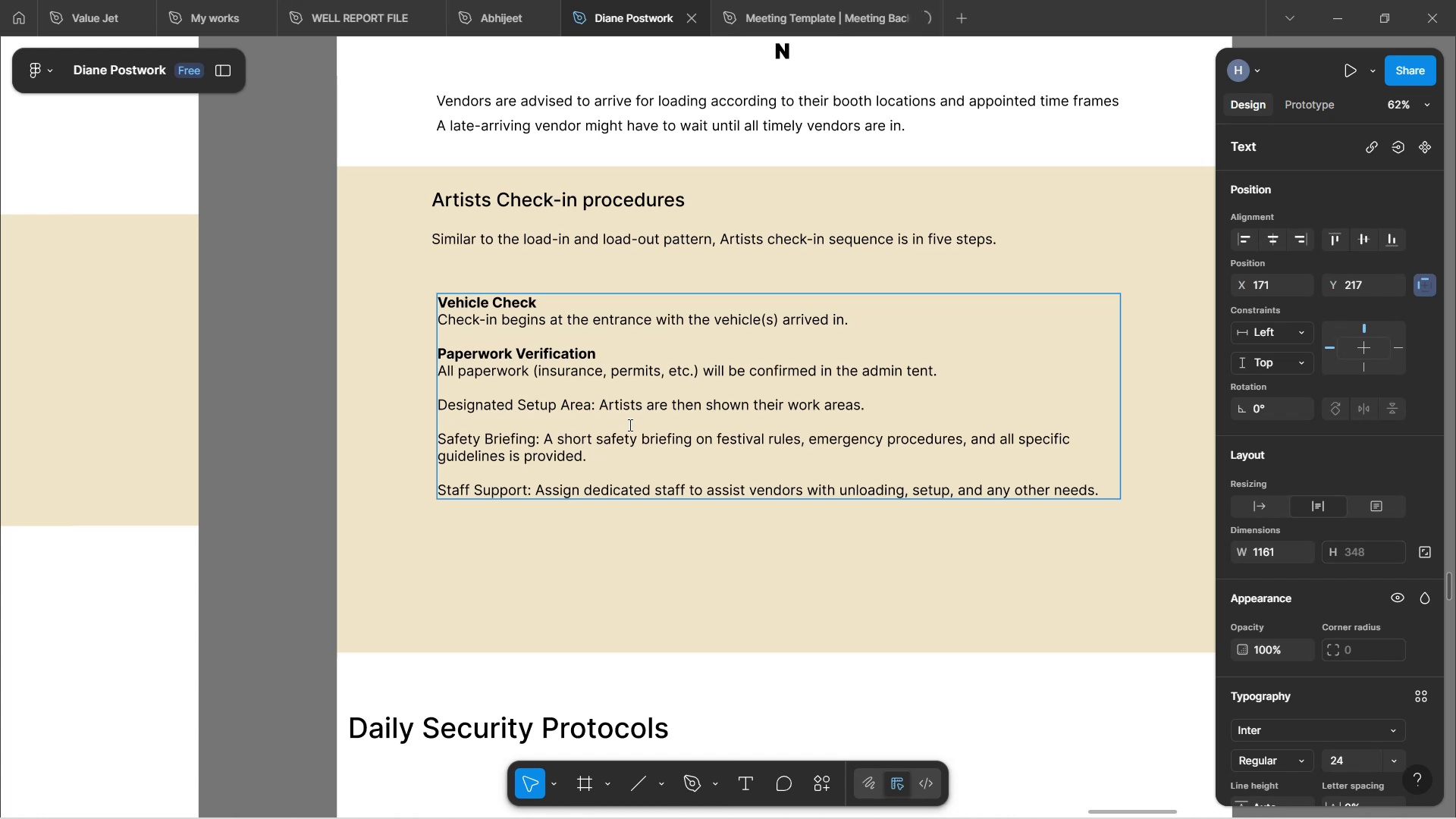 
key(Enter)
 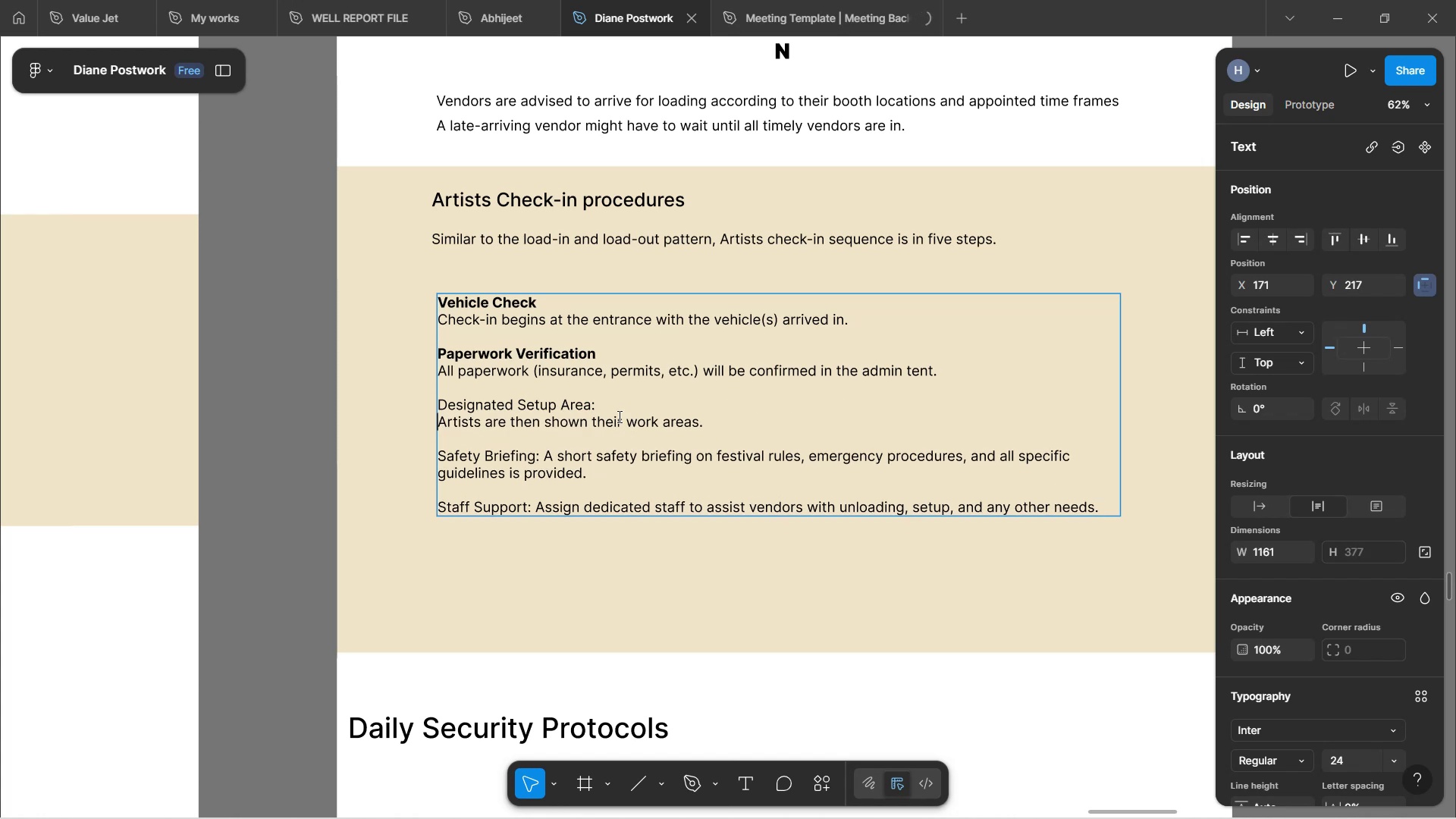 
left_click([609, 405])
 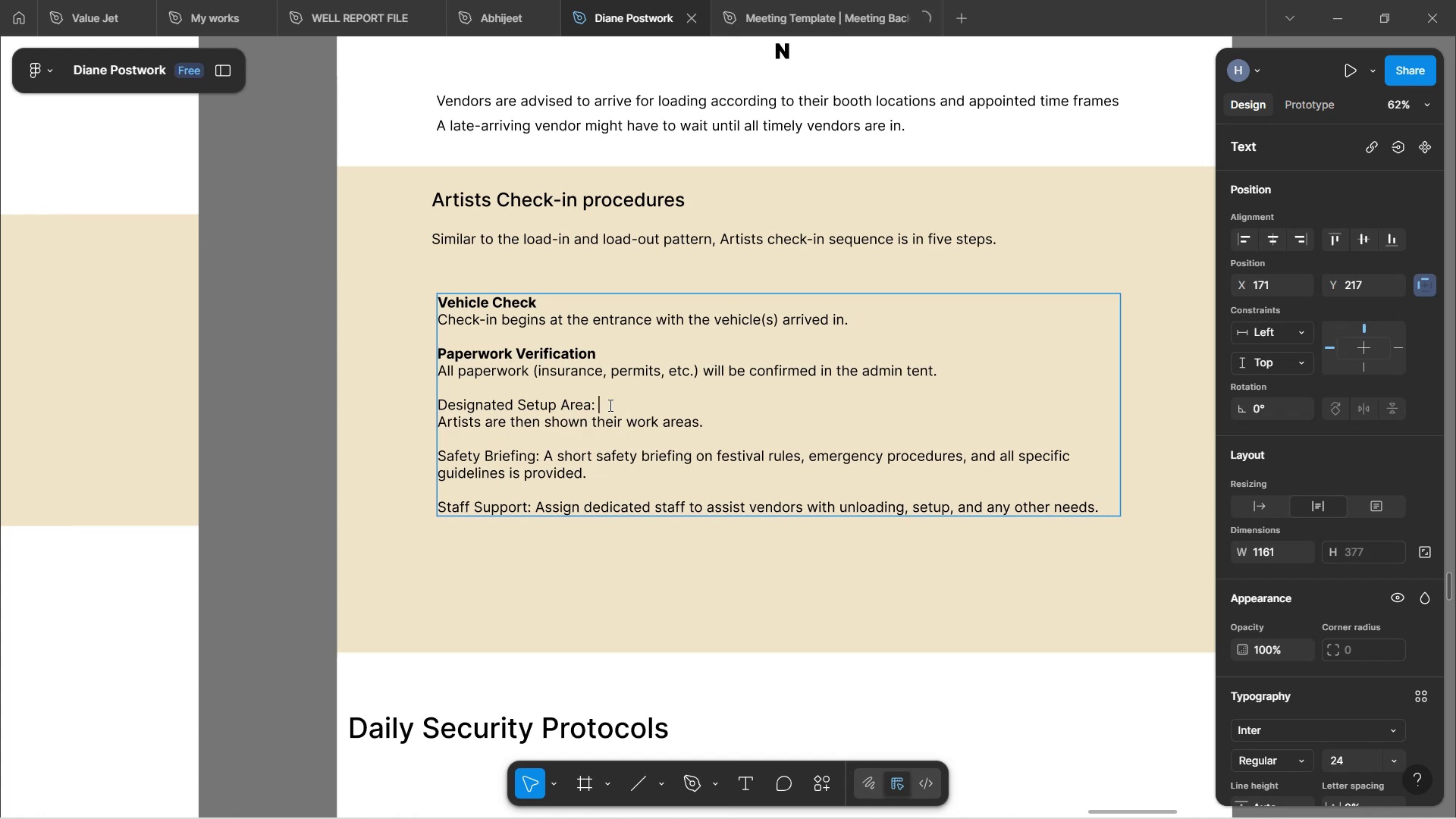 
key(Backspace)
 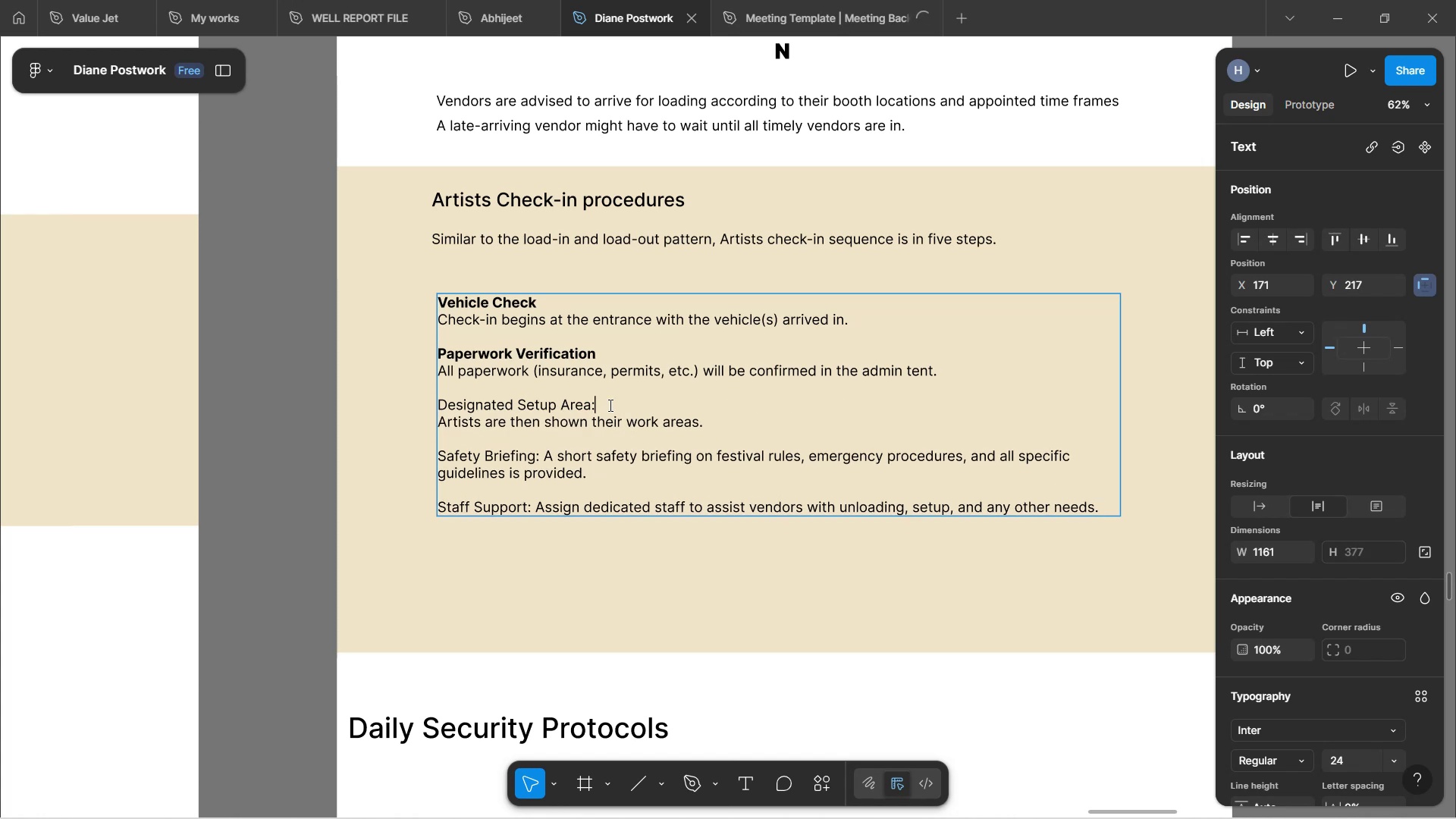 
key(Backspace)
 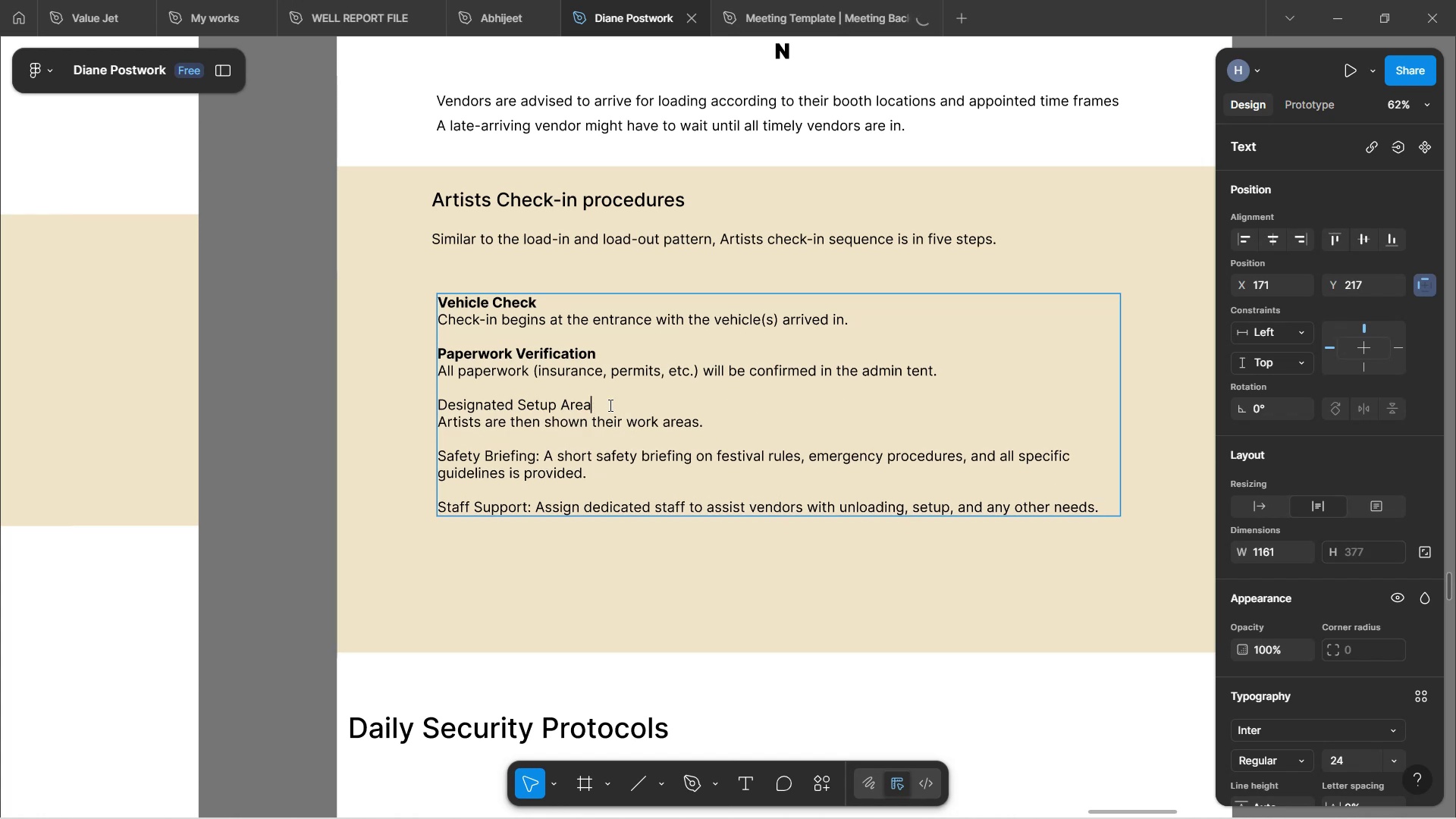 
left_click_drag(start_coordinate=[609, 405], to_coordinate=[469, 382])
 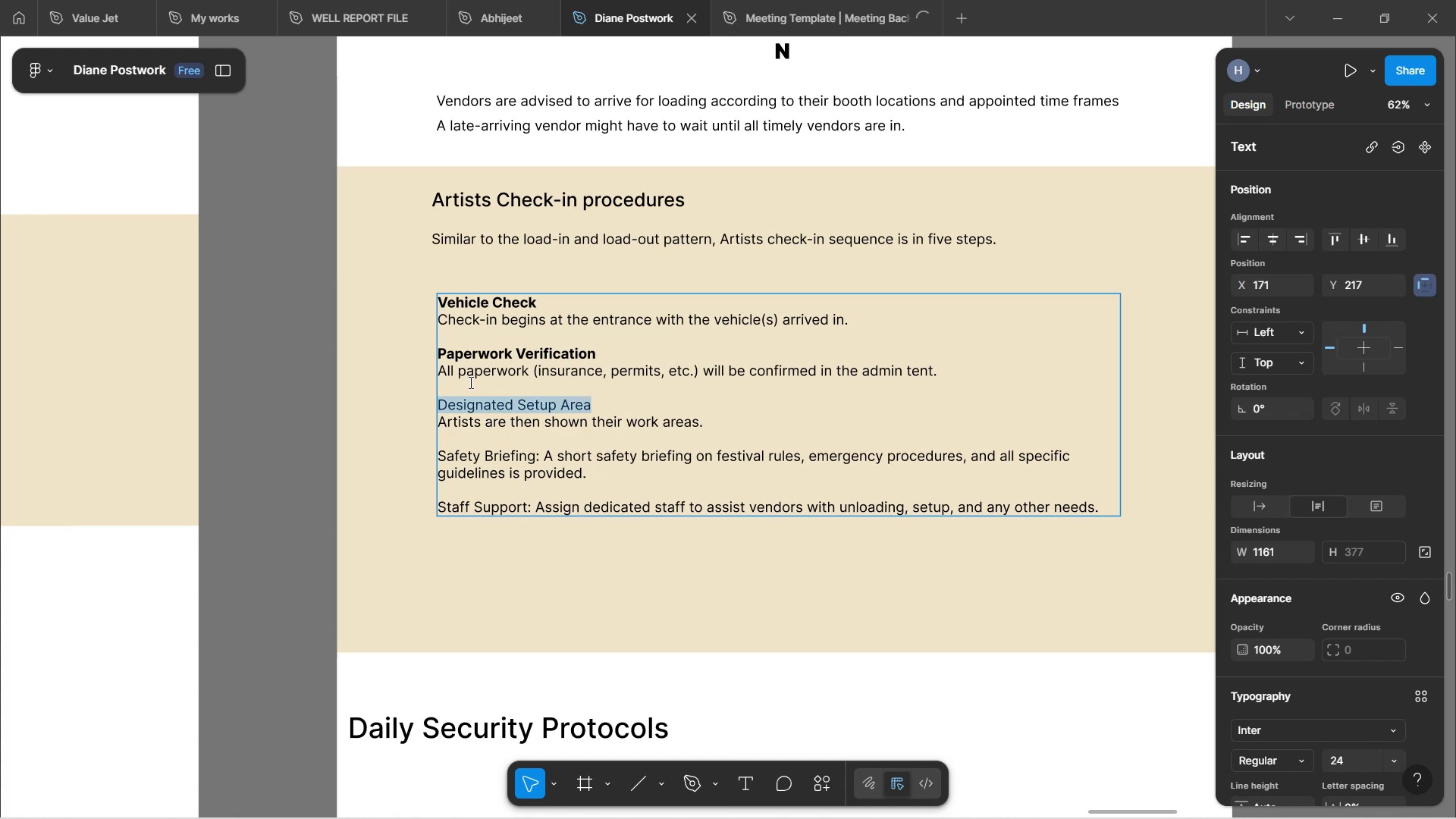 
key(Control+B)
 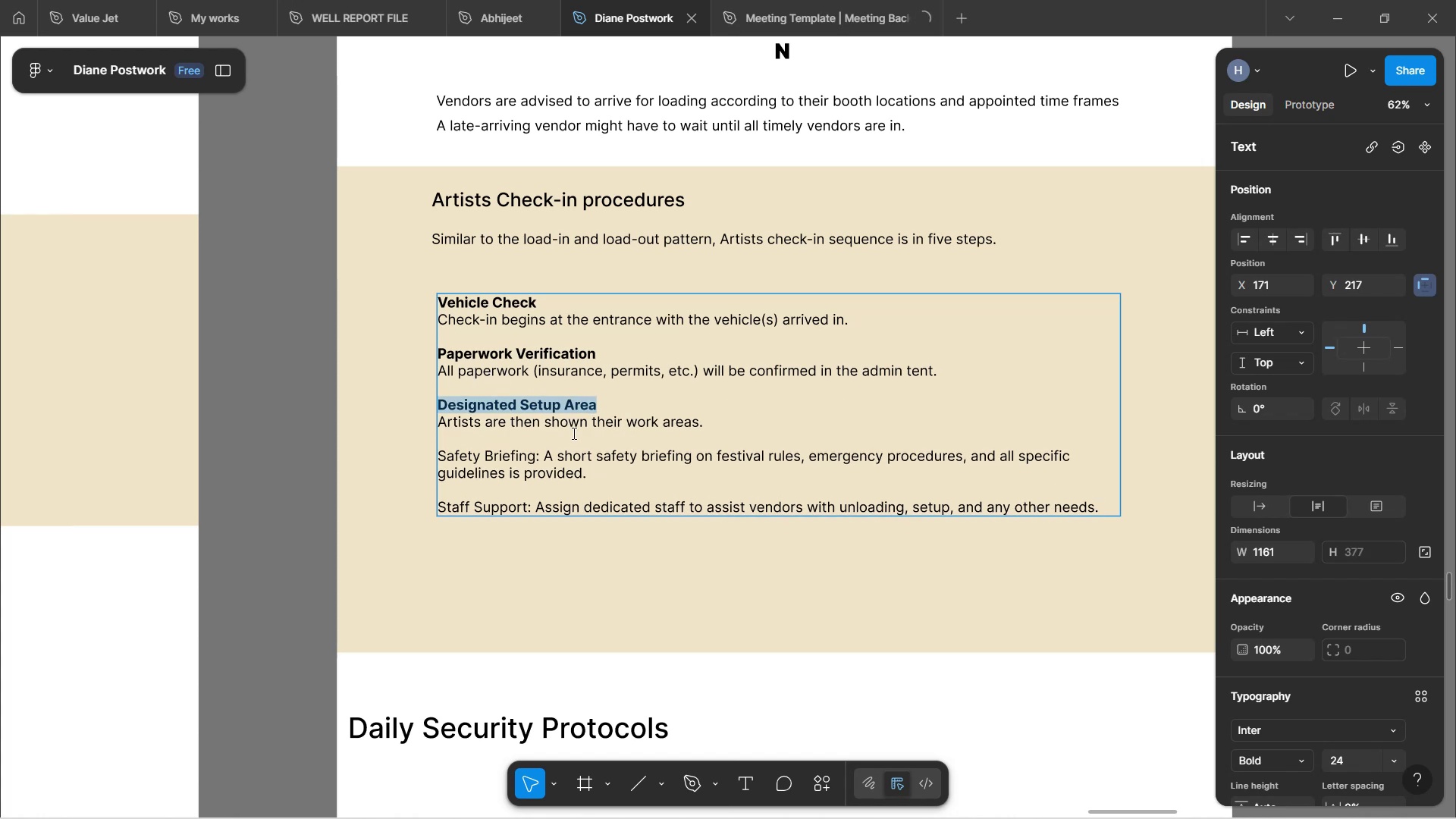 
left_click([573, 427])
 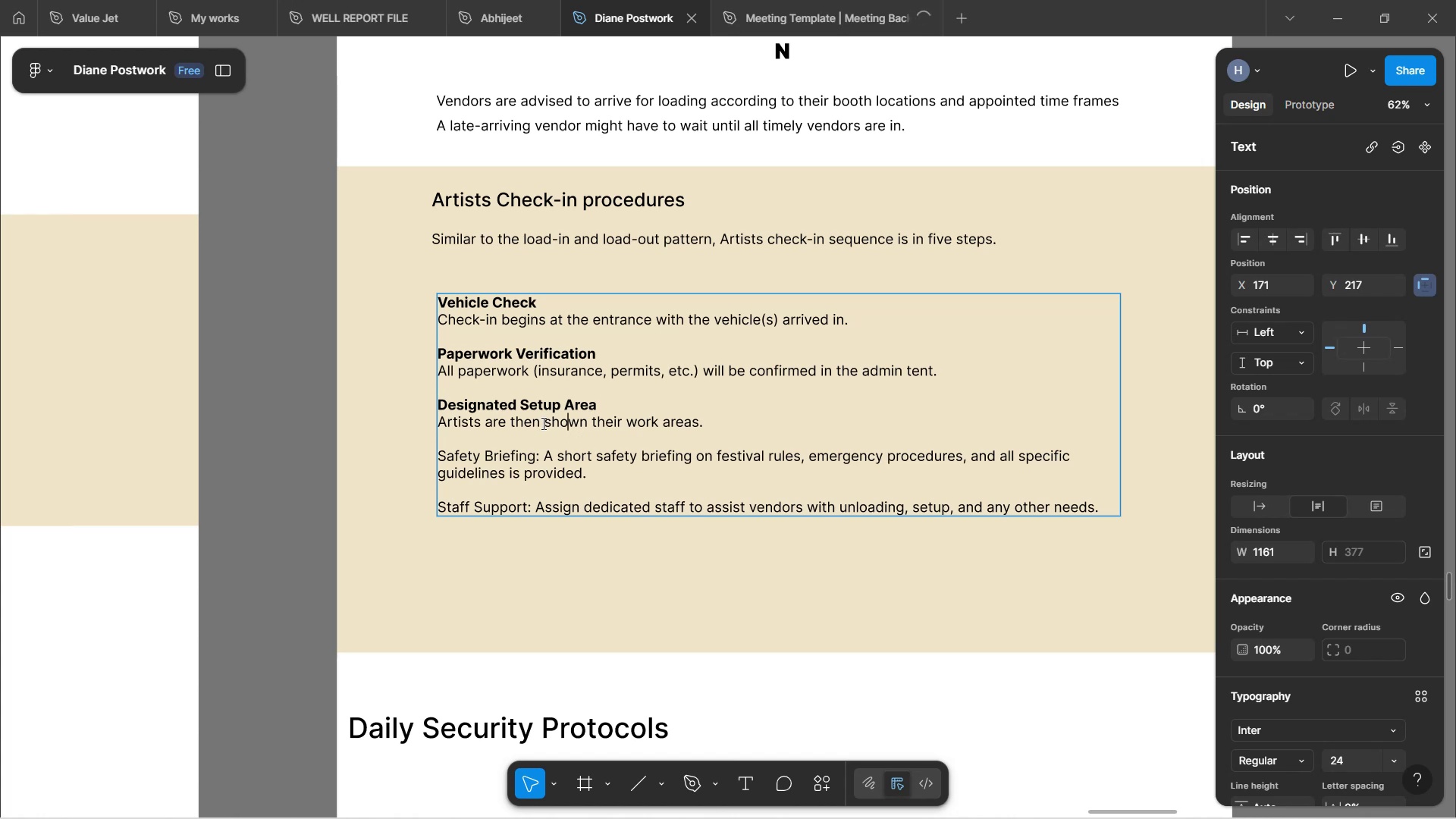 
left_click([587, 424])
 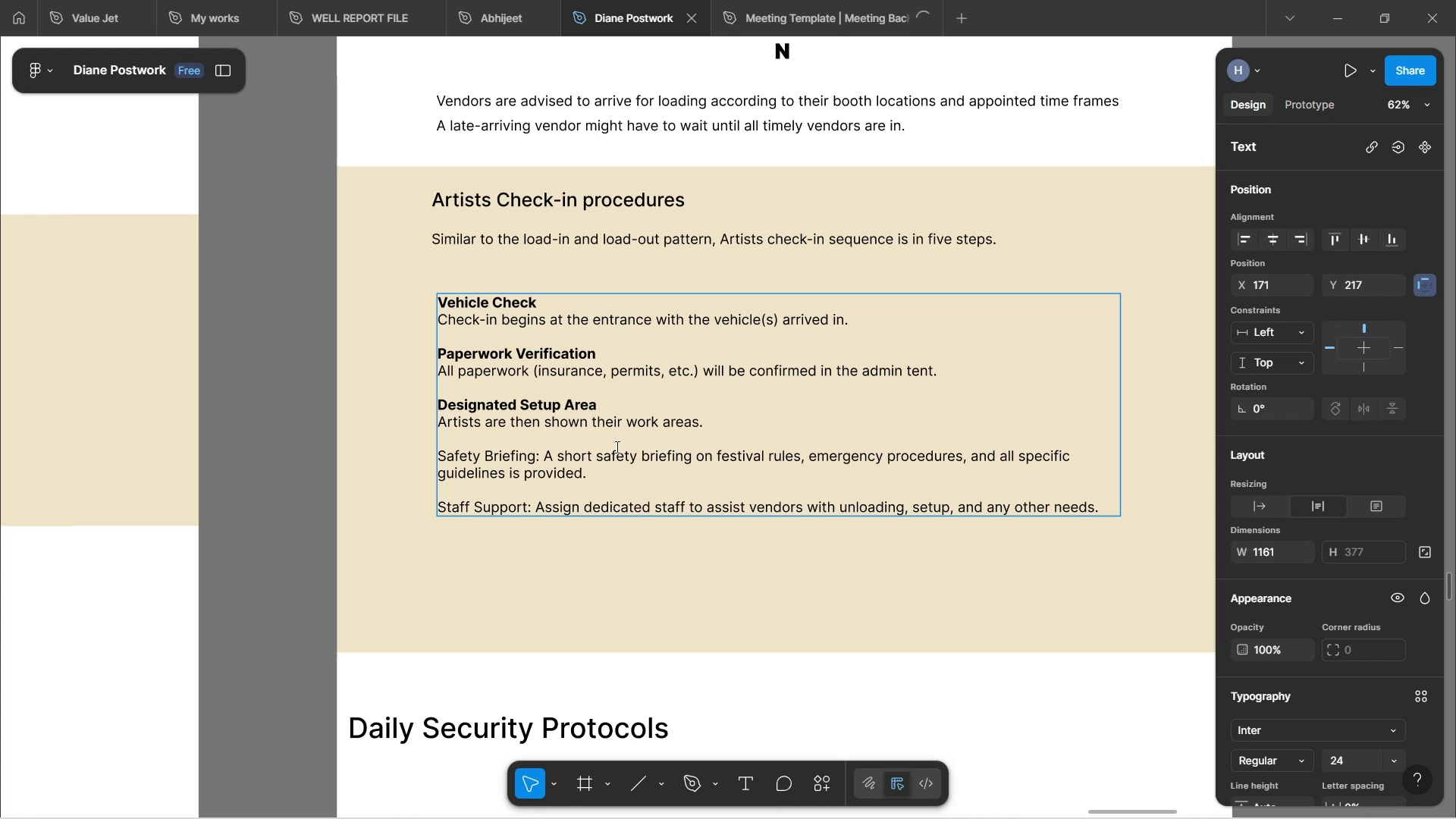 
type( to)
 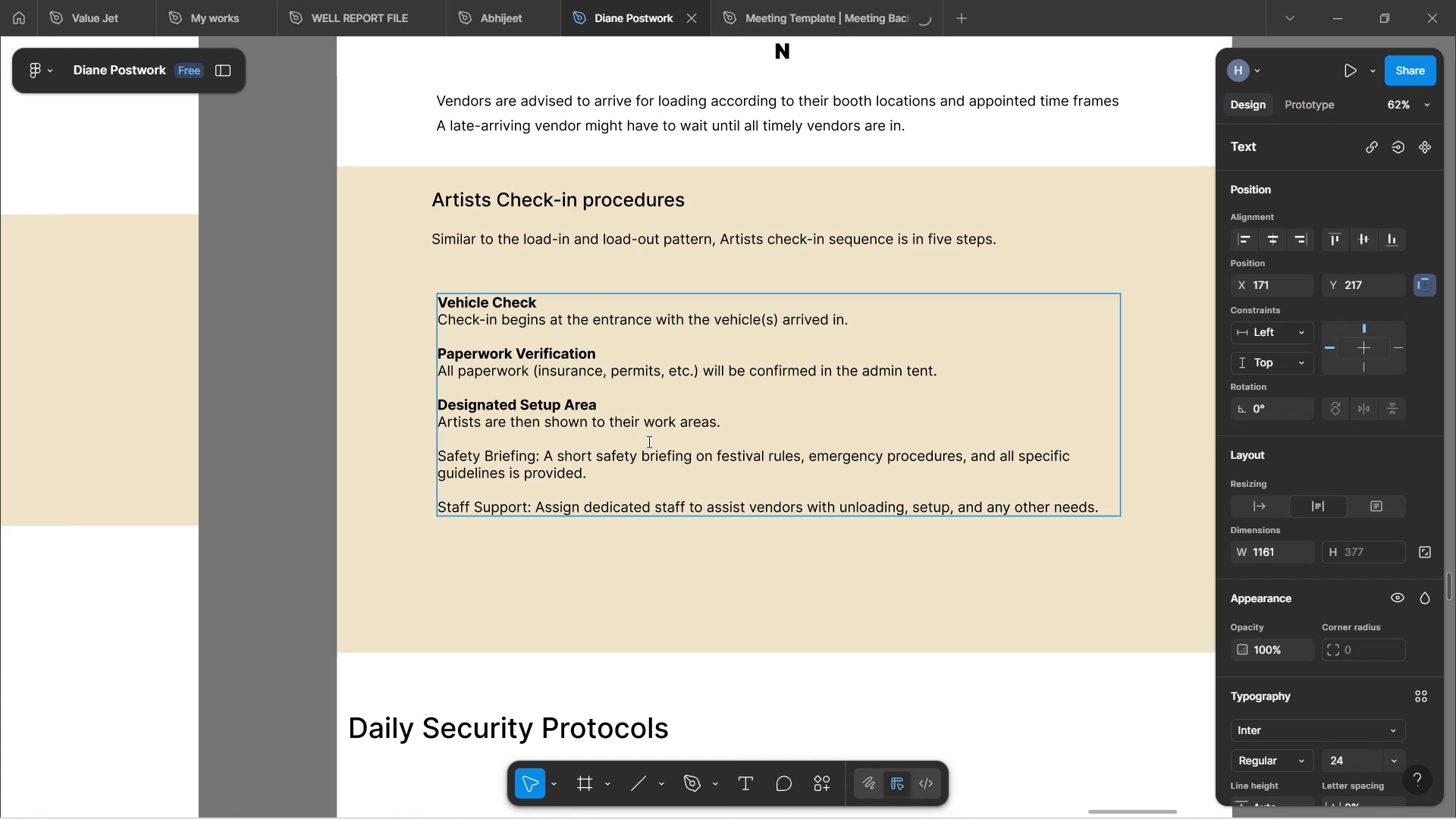 
wait(17.42)
 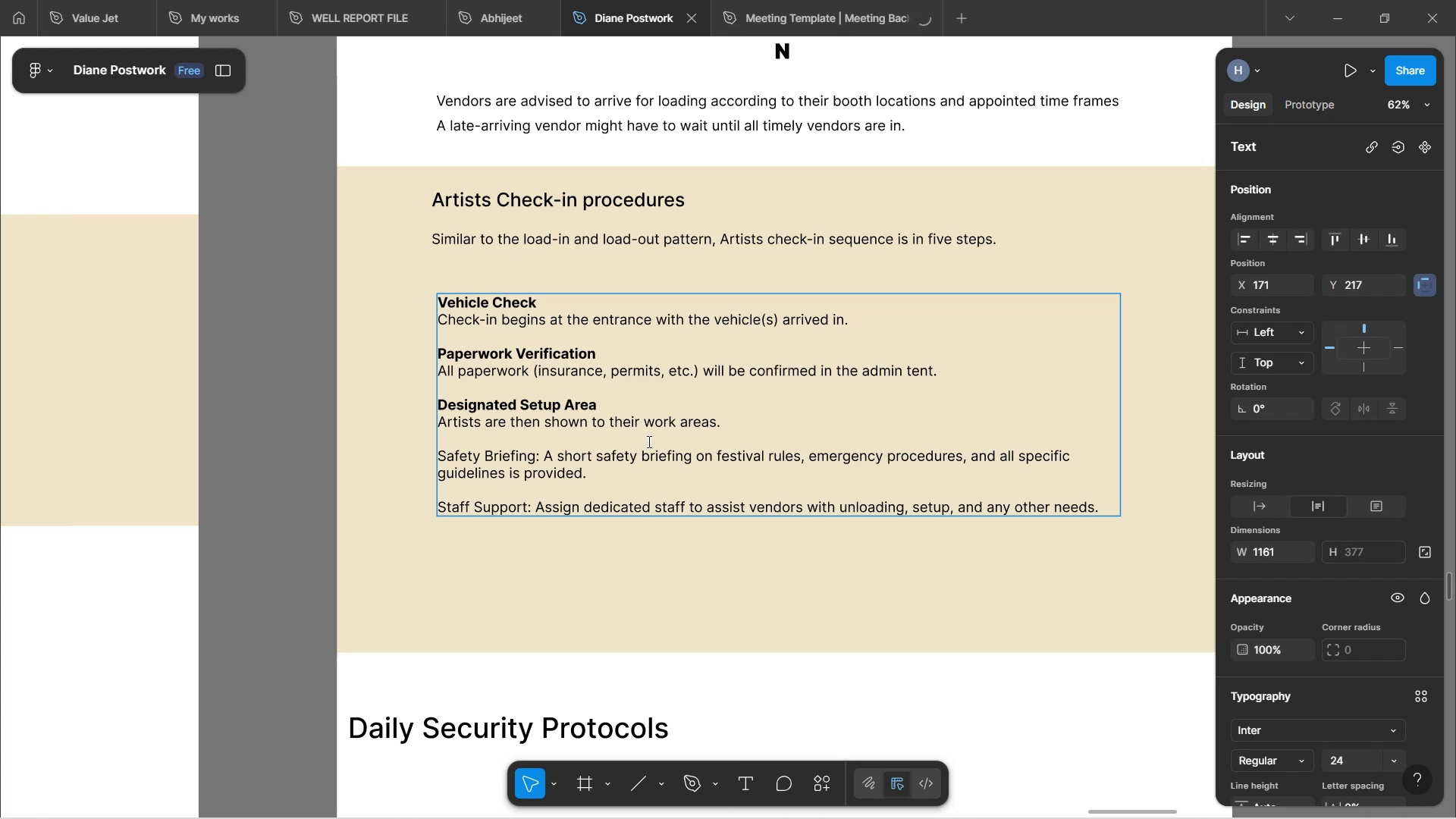 
left_click([544, 453])
 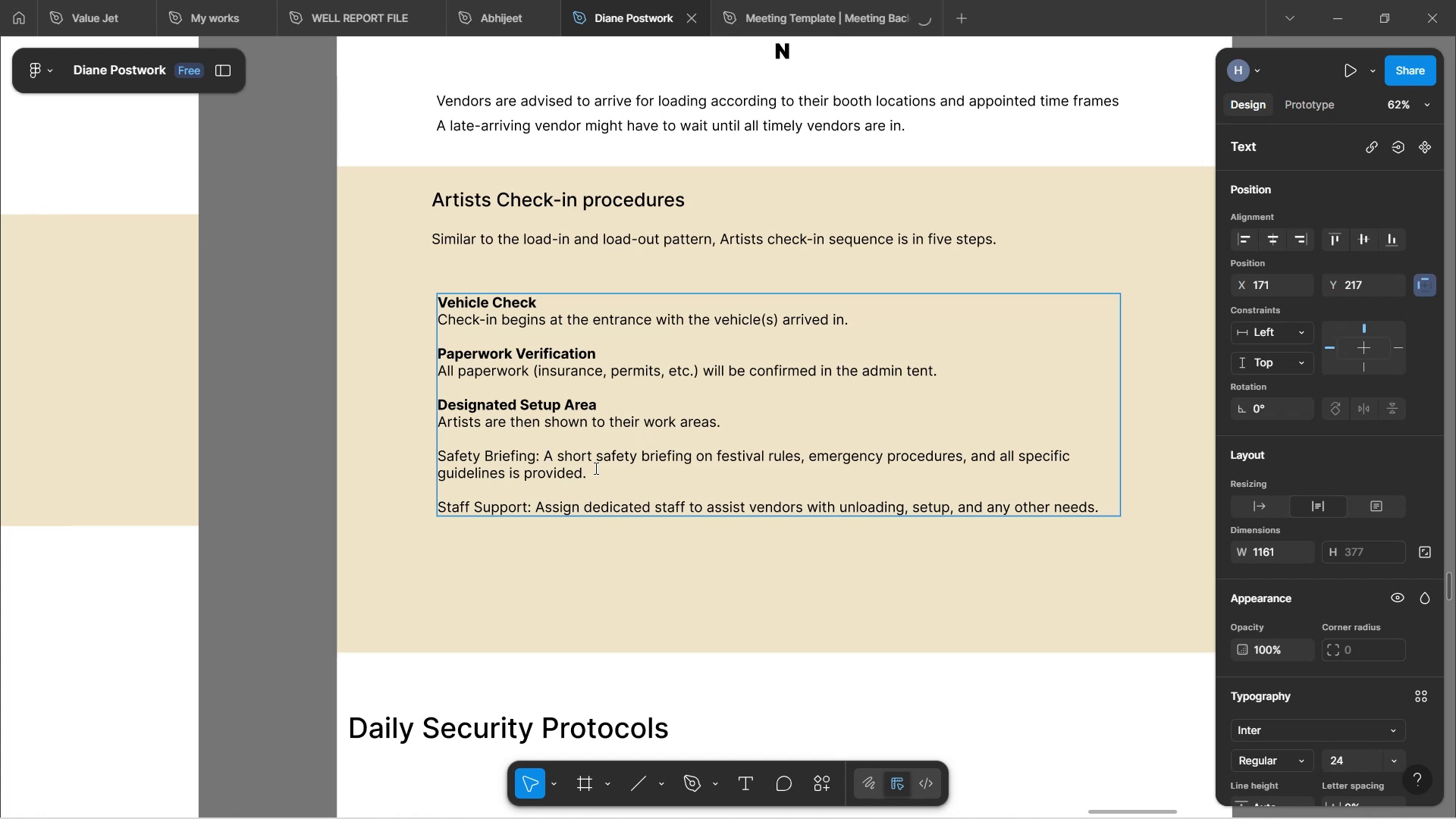 
key(Enter)
 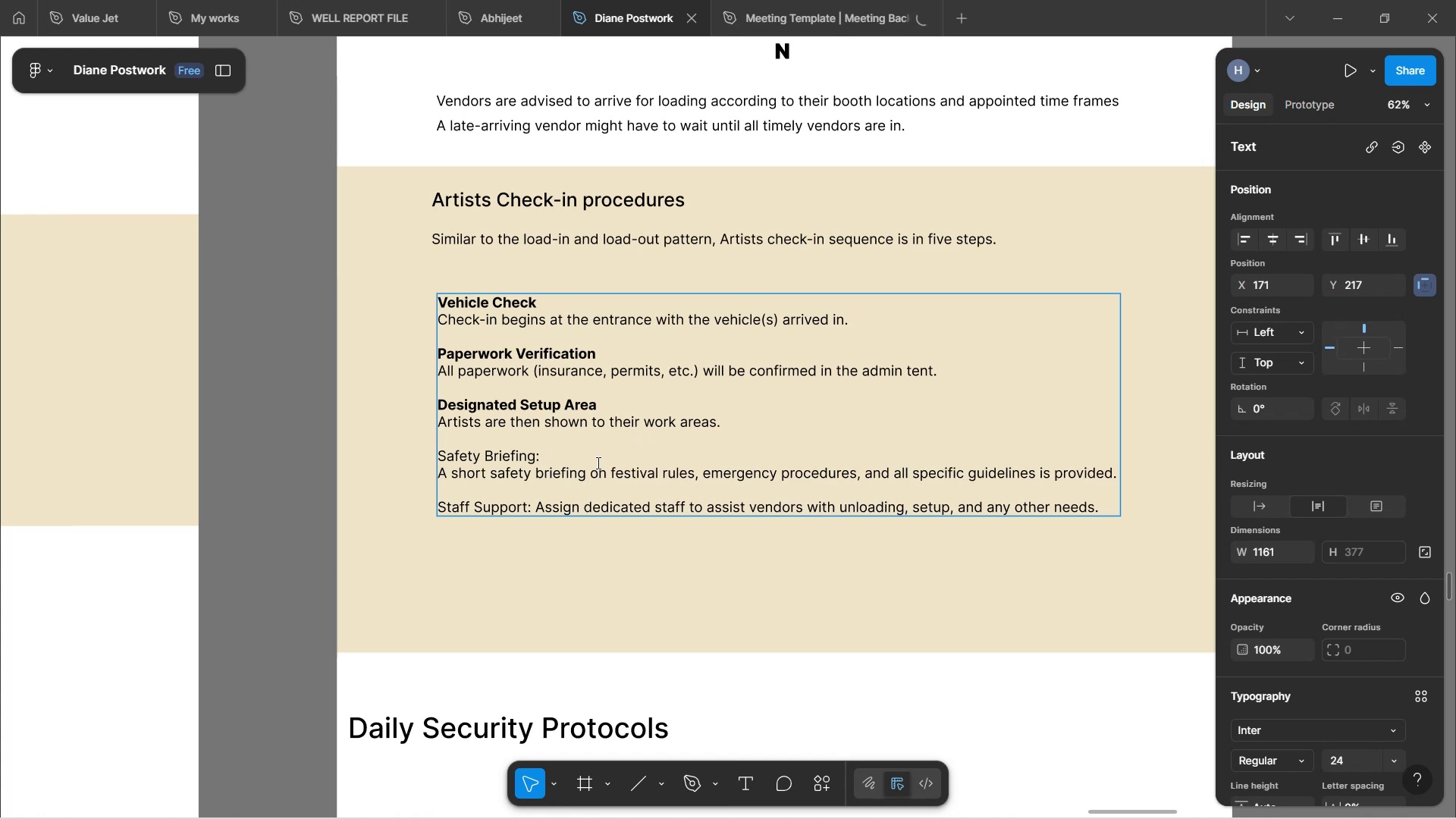 
left_click([594, 455])
 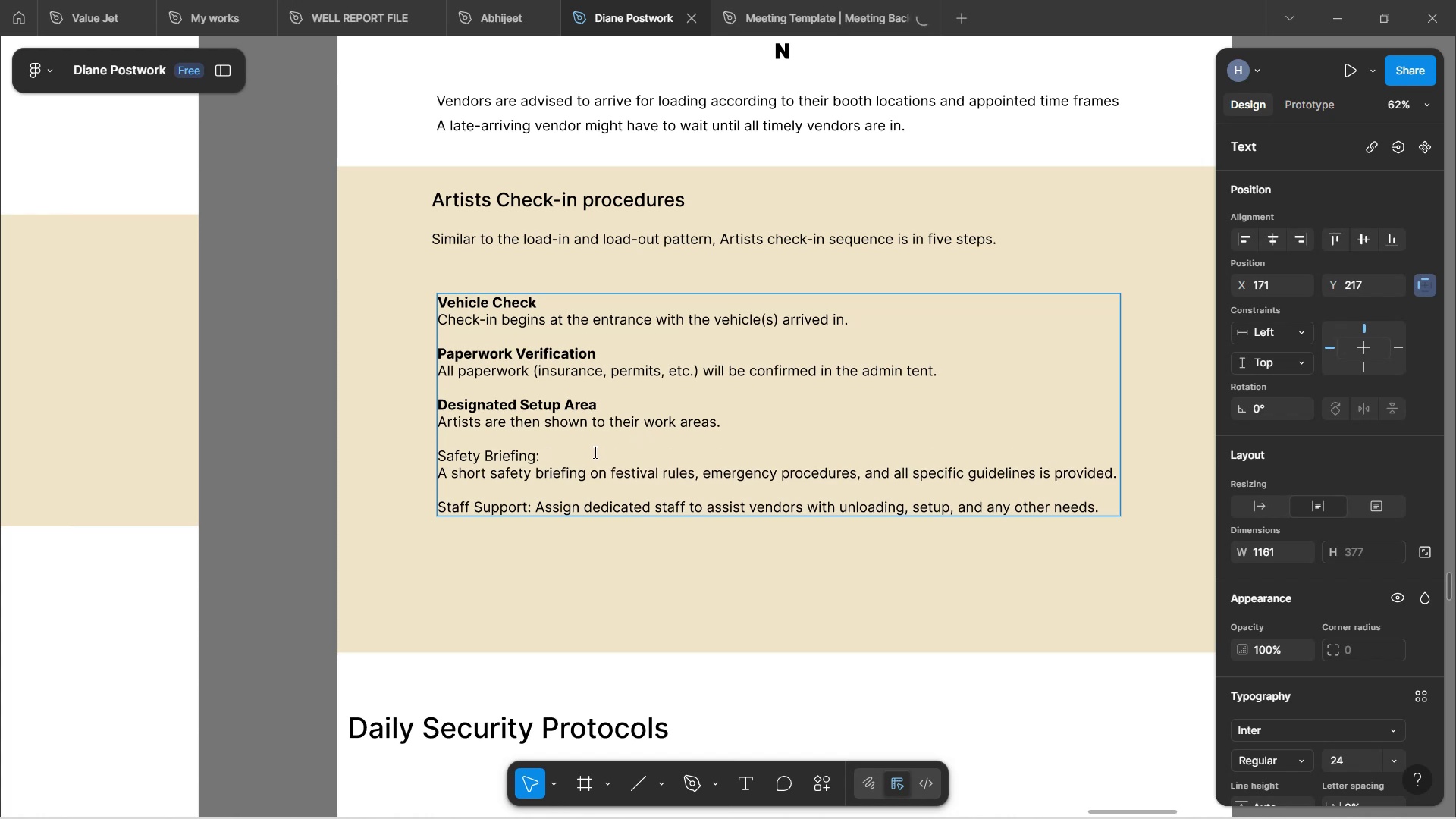 
key(Backspace)
 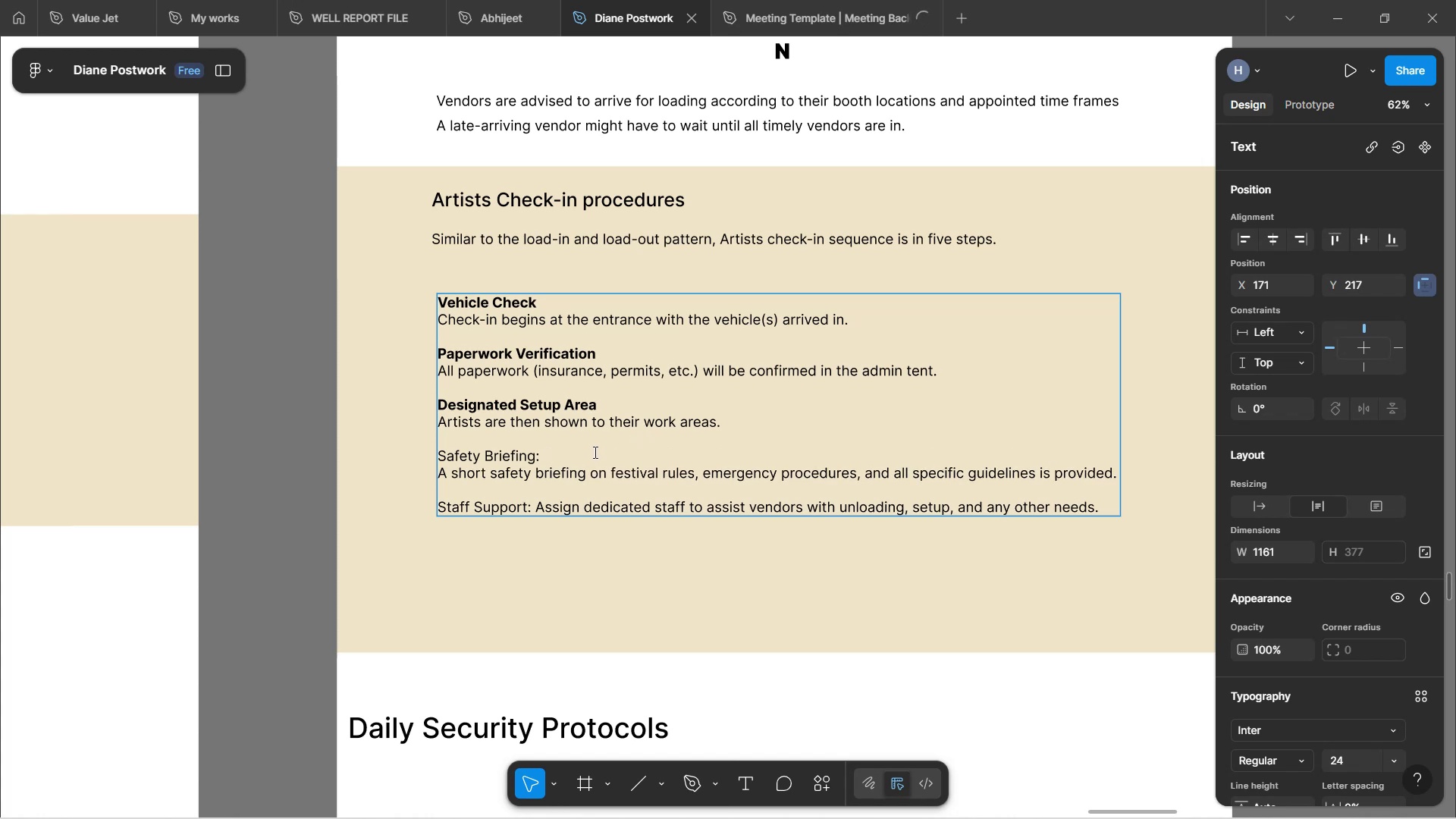 
key(Backspace)
 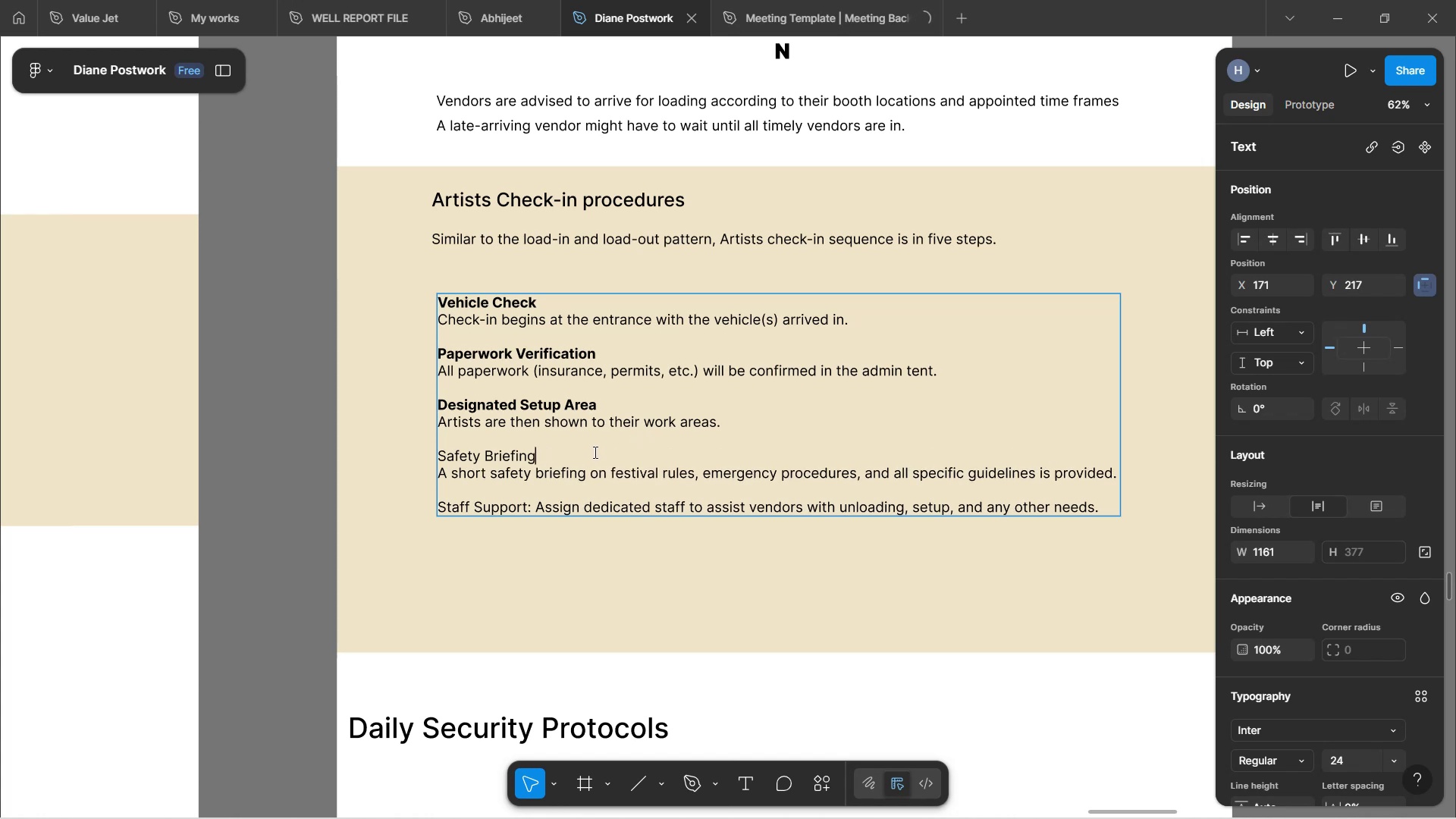 
left_click_drag(start_coordinate=[542, 448], to_coordinate=[438, 463])
 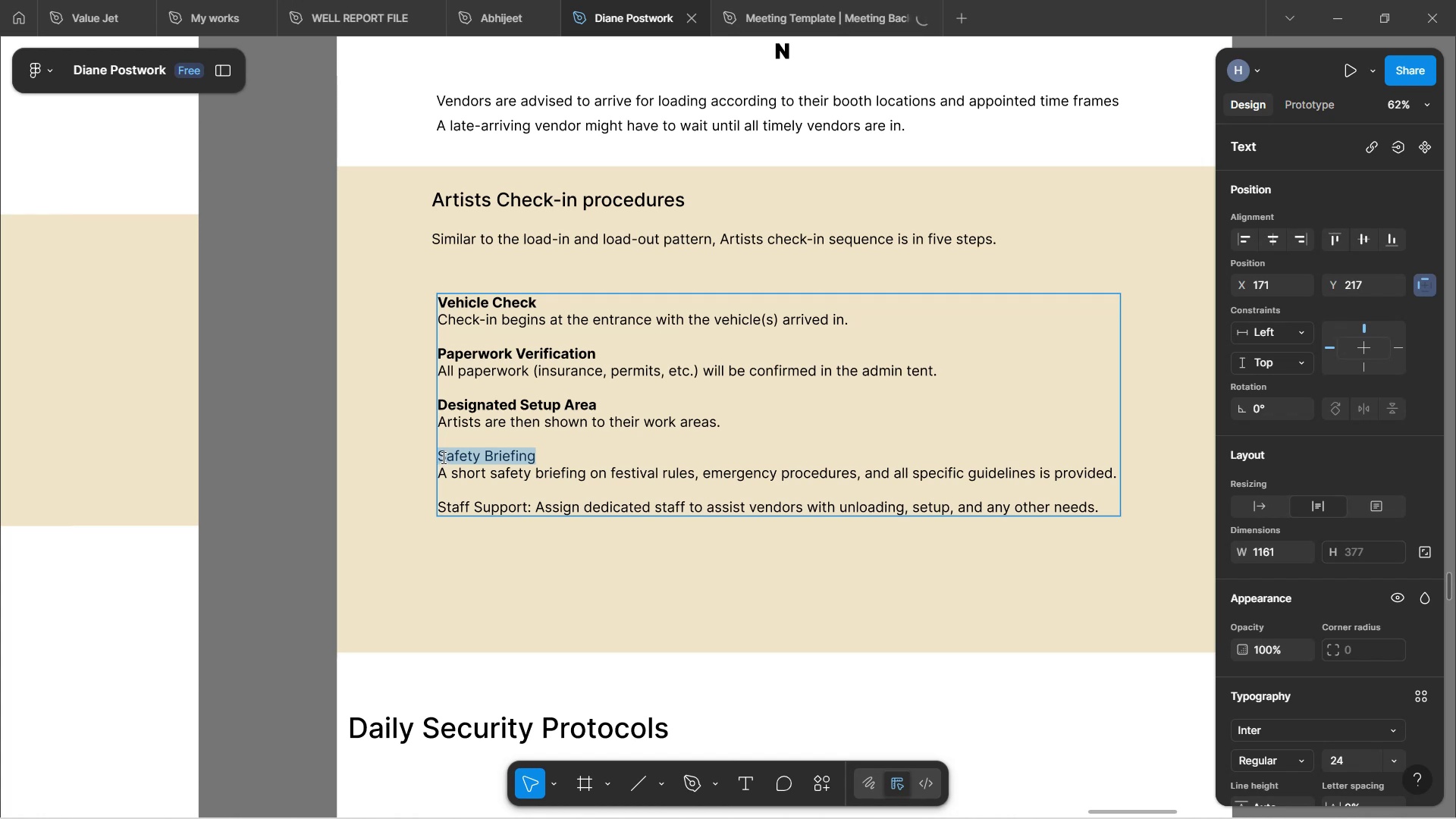 
hold_key(key=ControlLeft, duration=1.52)
 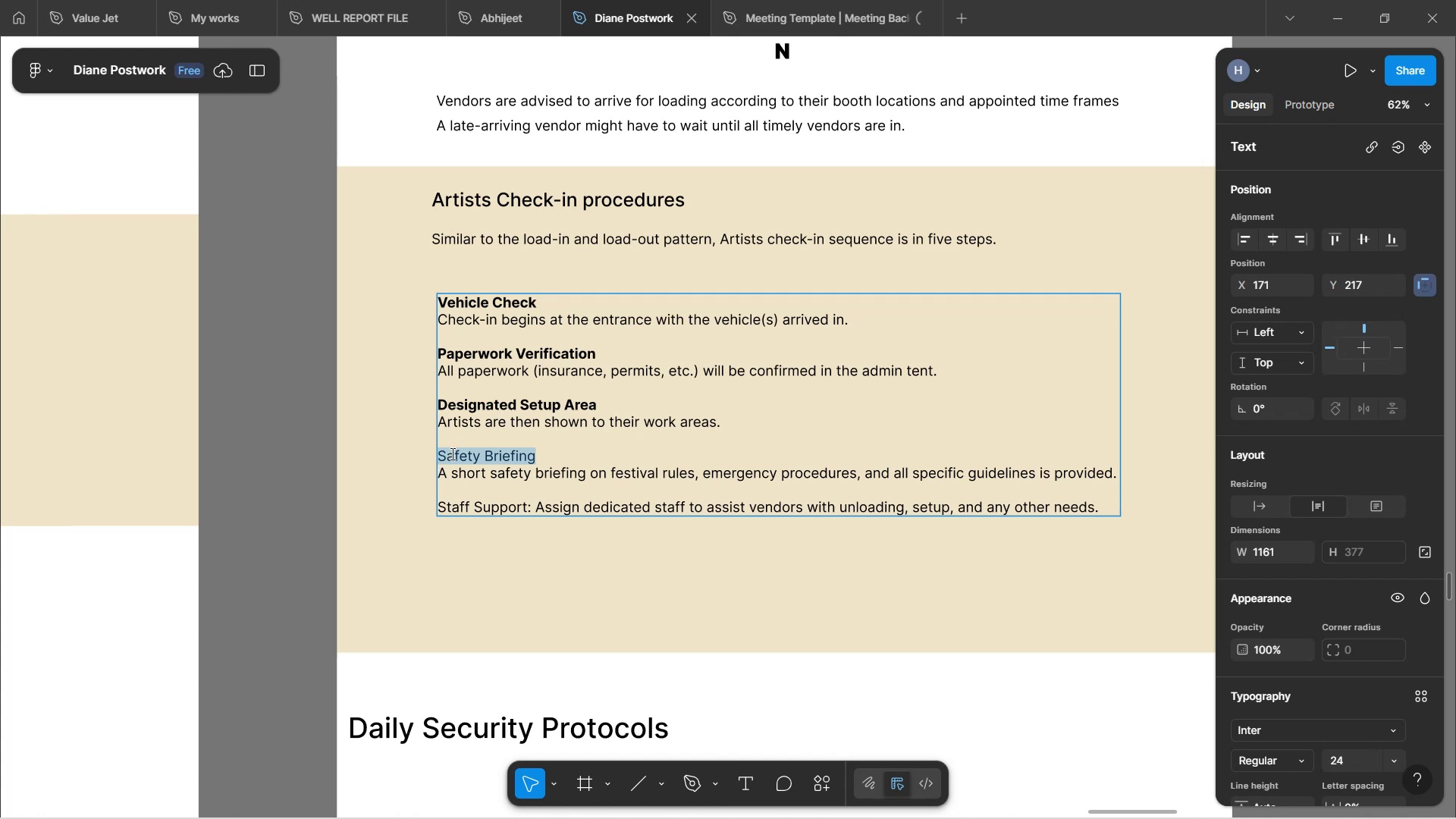 
key(Control+B)
 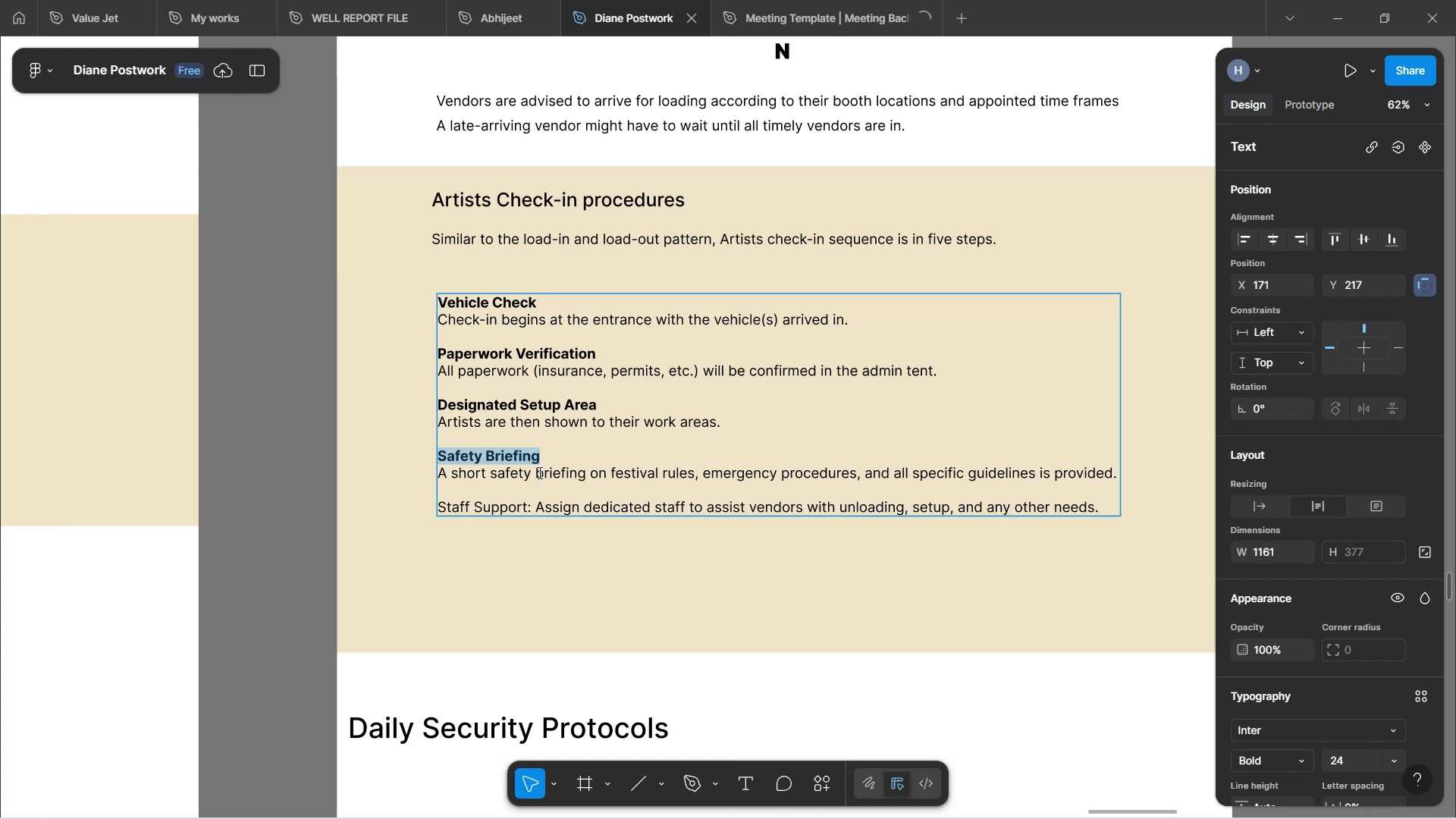 
left_click([541, 475])
 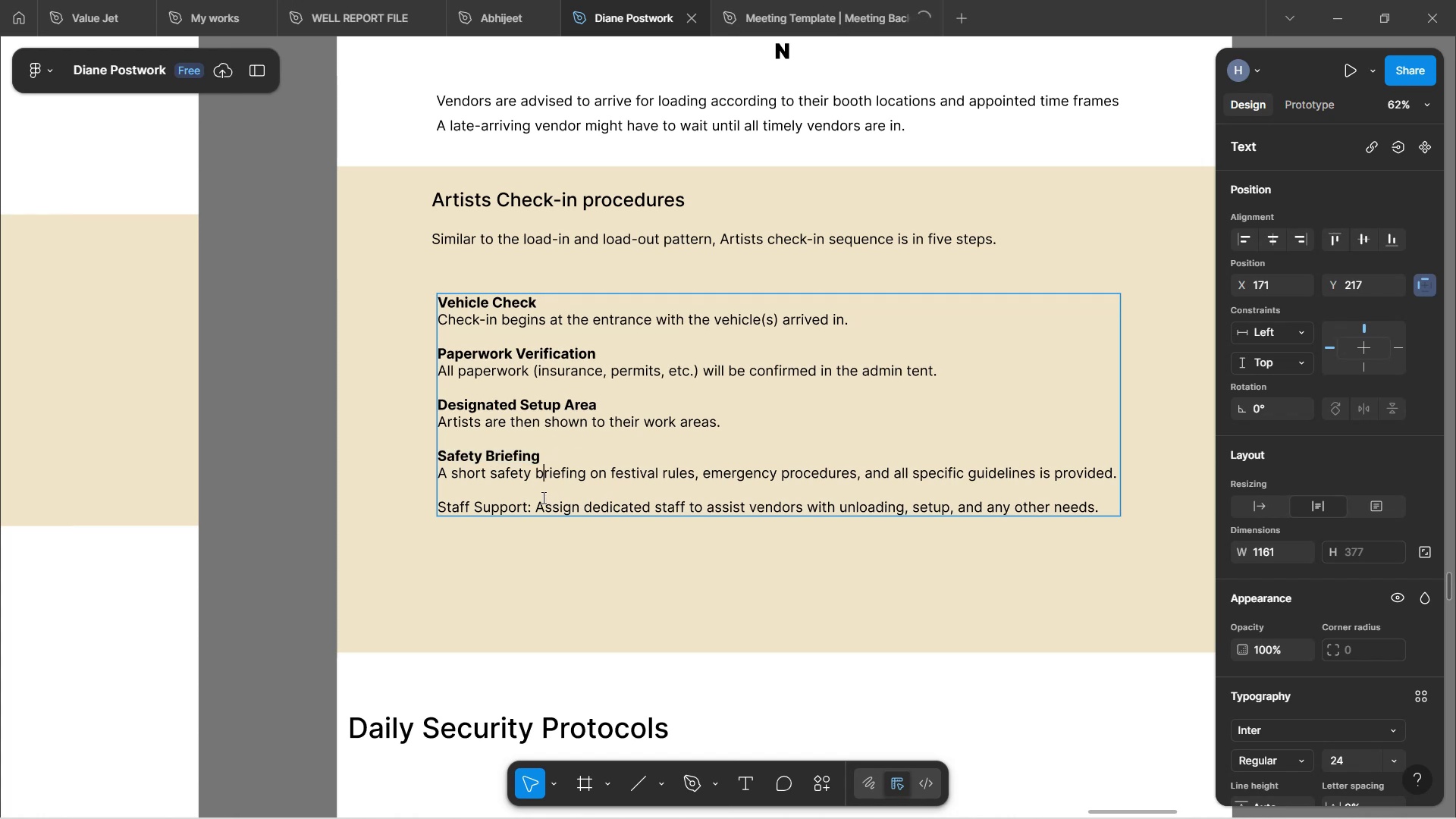 
wait(7.43)
 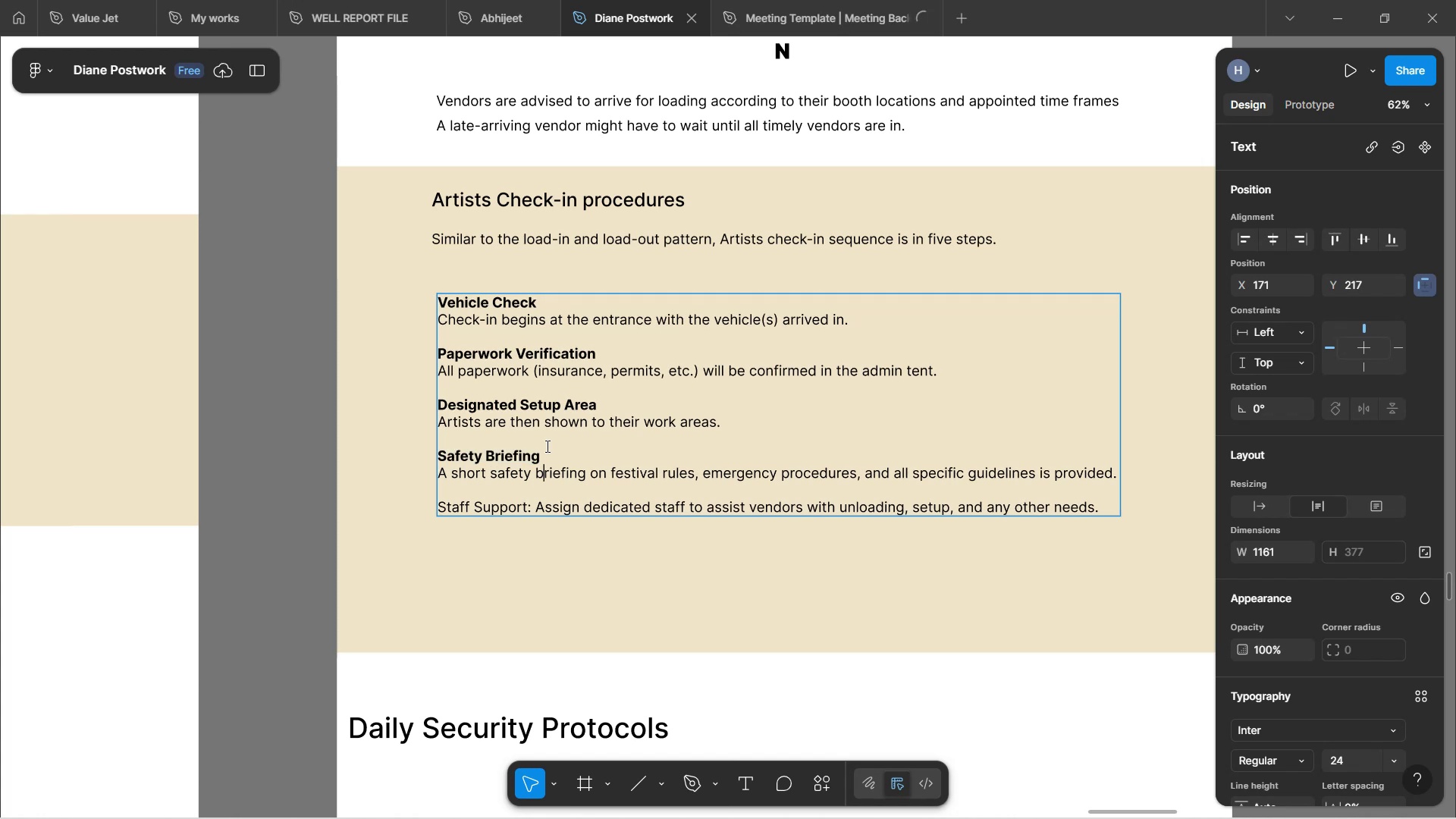 
key(Enter)
 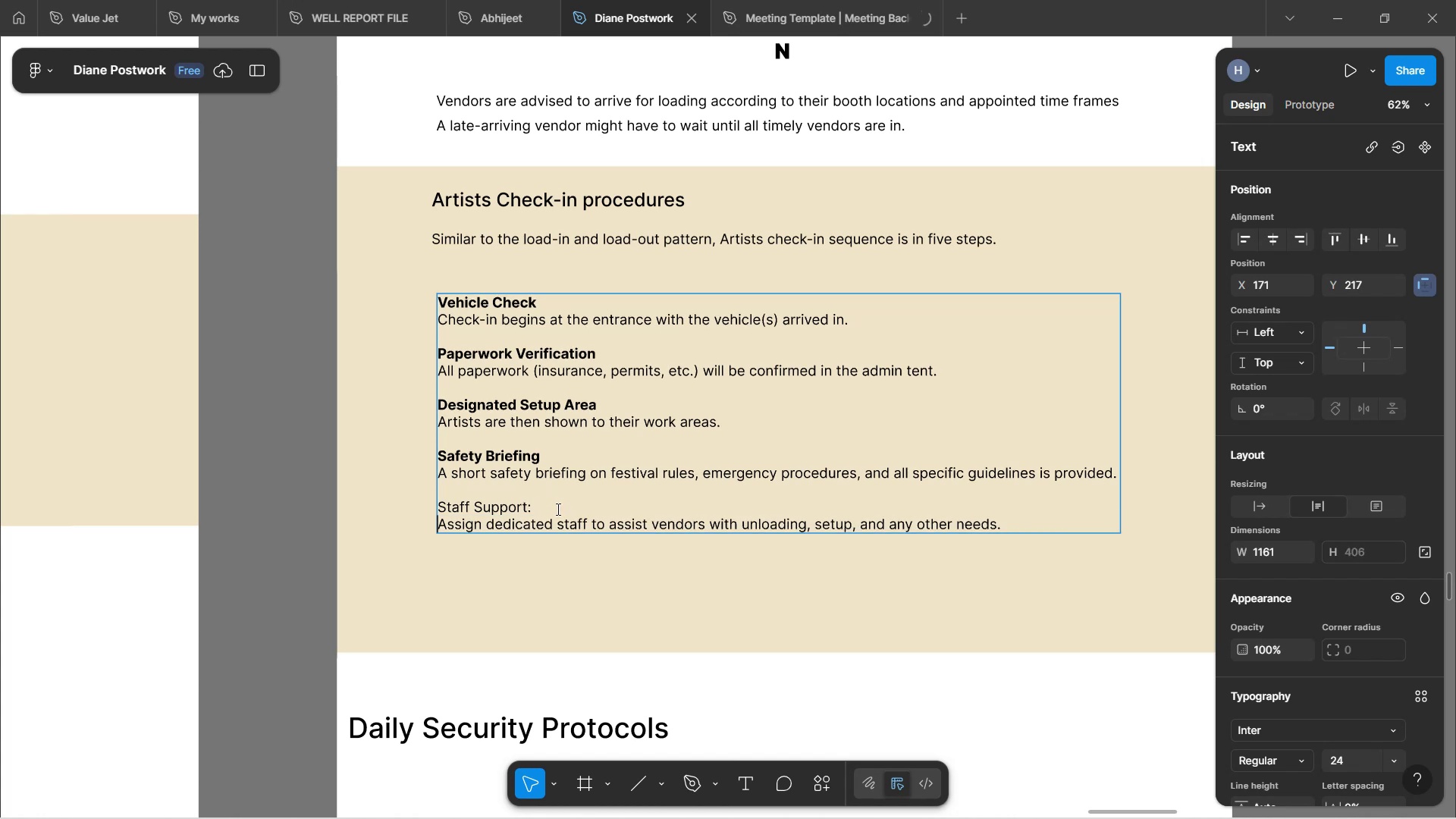 
left_click([557, 509])
 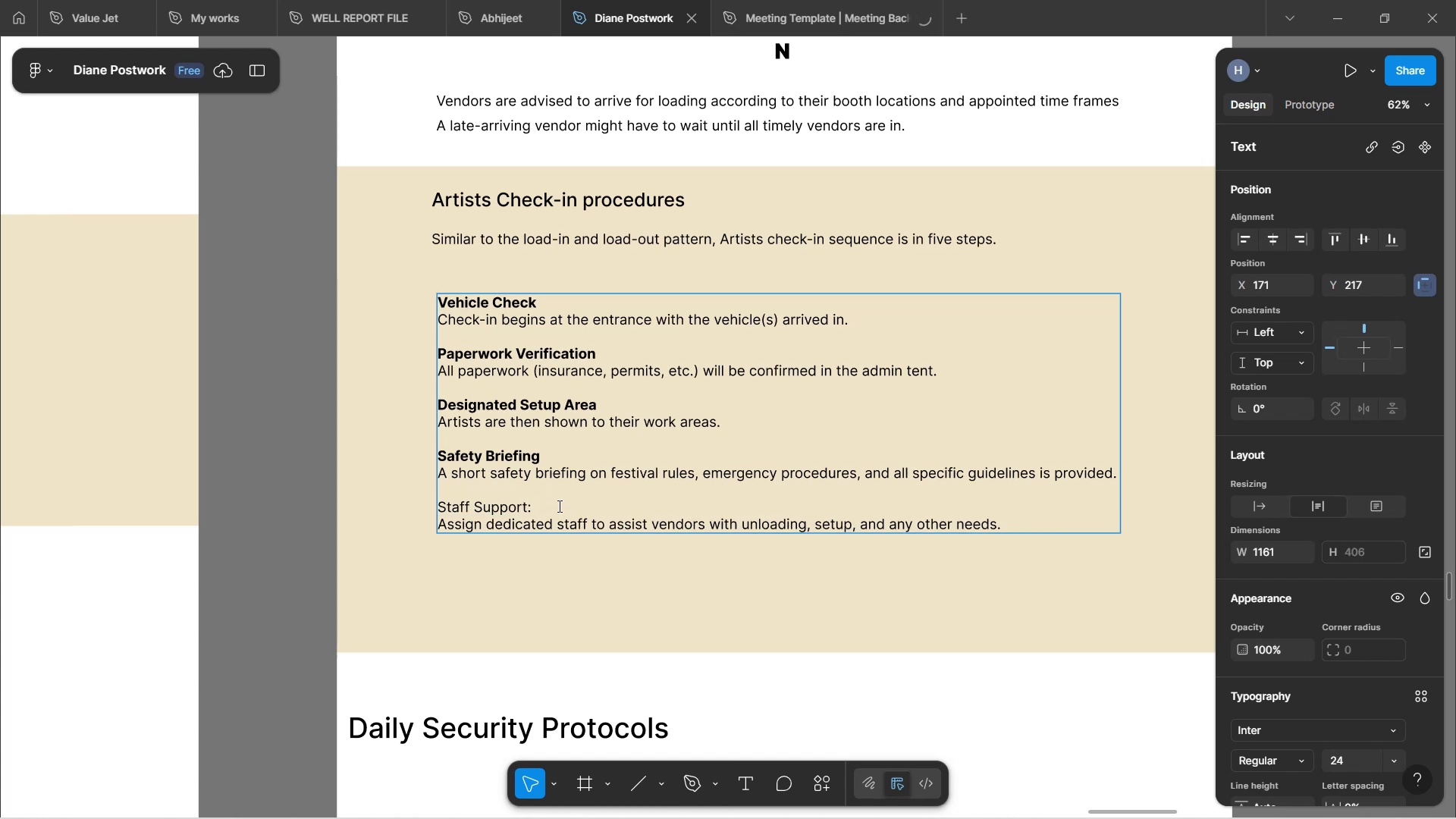 
key(Backspace)
 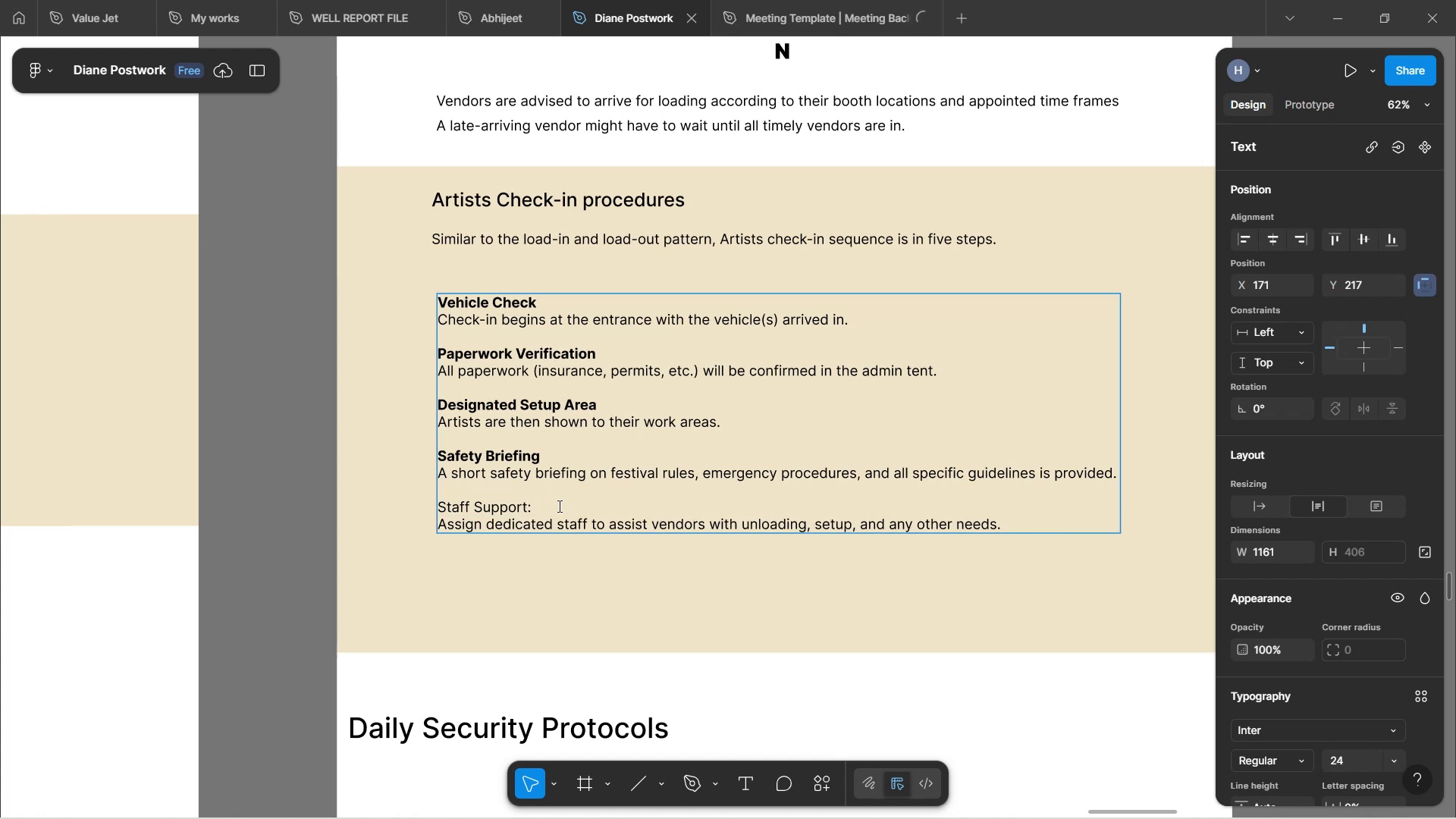 
key(Backspace)
 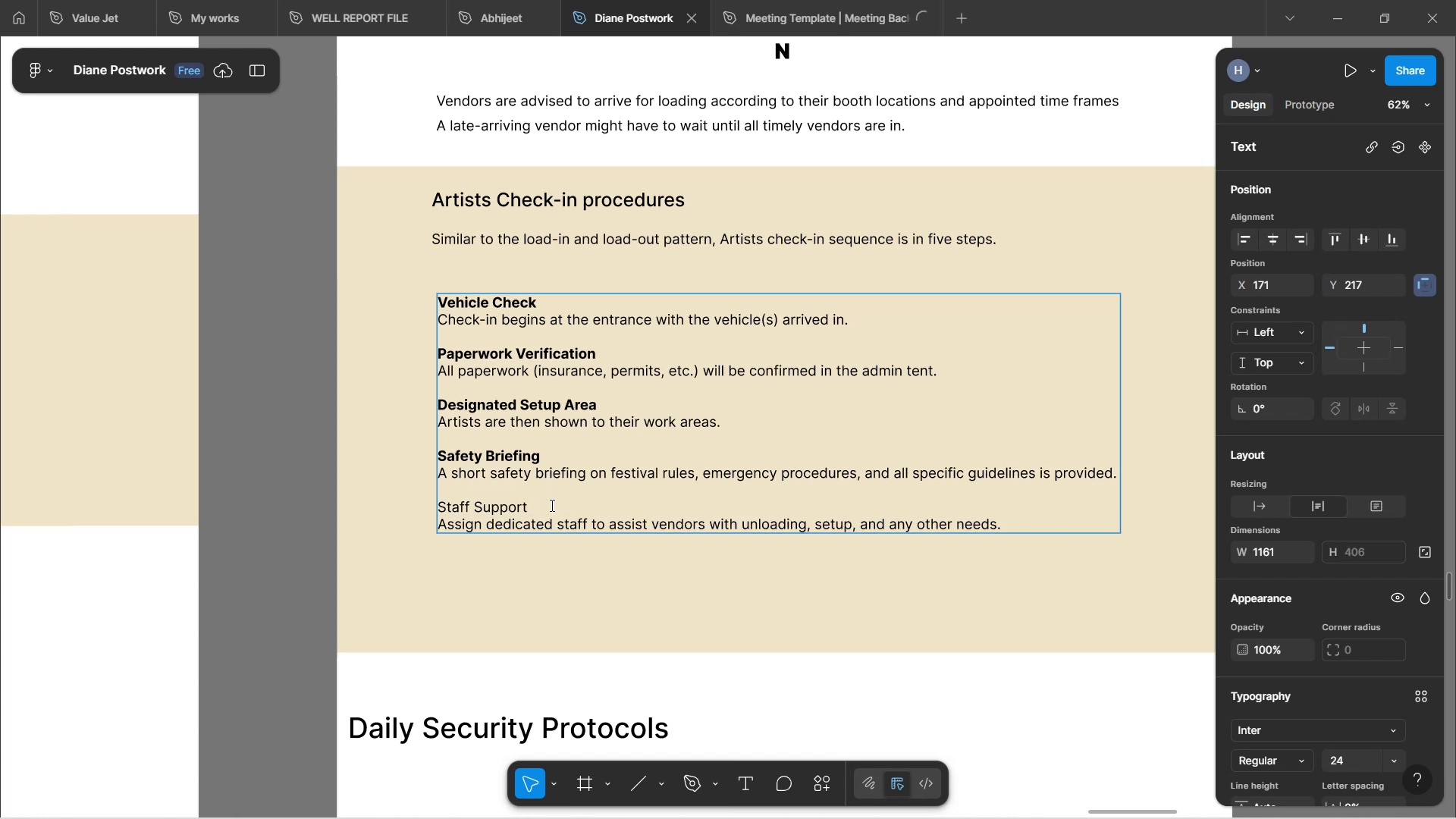 
left_click_drag(start_coordinate=[535, 502], to_coordinate=[434, 502])
 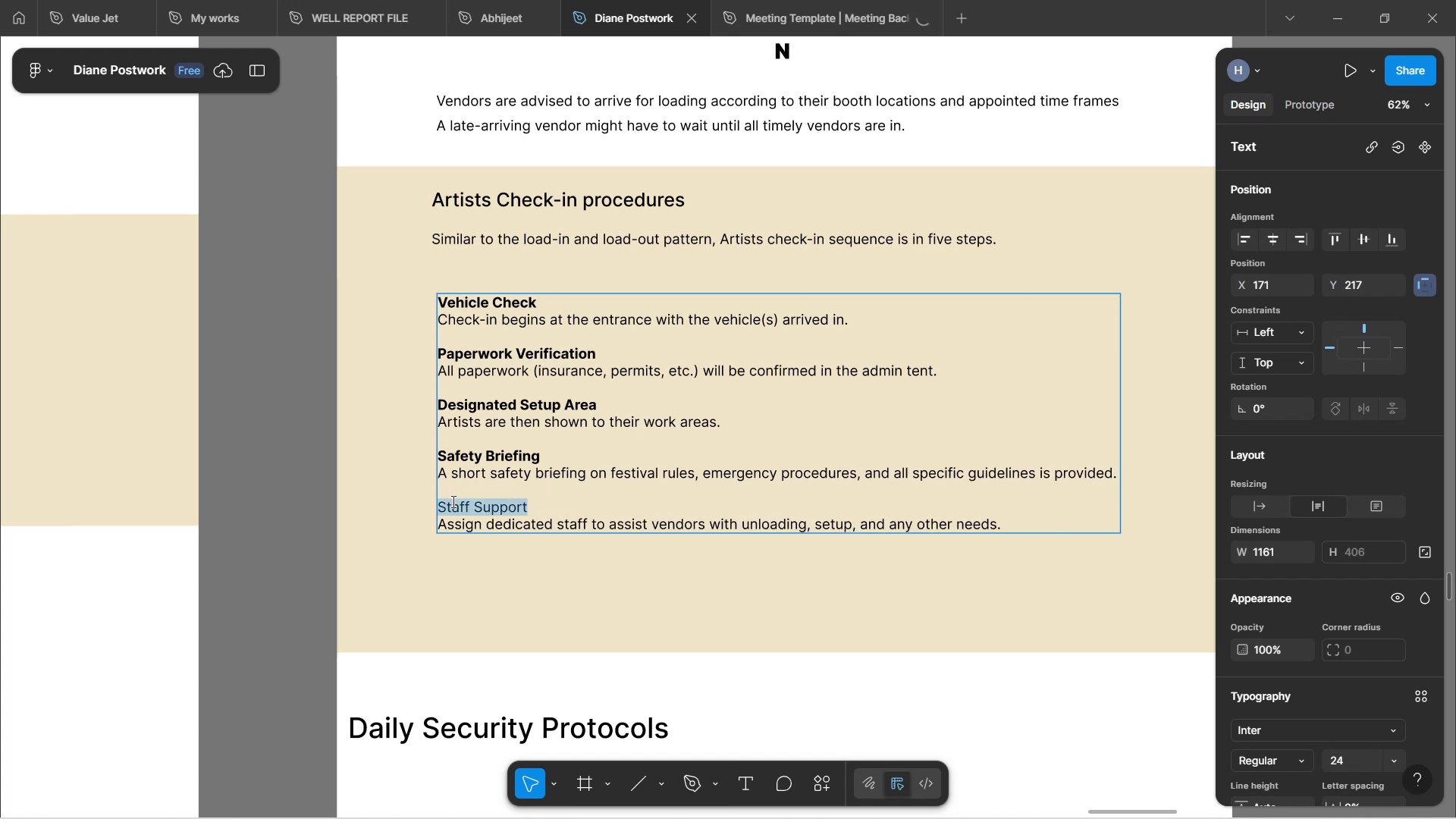 
key(Control+B)
 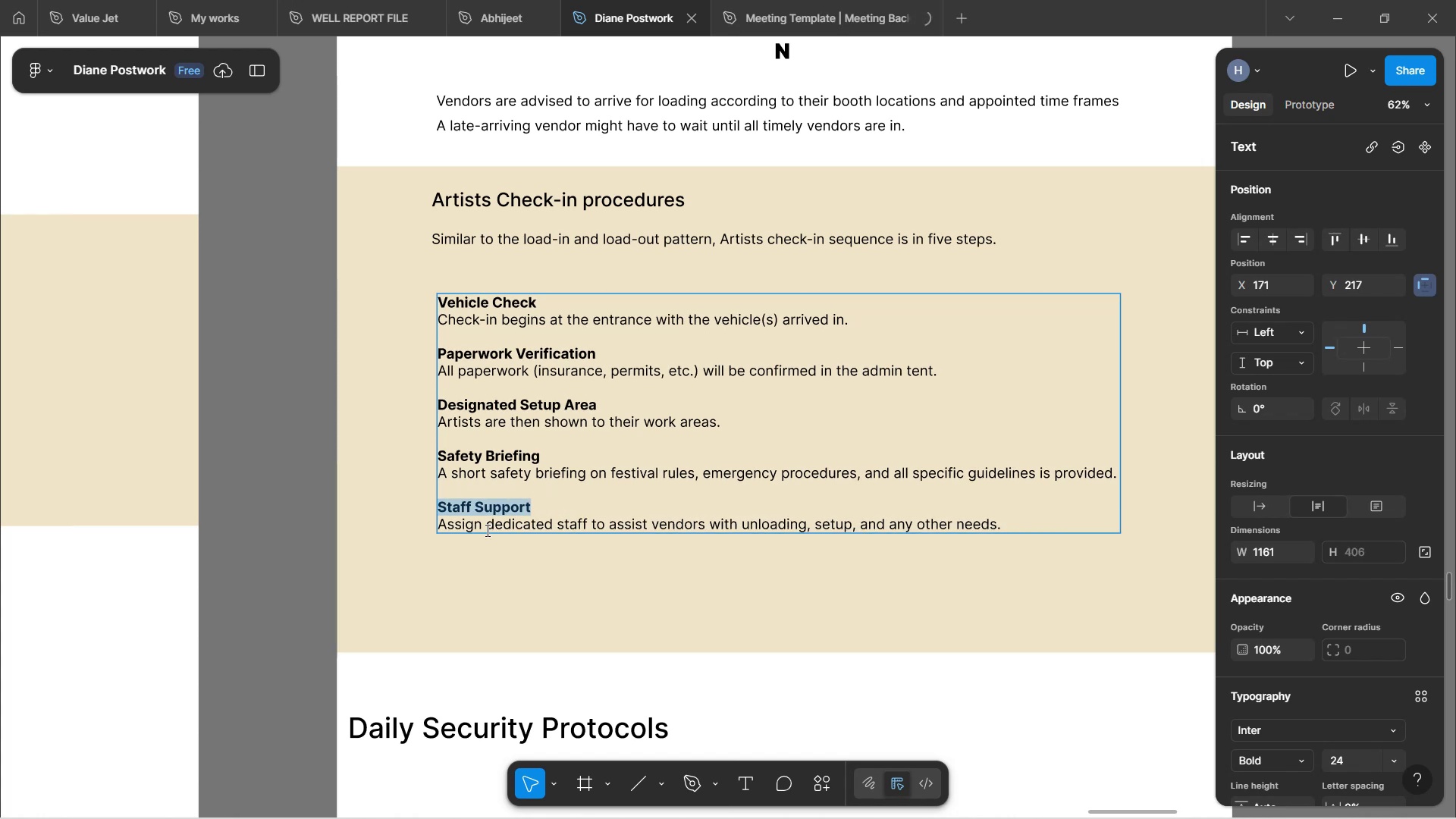 
left_click([497, 548])
 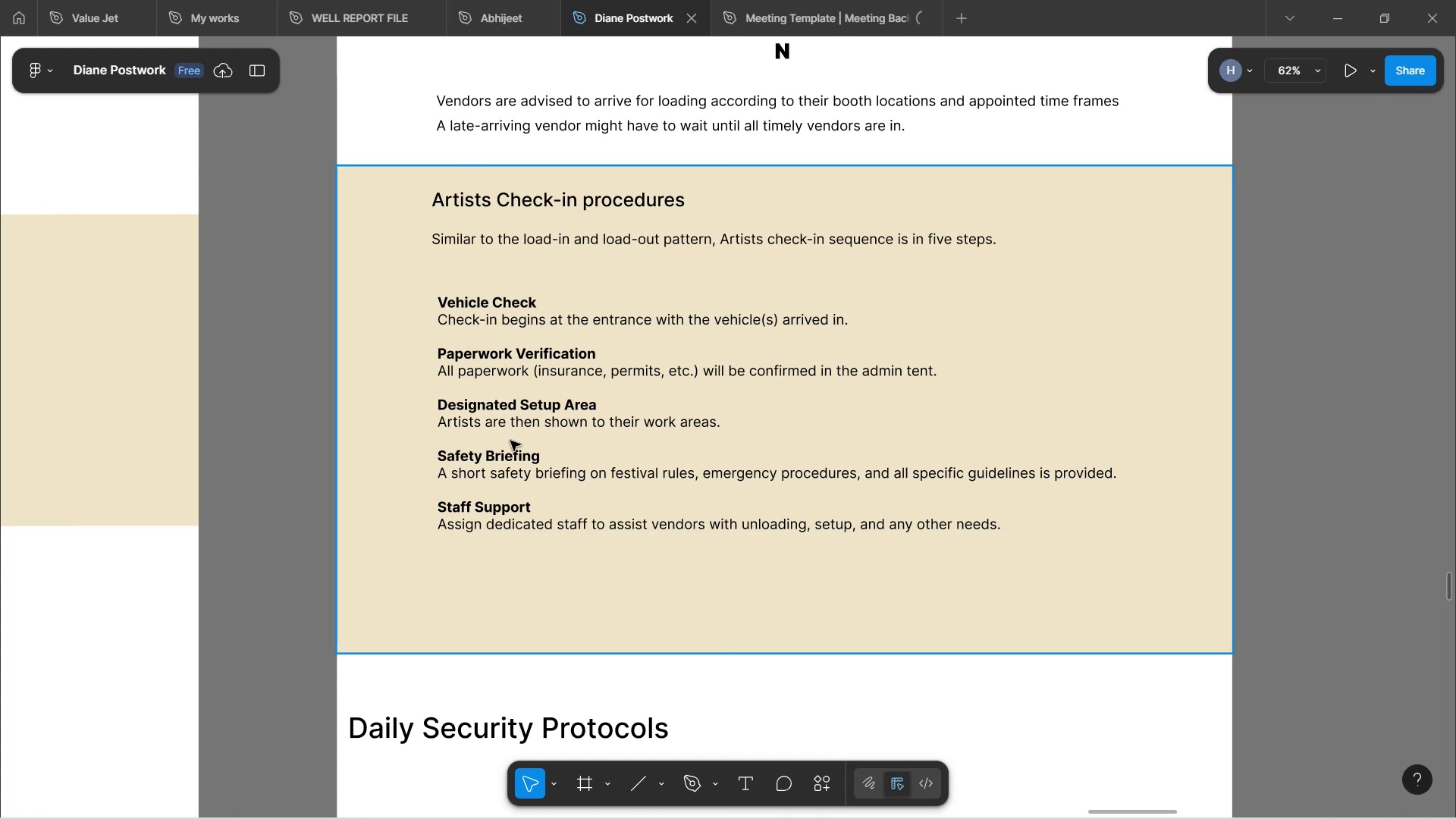 
double_click([518, 421])
 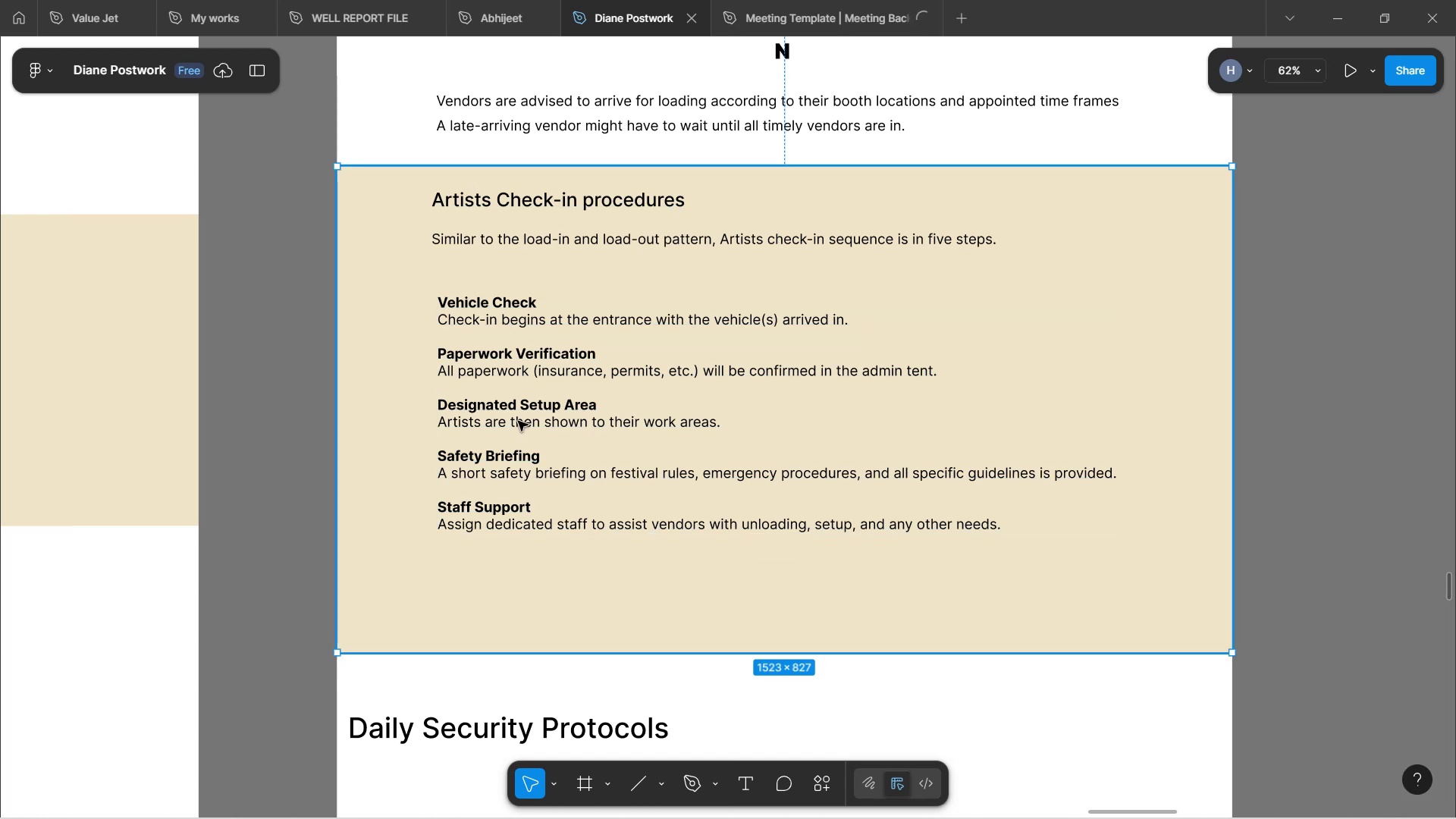 
triple_click([518, 421])
 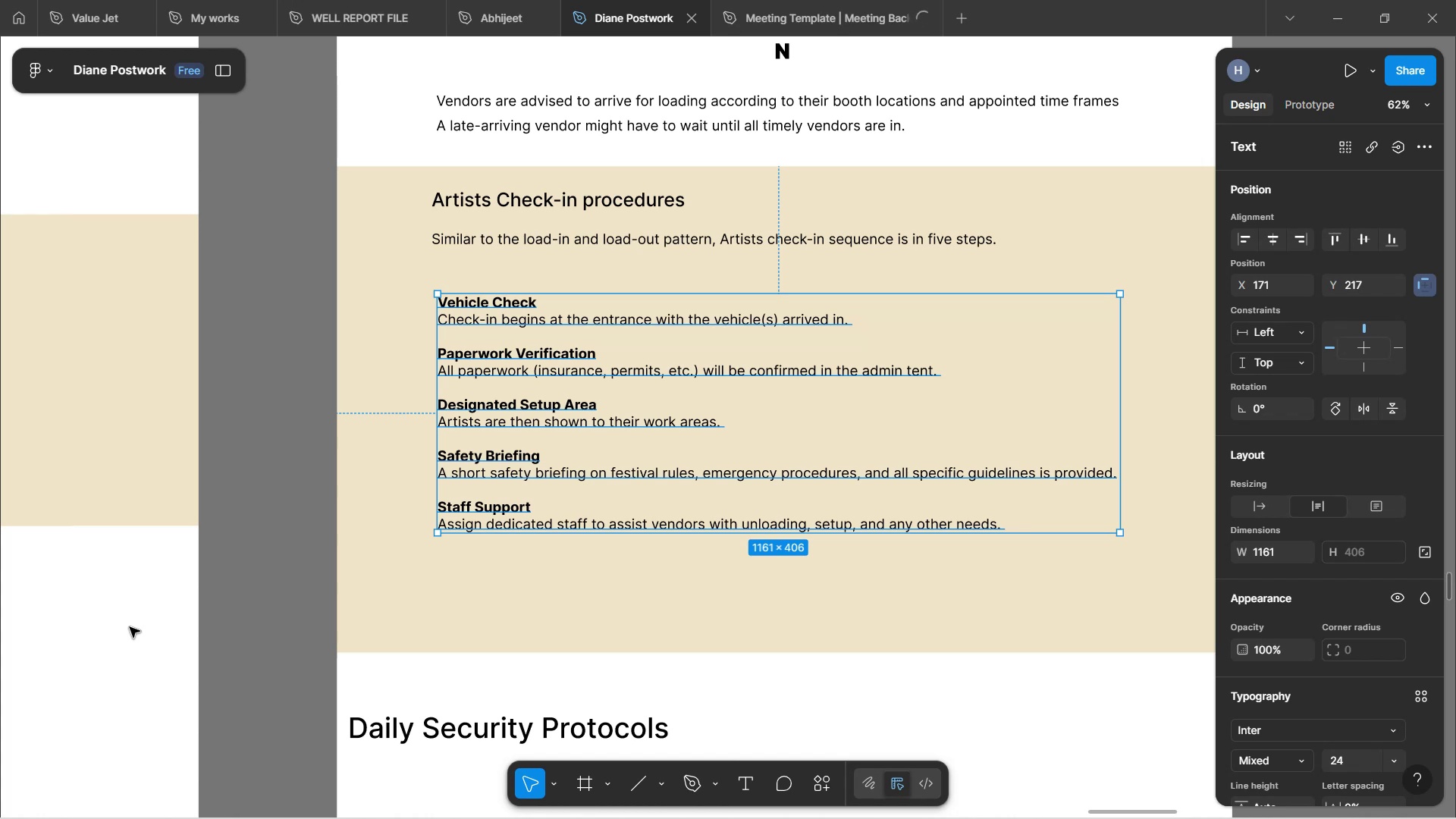 
wait(35.01)
 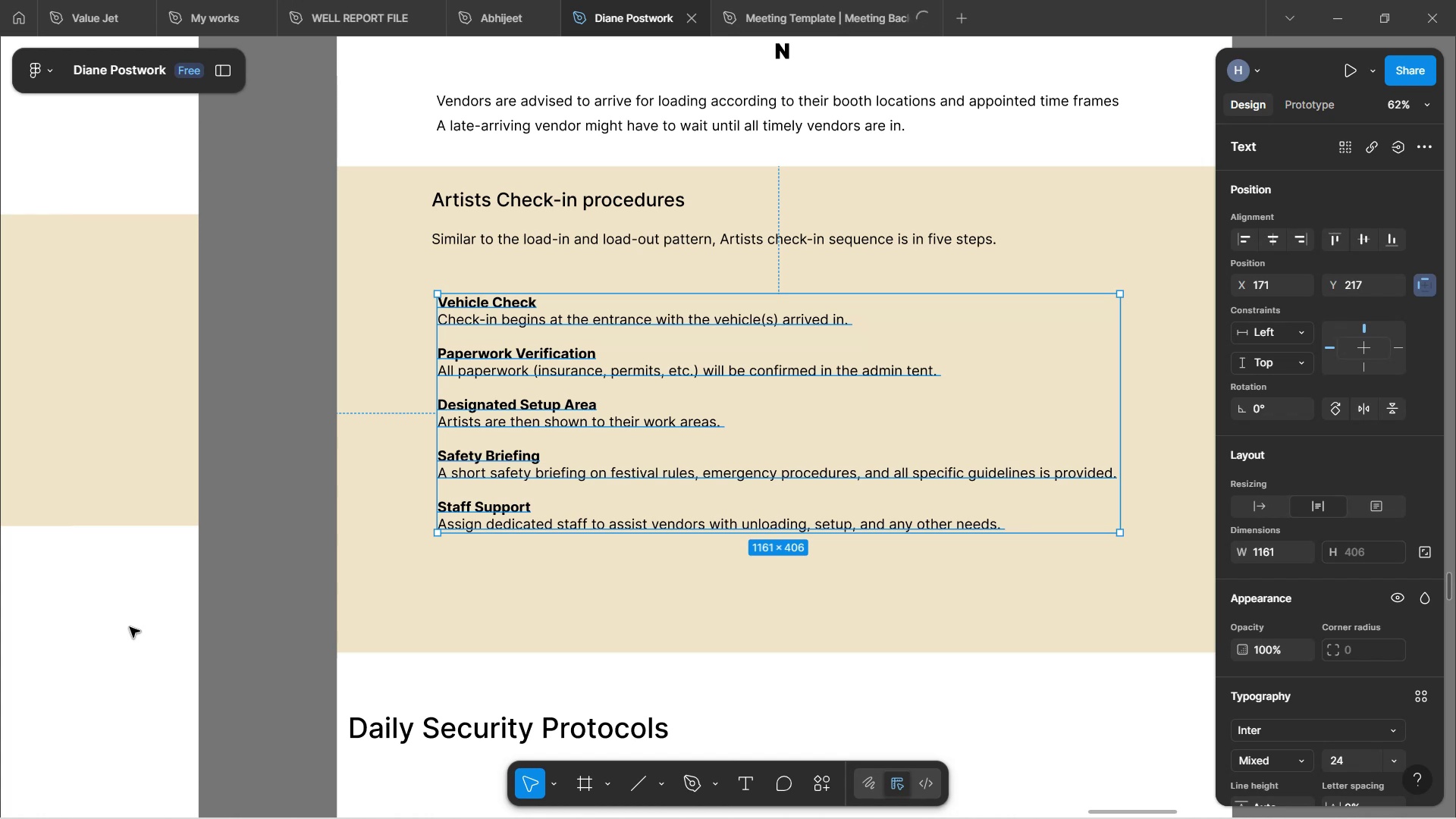 
left_click([419, 614])
 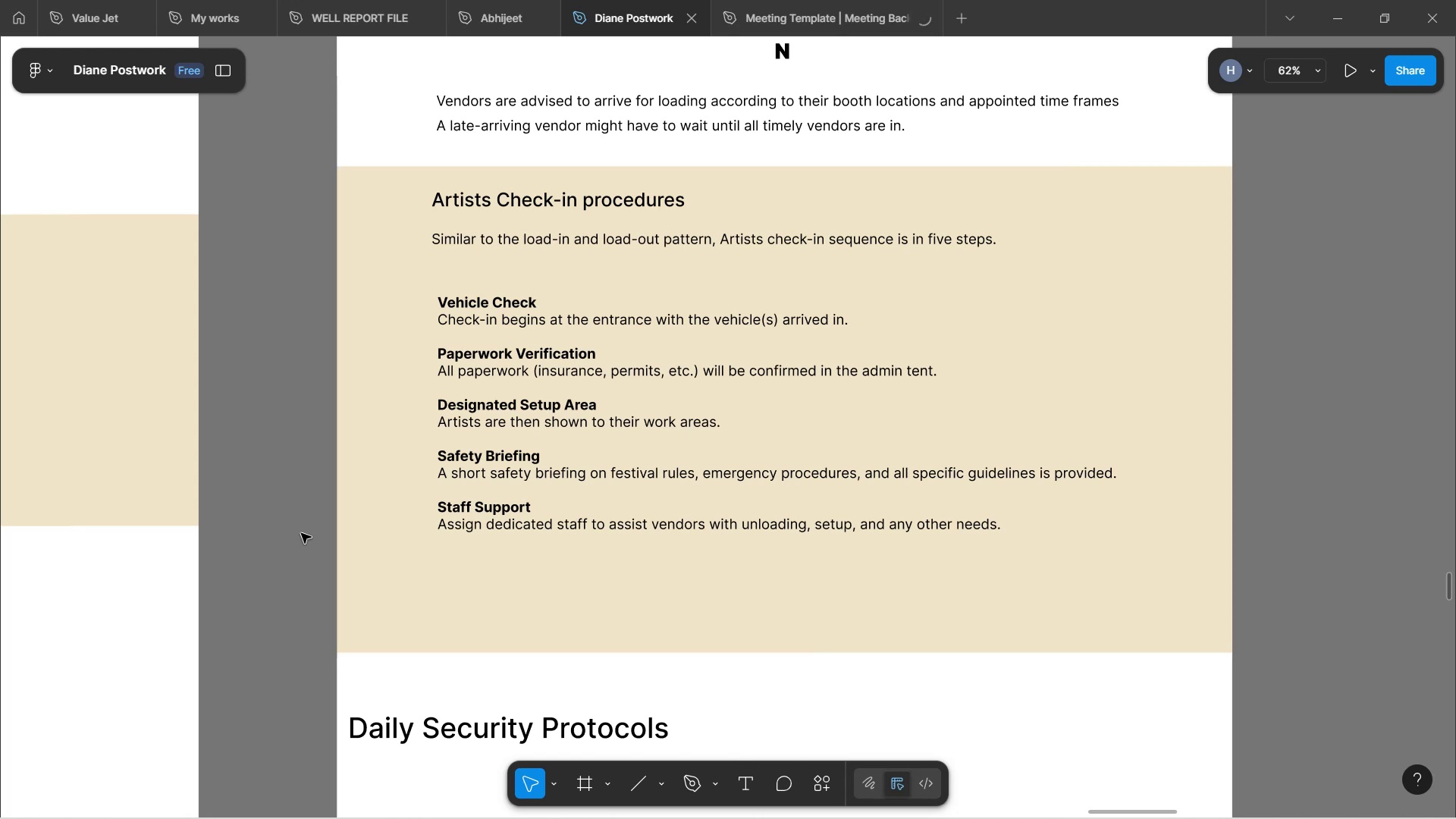 
scroll: coordinate [626, 481], scroll_direction: down, amount: 15.0
 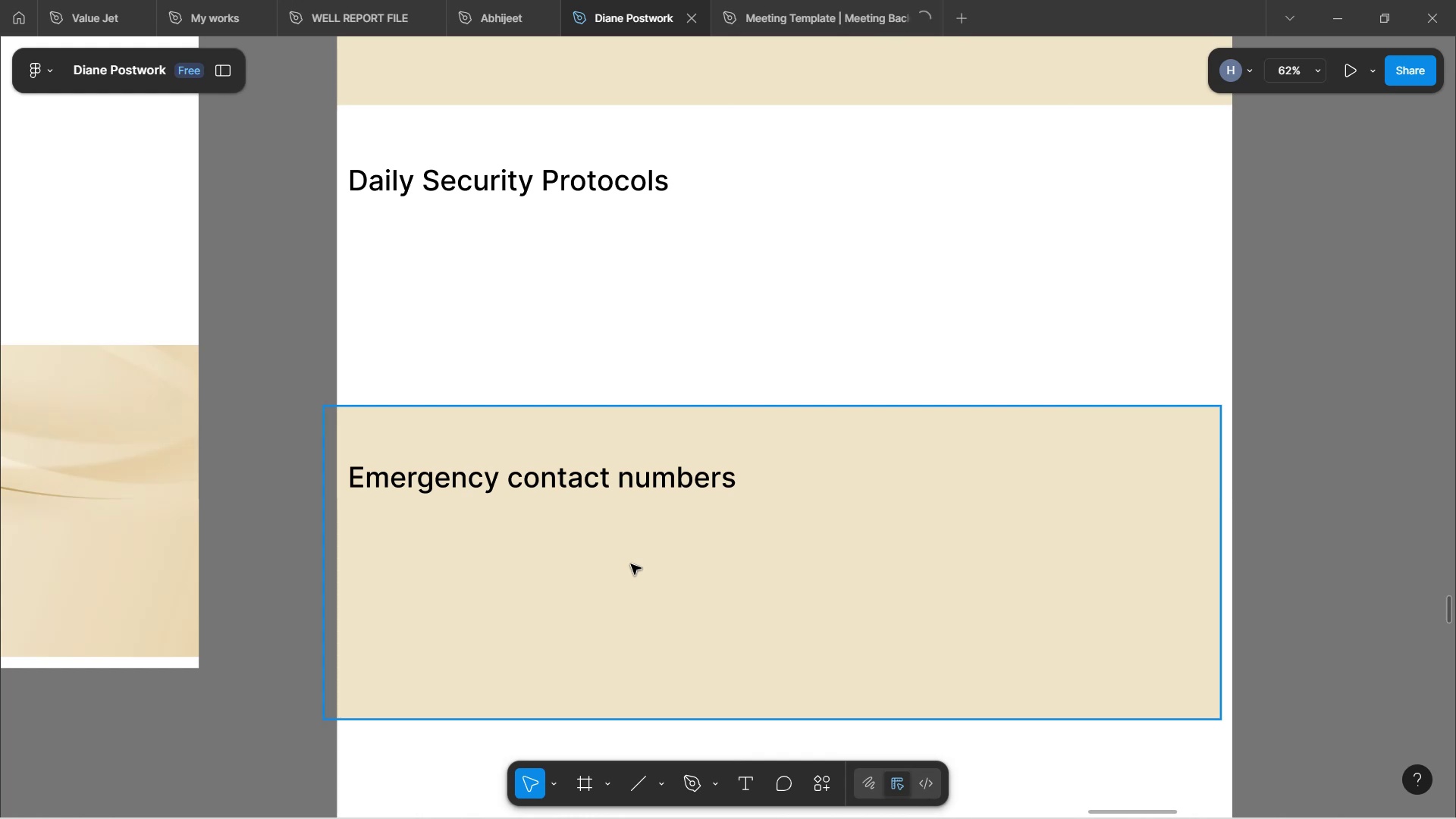 
scroll: coordinate [660, 400], scroll_direction: up, amount: 52.0
 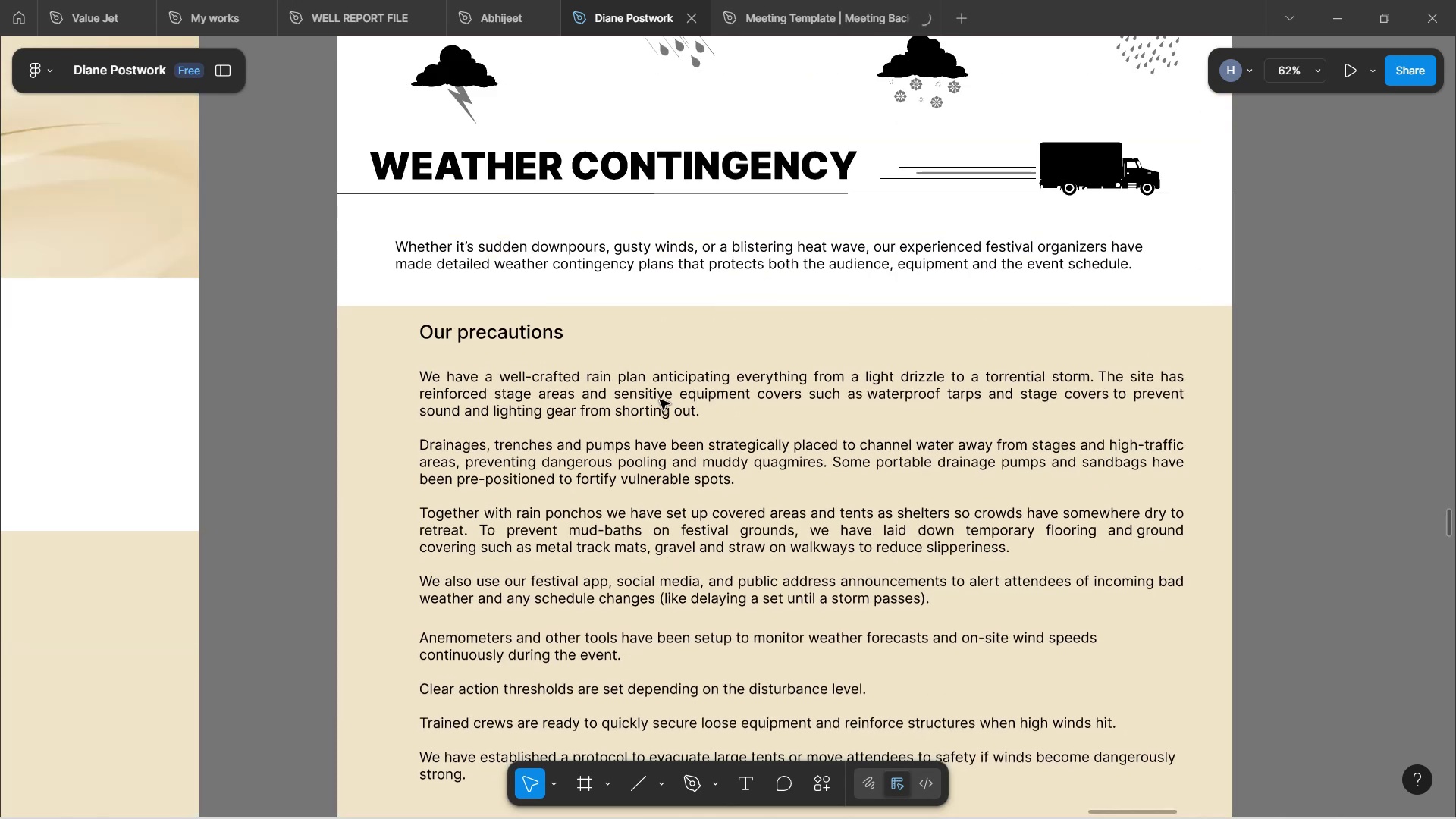 
scroll: coordinate [664, 400], scroll_direction: down, amount: 53.0
 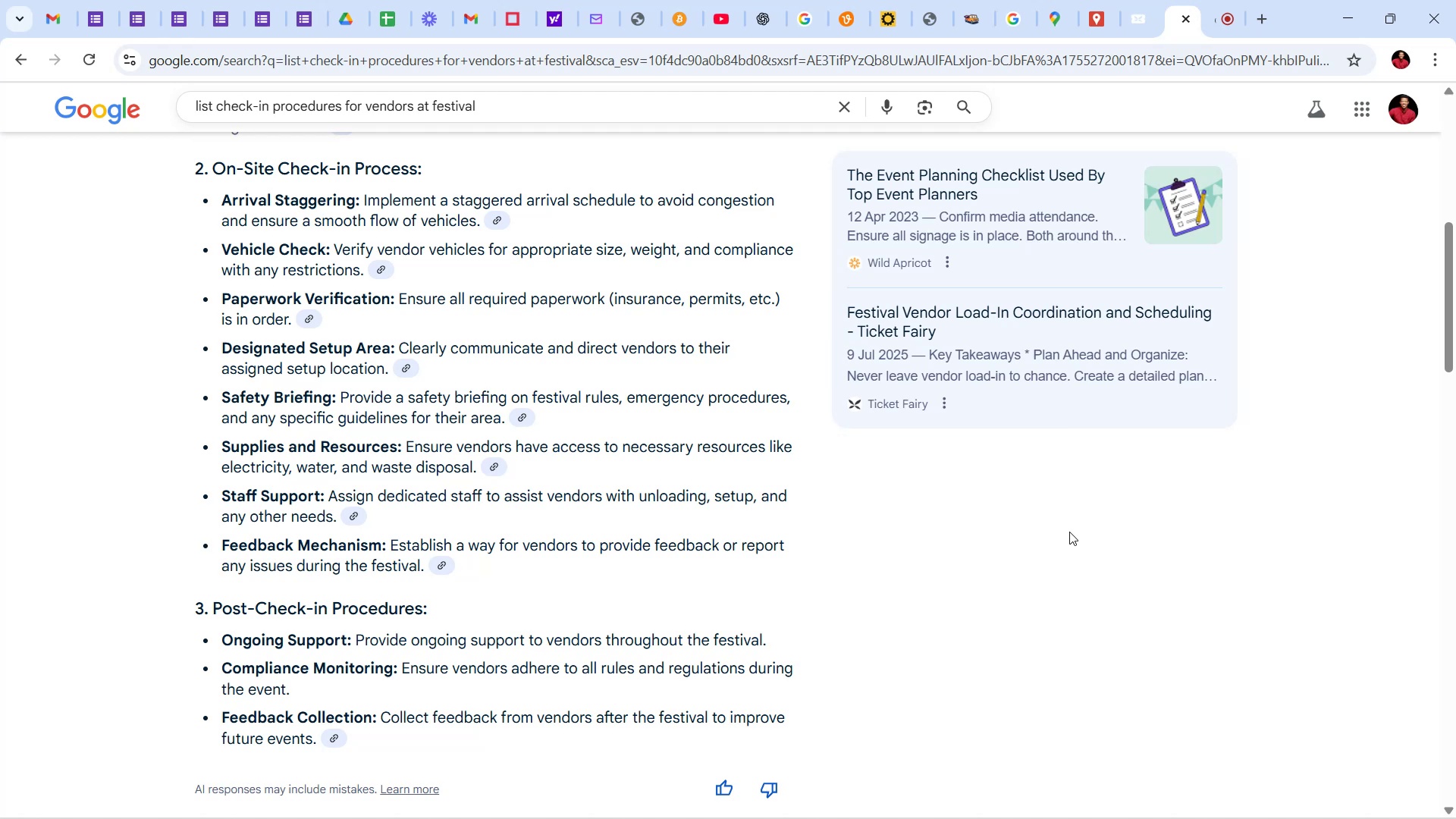 
wait(208.04)
 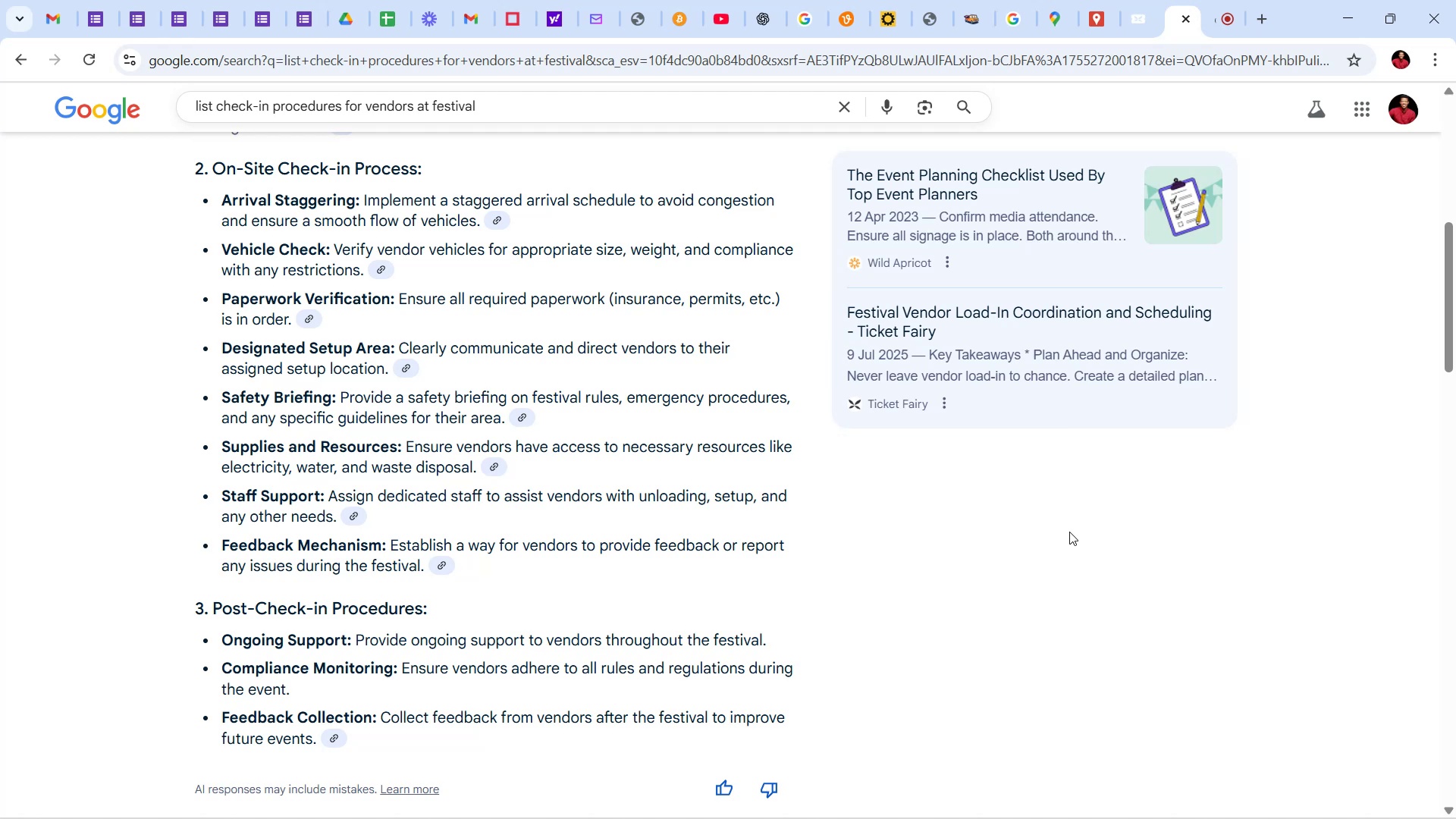 
scroll: coordinate [612, 353], scroll_direction: down, amount: 5.0
 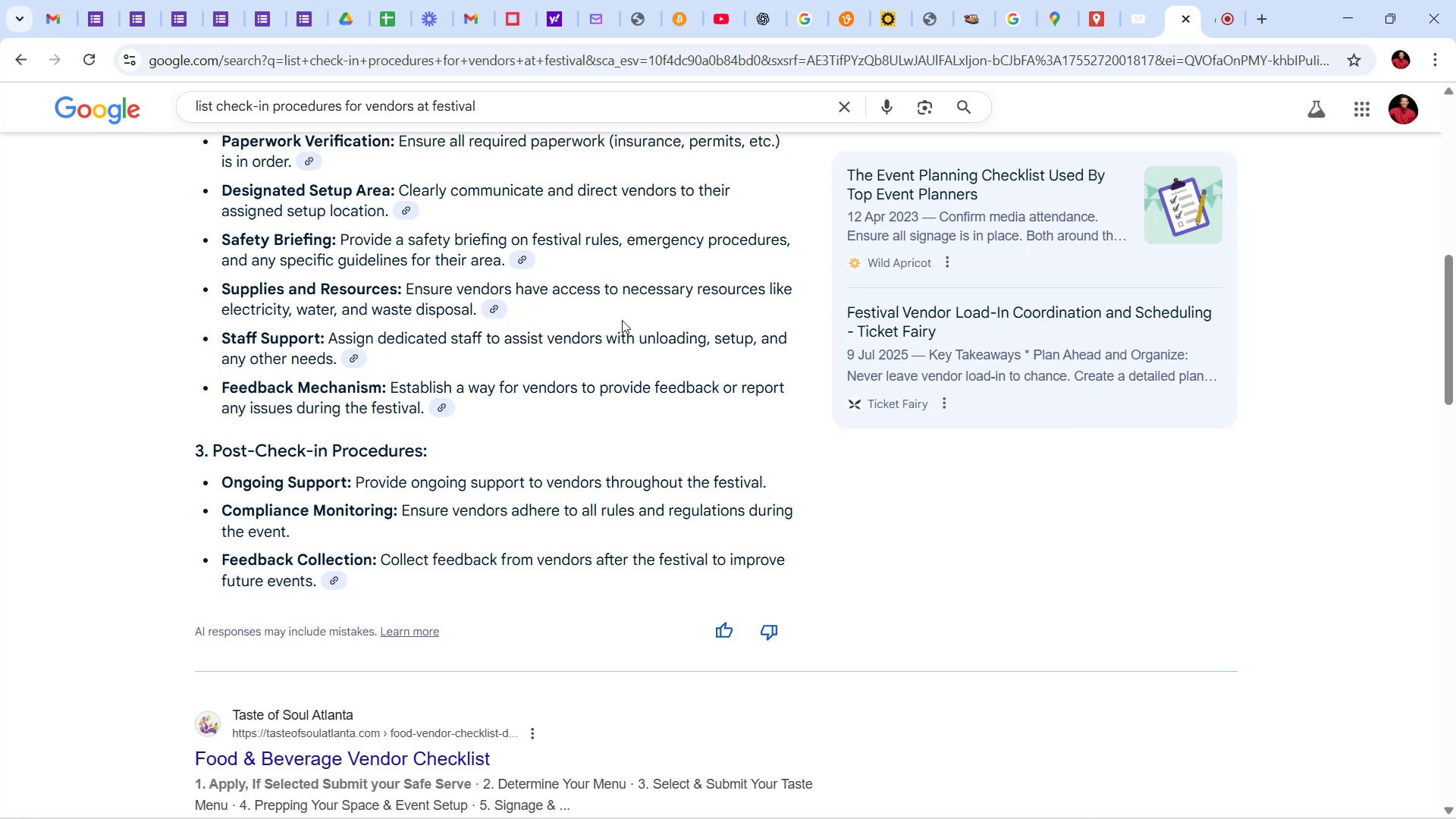 
wait(7.71)
 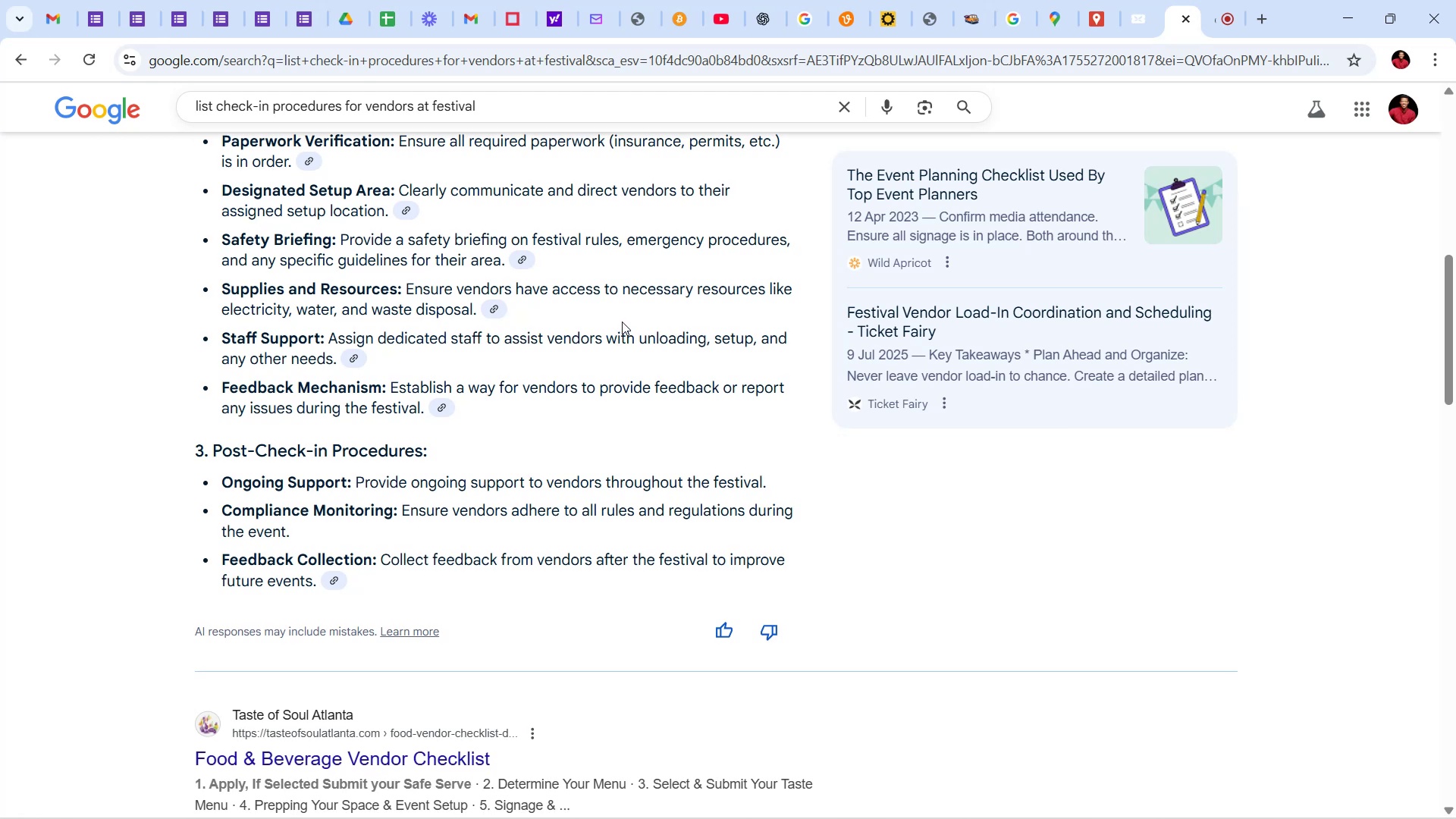 
scroll: coordinate [625, 312], scroll_direction: up, amount: 11.0
 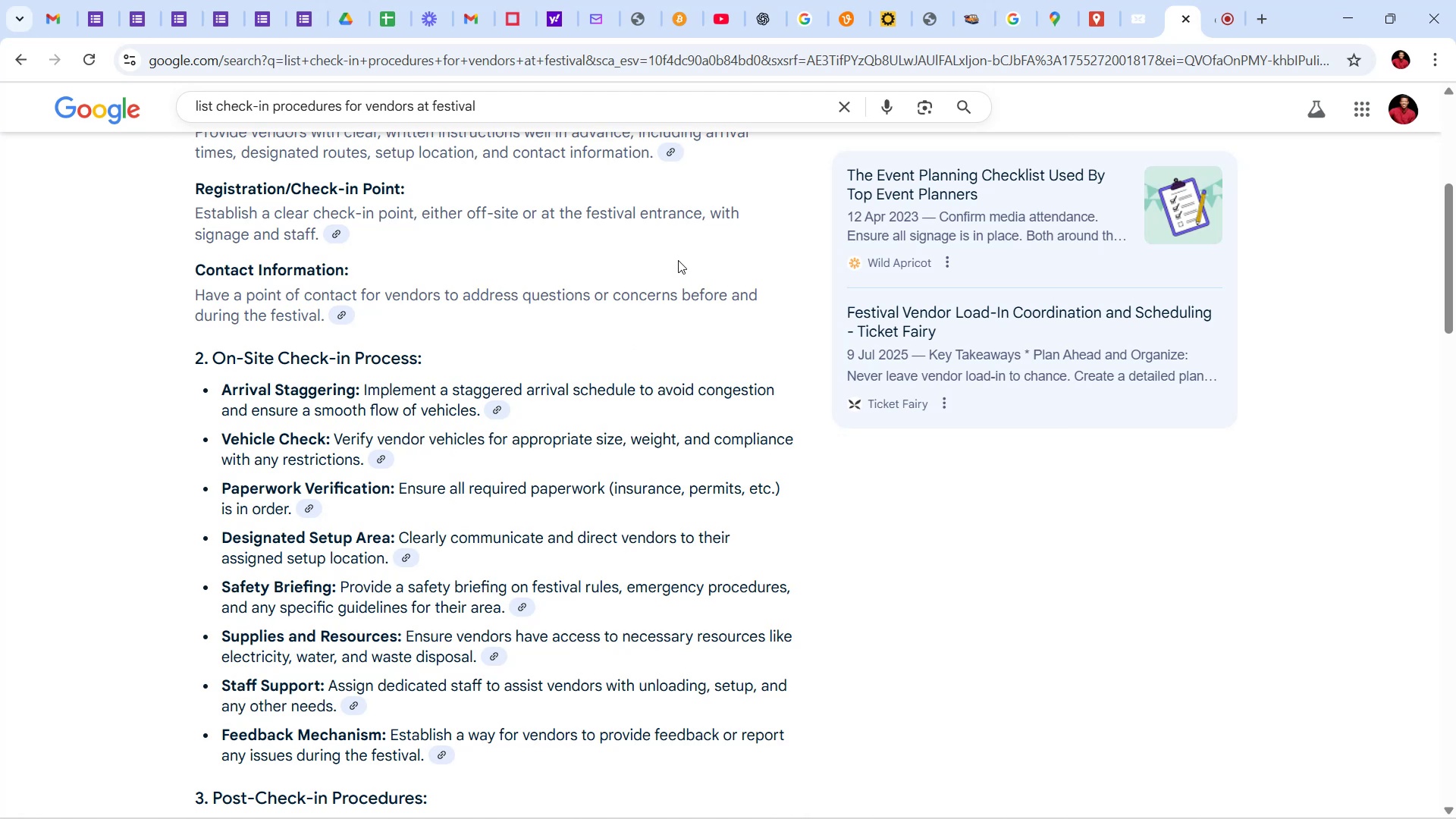 
wait(16.38)
 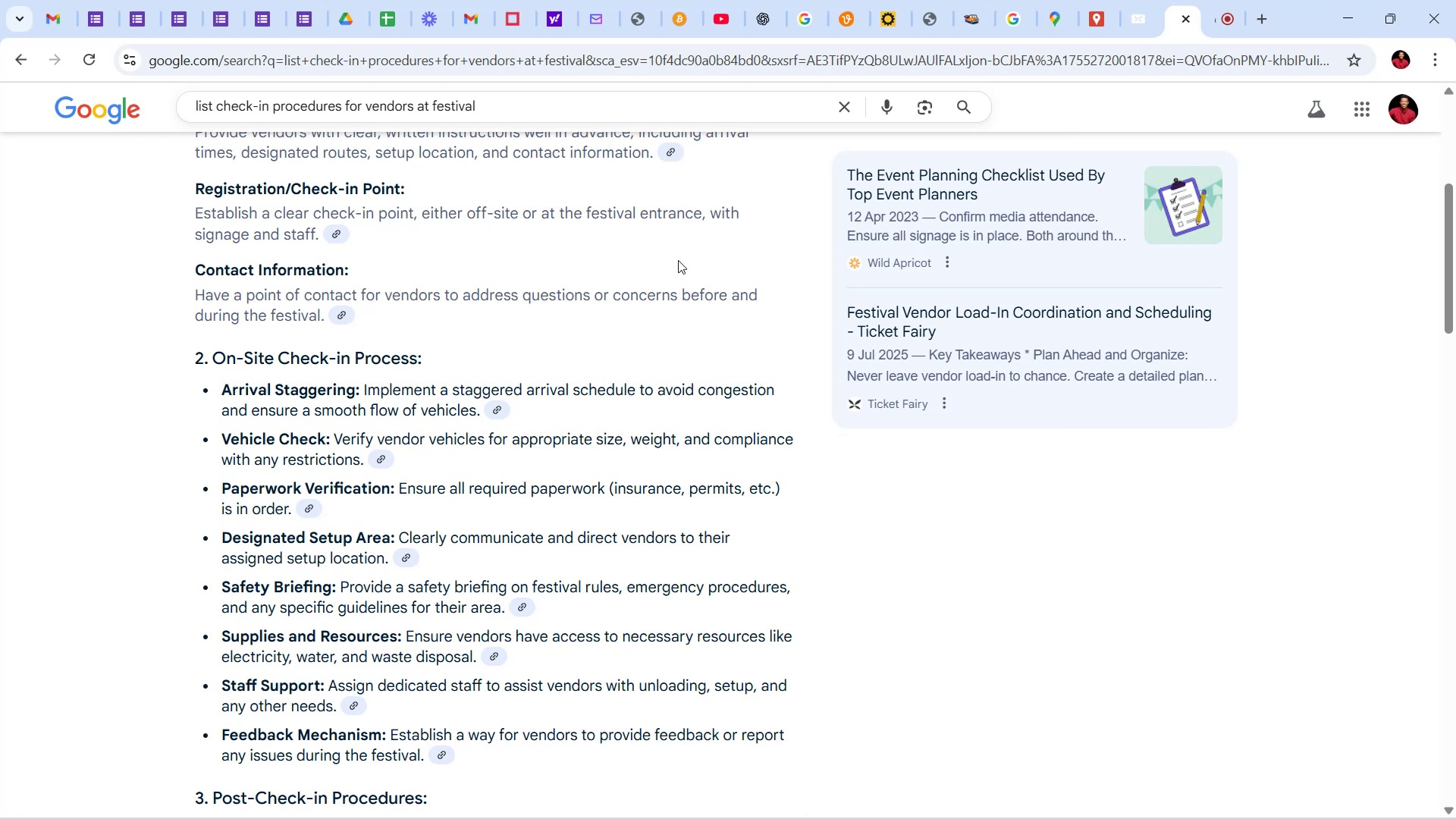 
scroll: coordinate [673, 523], scroll_direction: up, amount: 23.0
 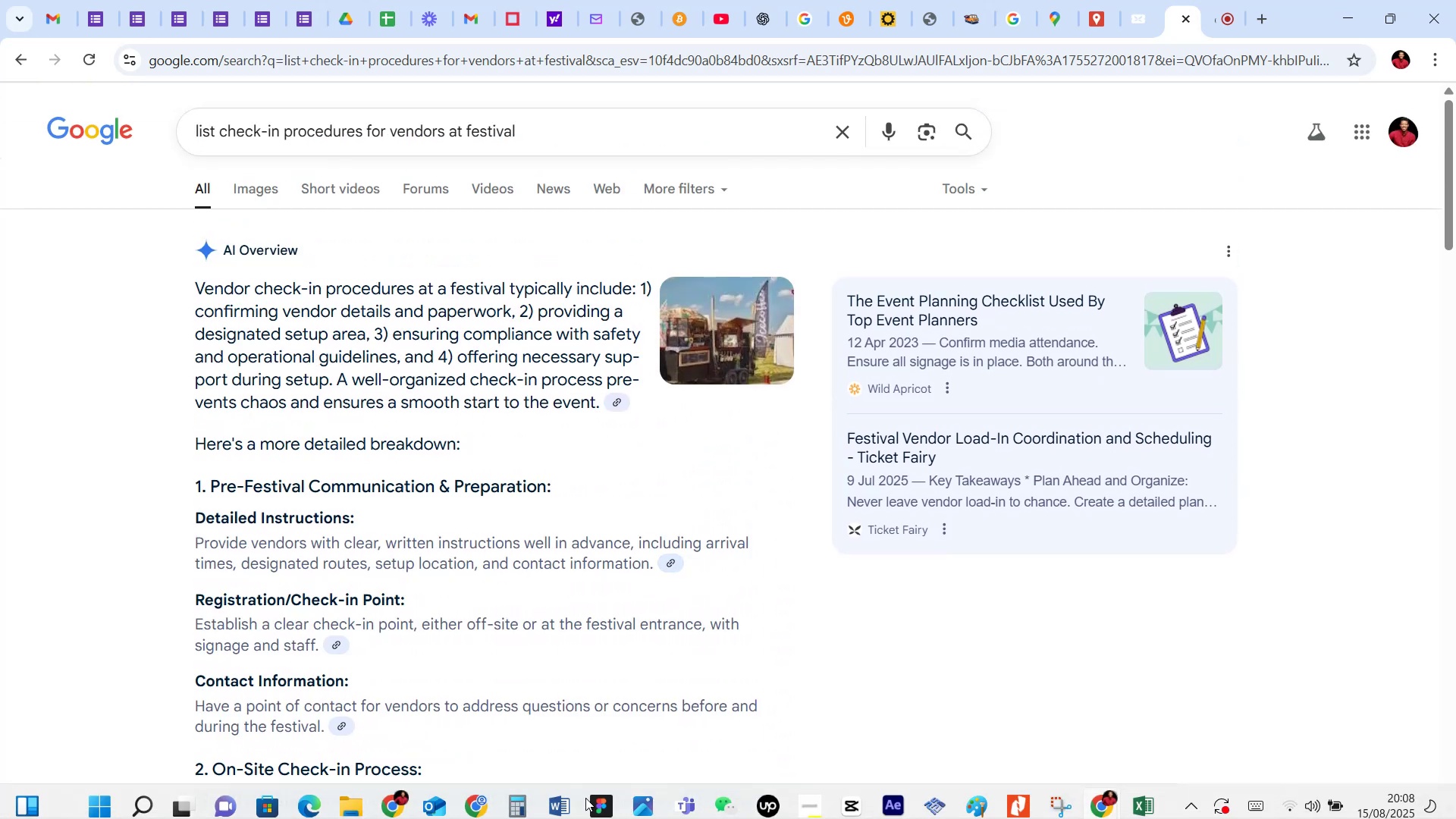 
mouse_move([618, 726])
 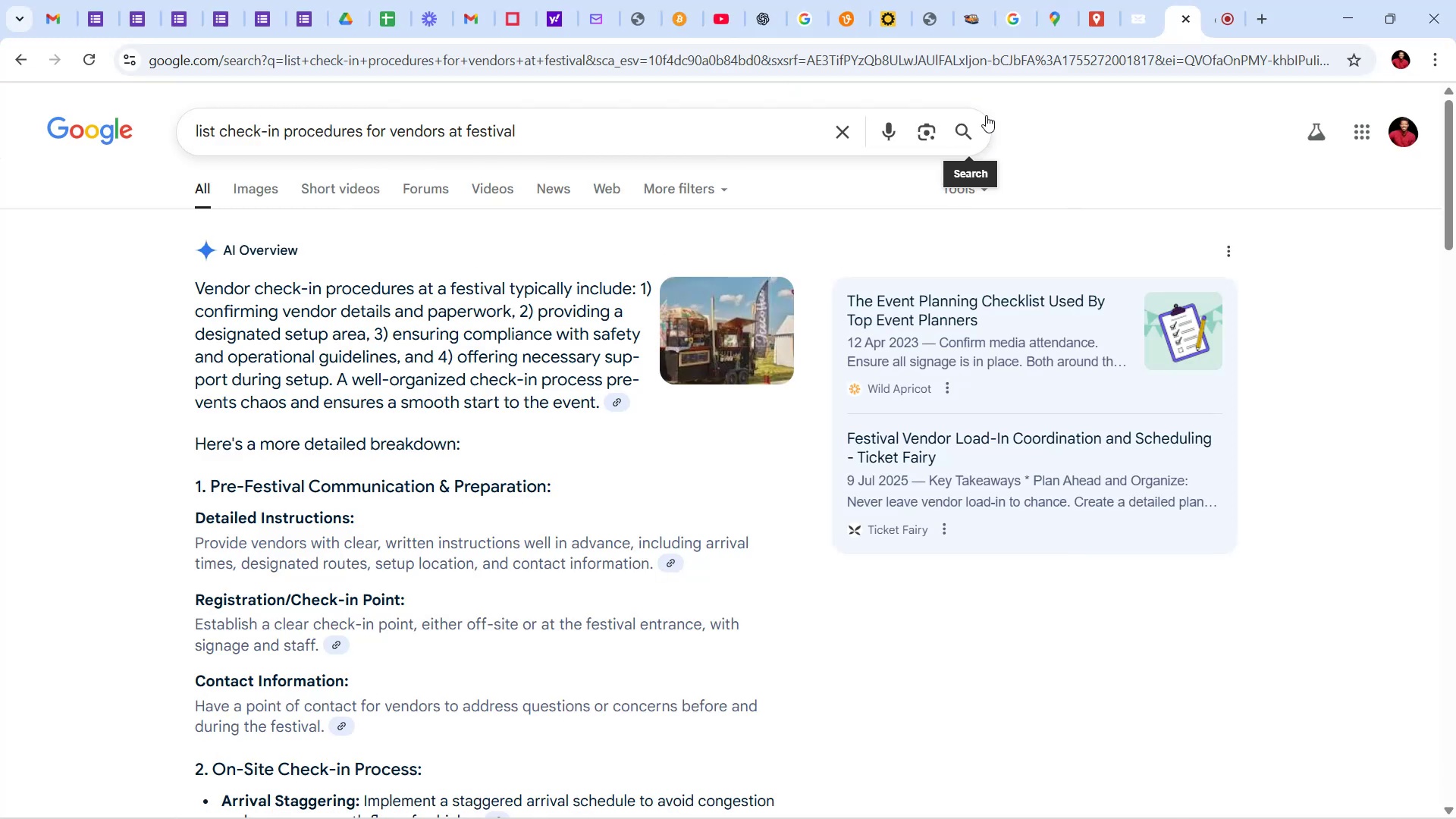 
mouse_move([1073, 20])
 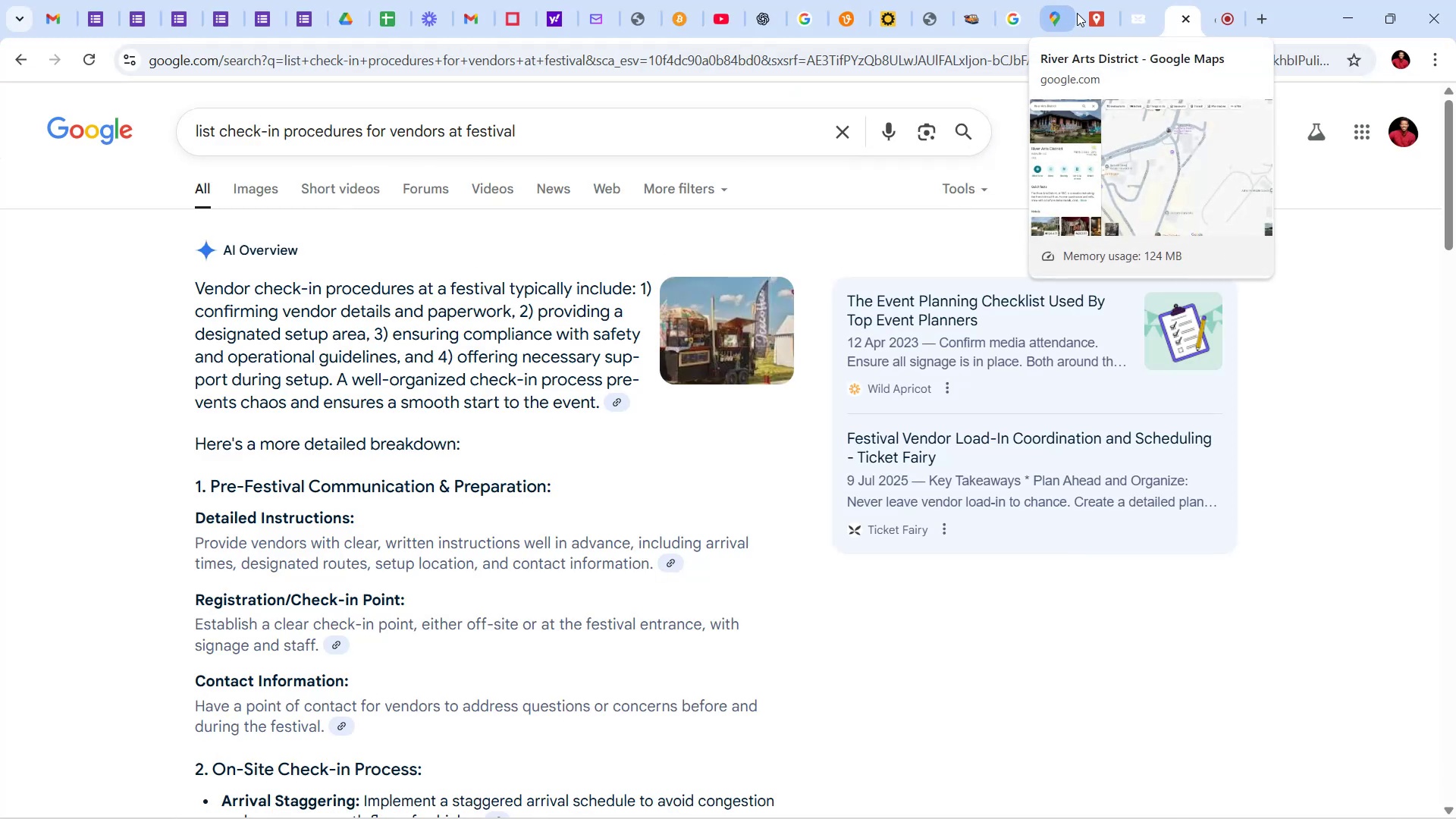 
mouse_move([1089, 27])
 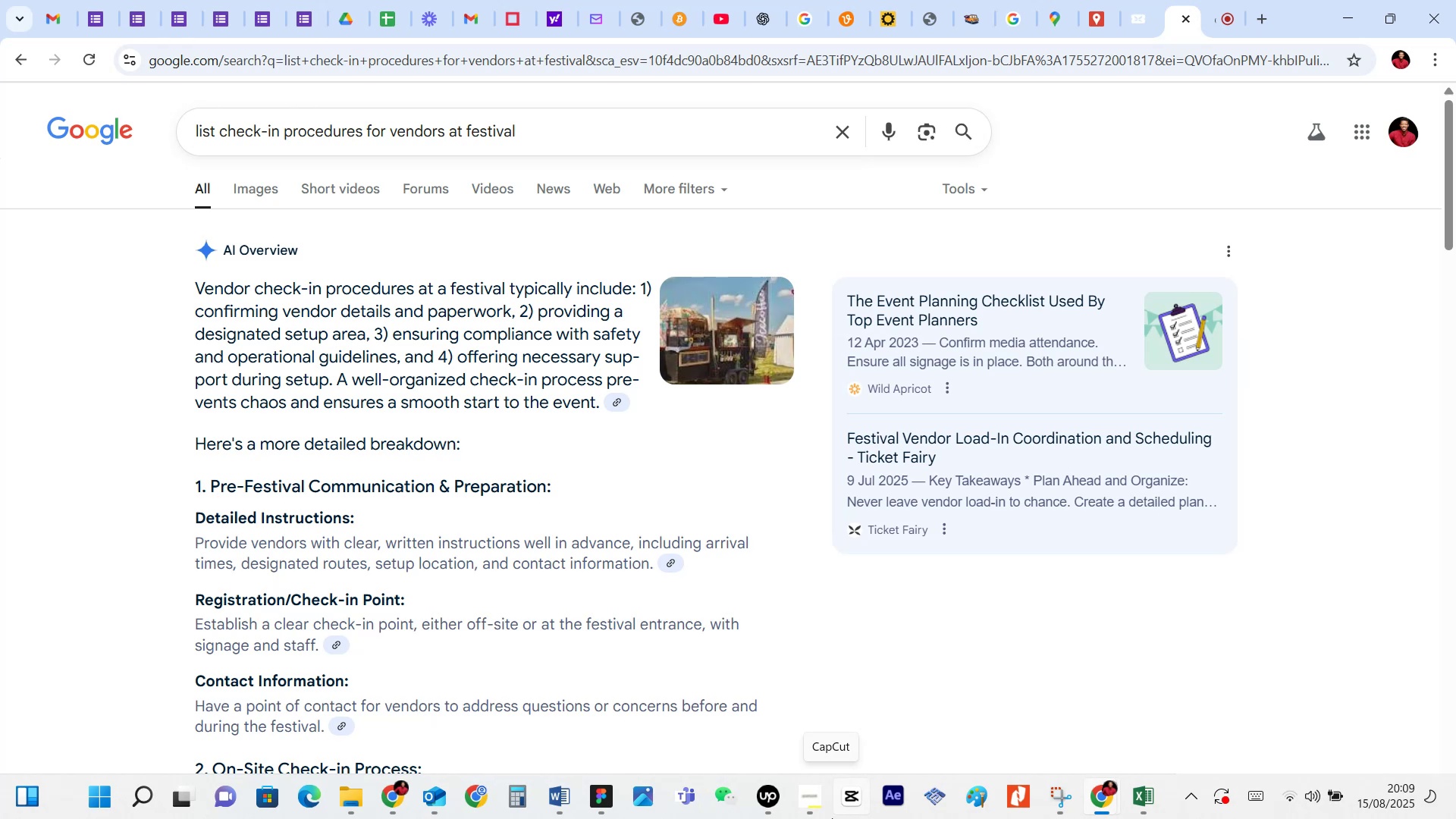 
wait(40.5)
 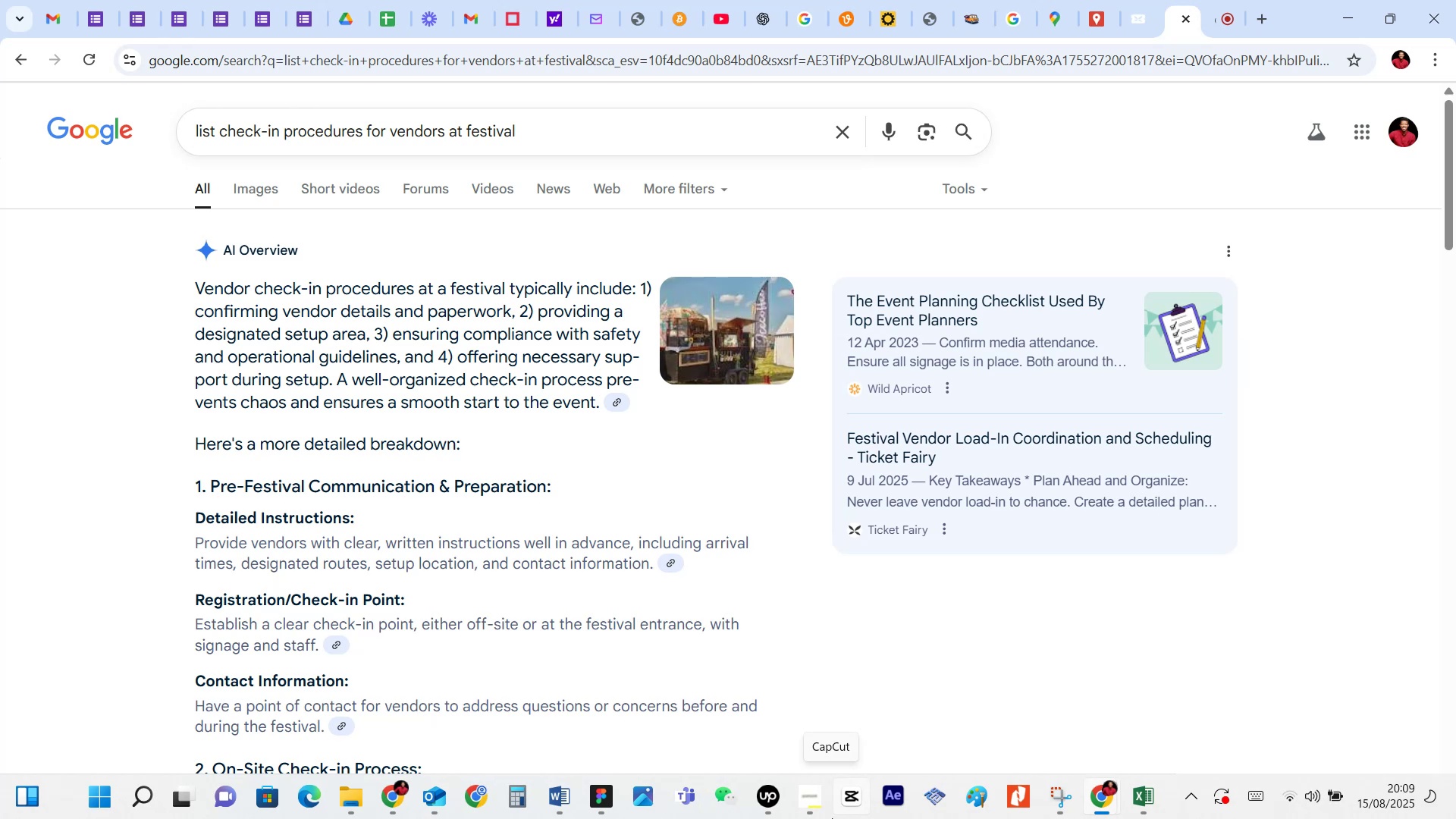 
left_click([606, 805])
 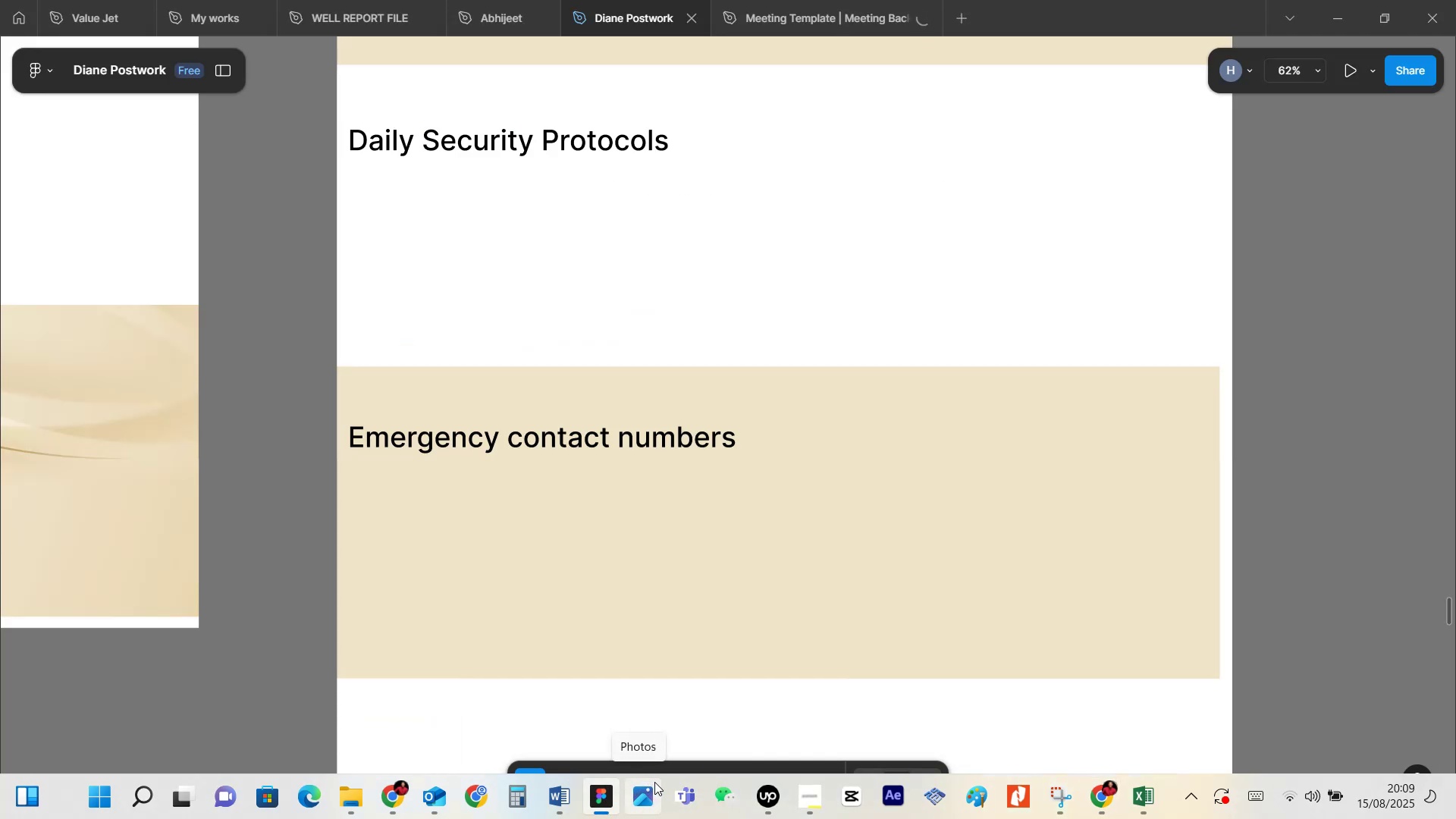 
wait(9.82)
 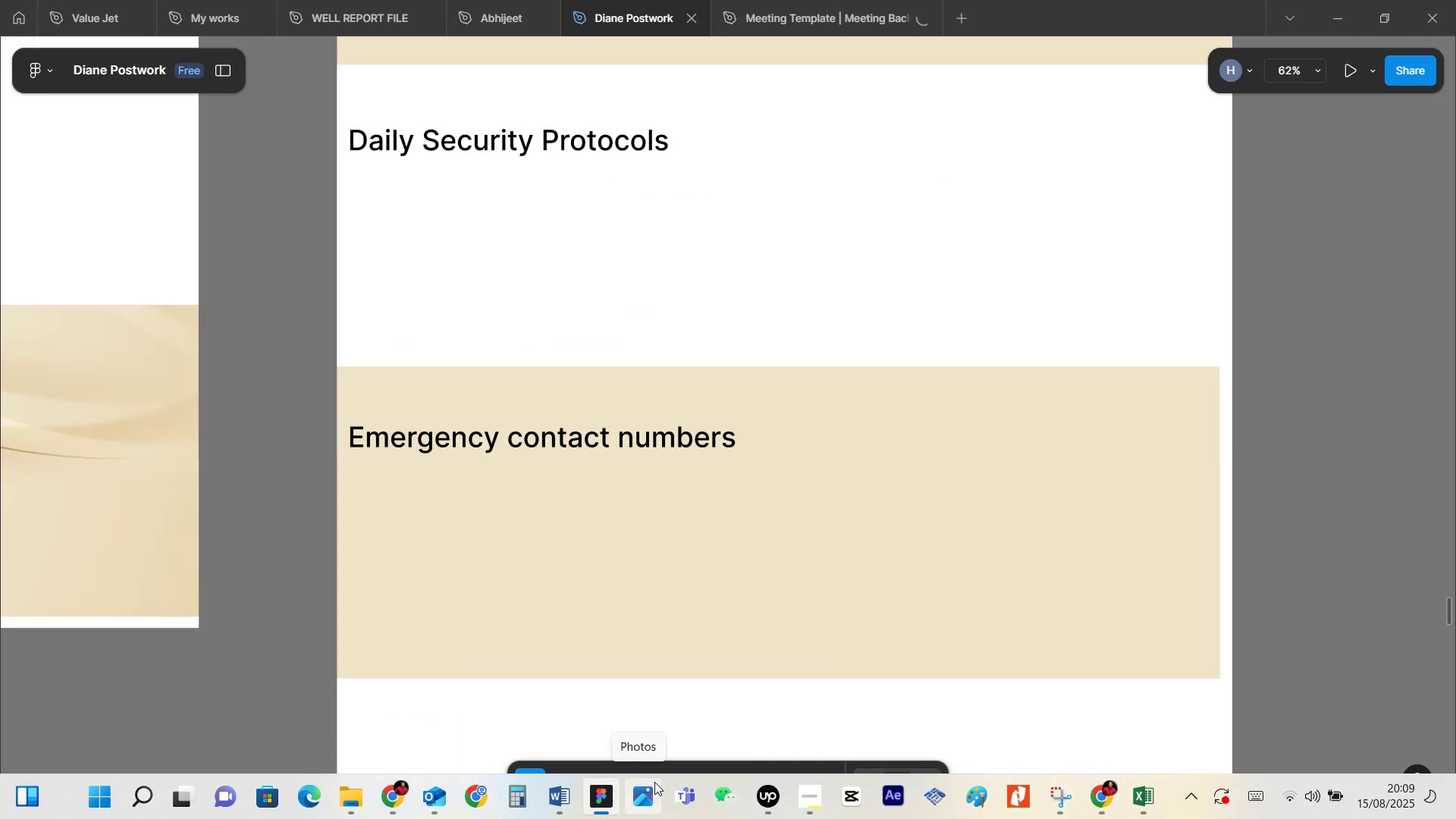 
scroll: coordinate [689, 337], scroll_direction: up, amount: 2.0
 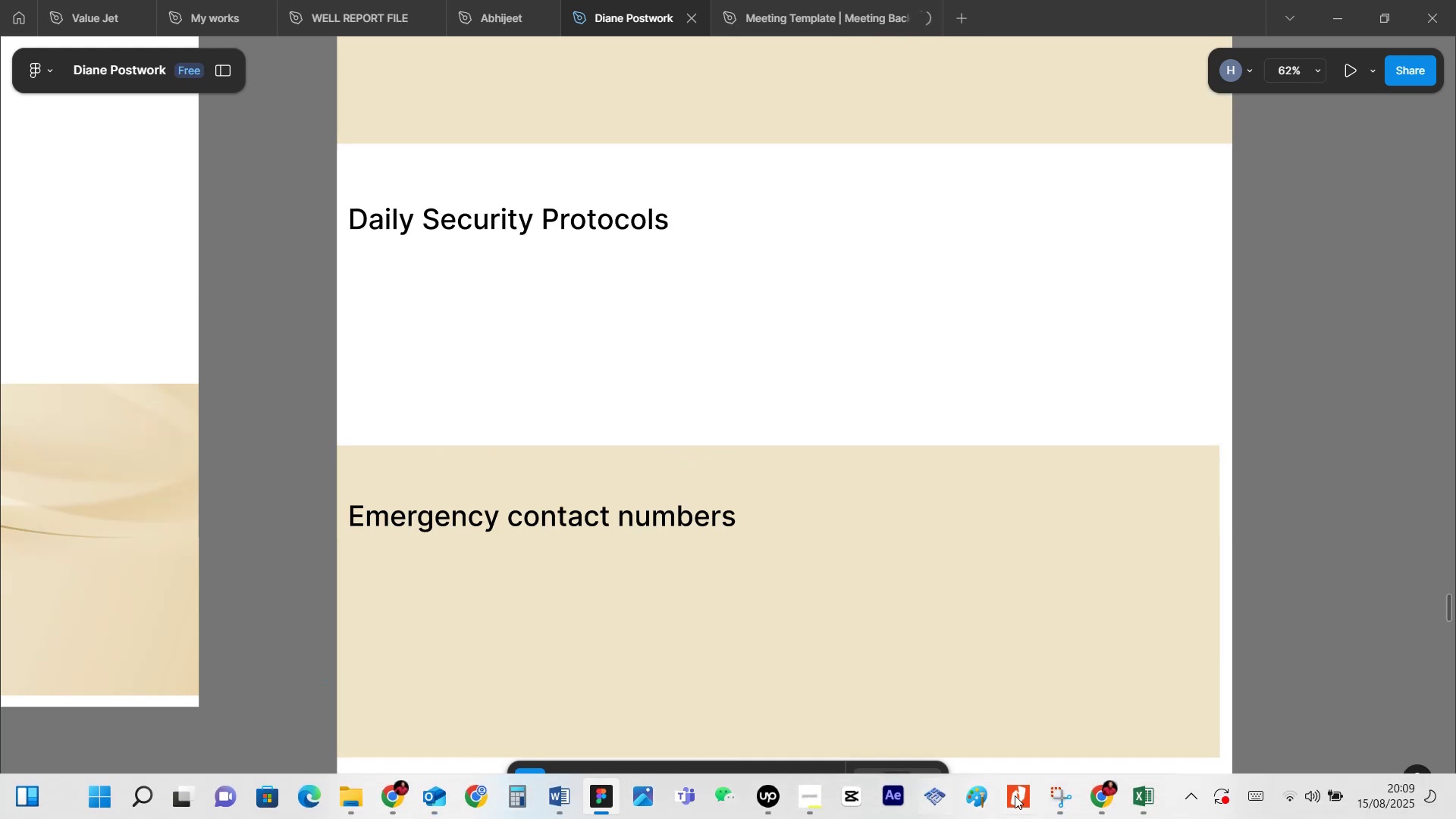 
left_click([1108, 805])
 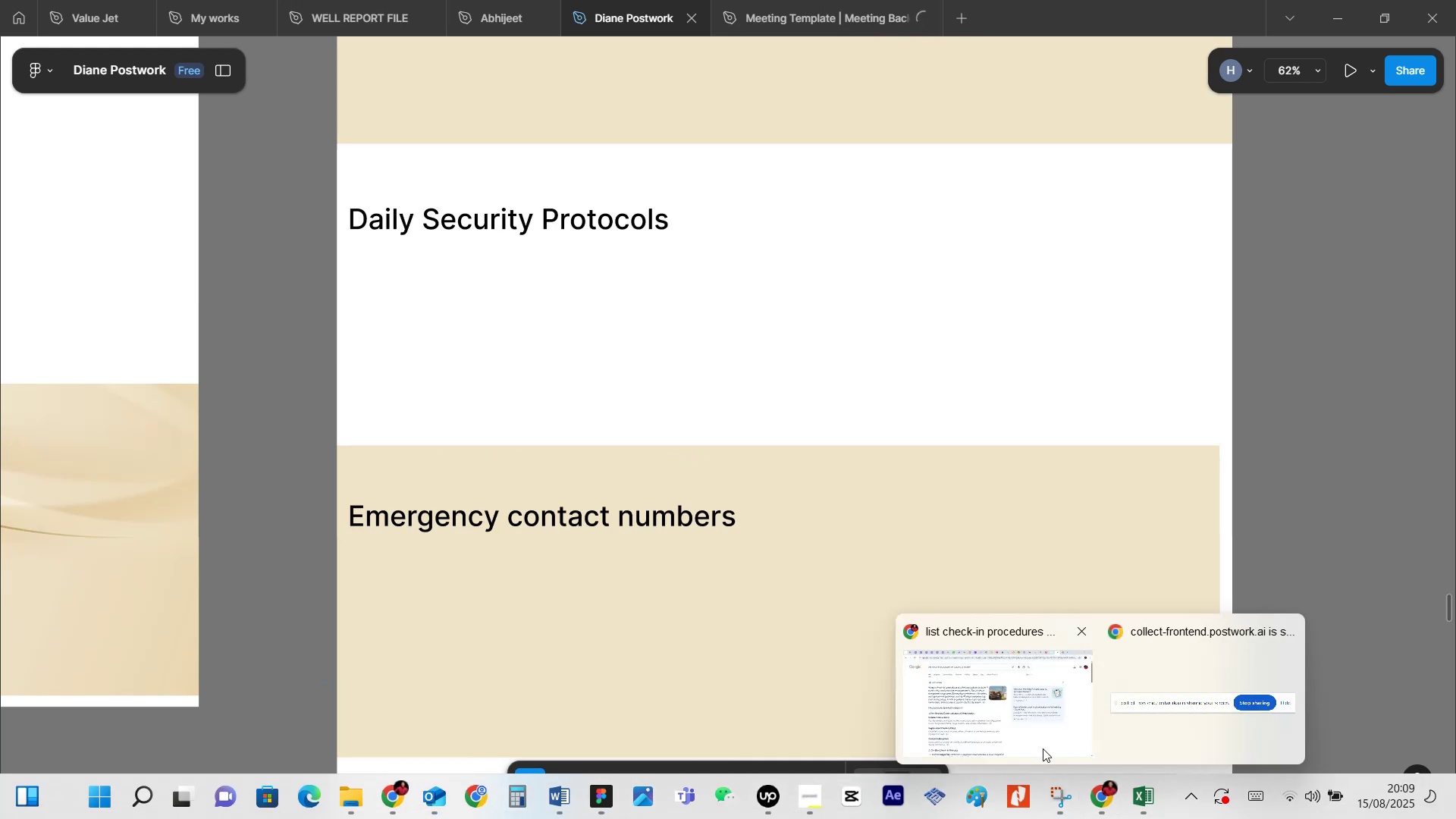 
left_click([1035, 738])
 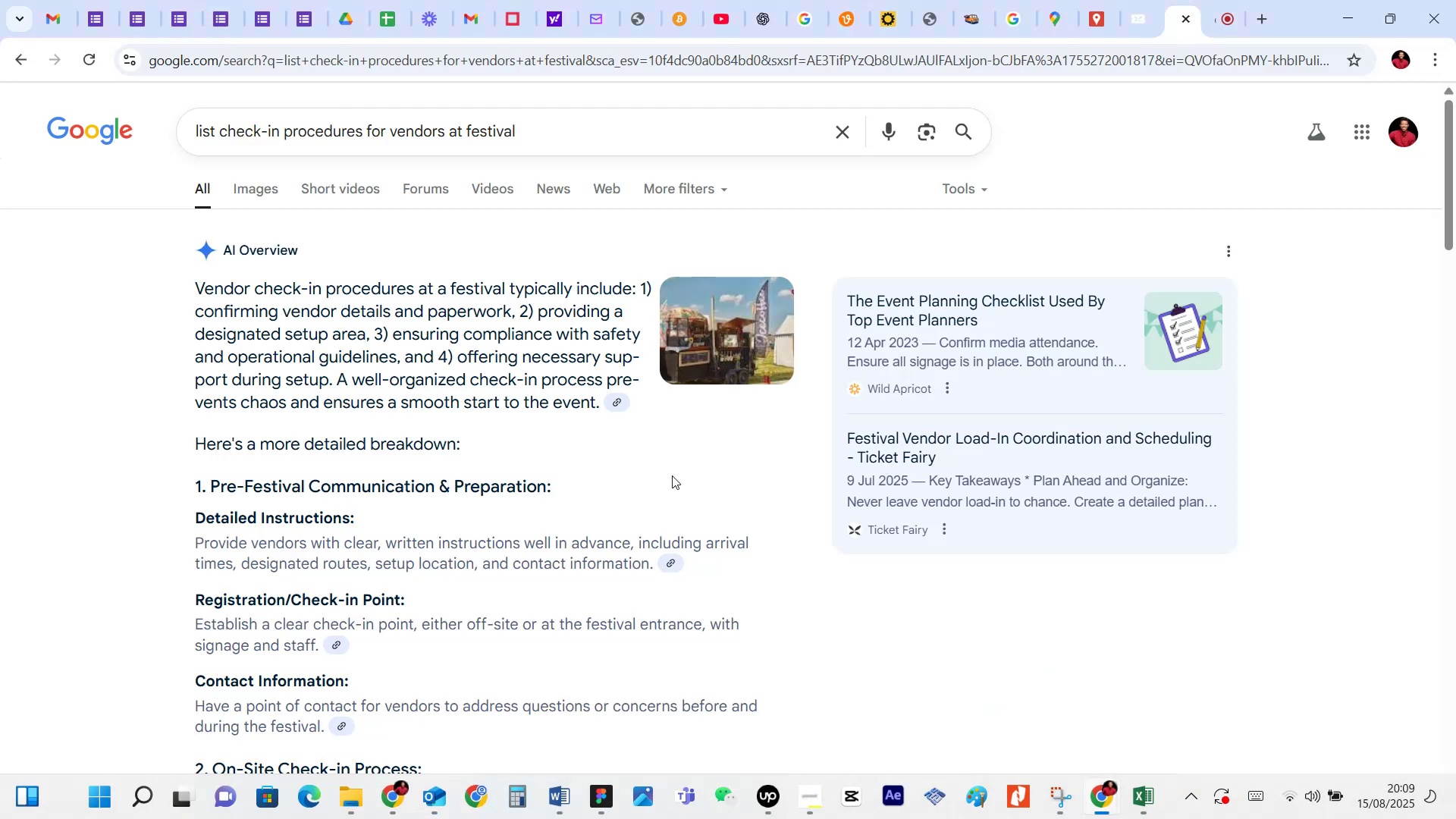 
scroll: coordinate [587, 373], scroll_direction: up, amount: 4.0
 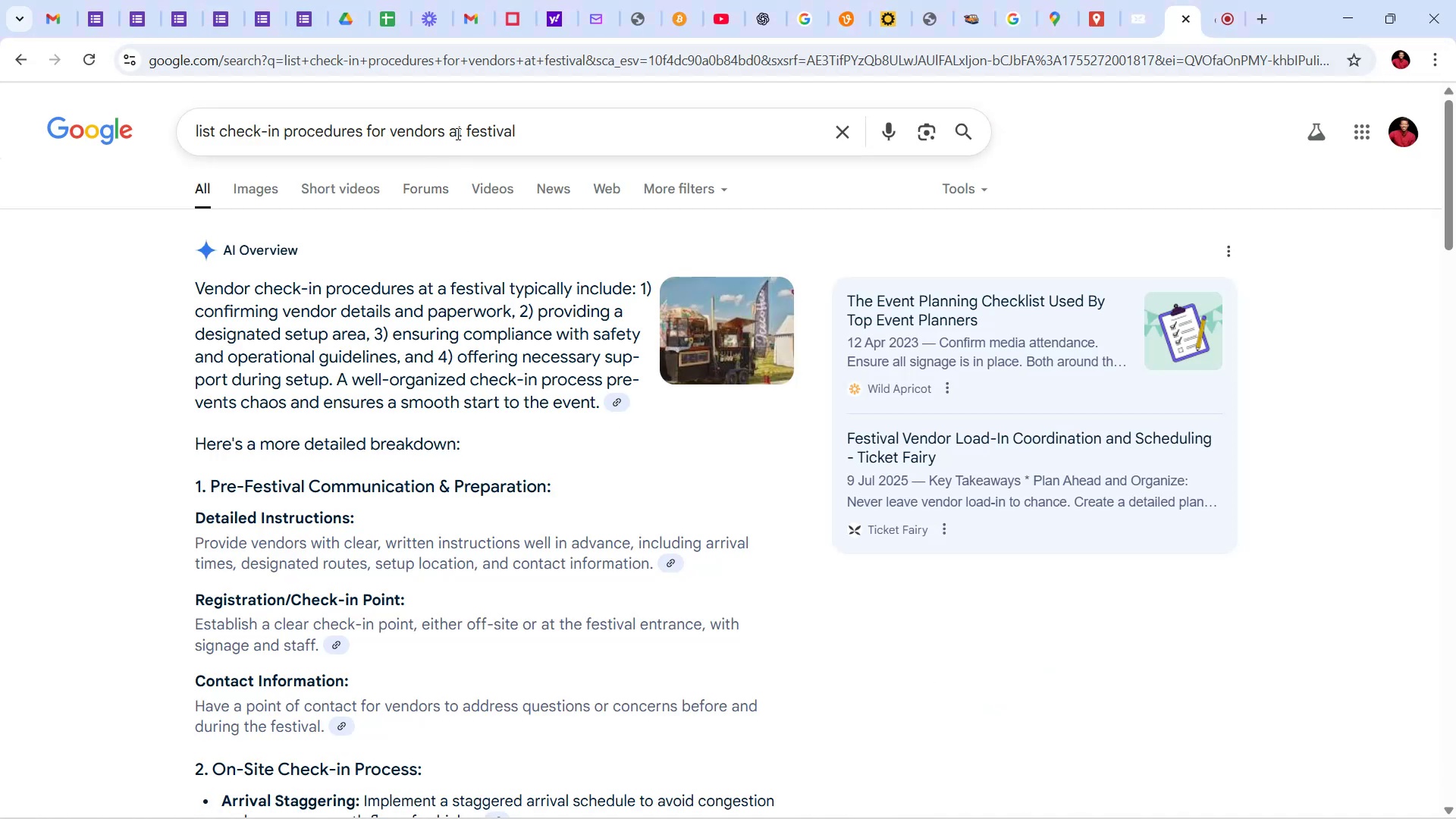 
left_click_drag(start_coordinate=[459, 131], to_coordinate=[221, 105])
 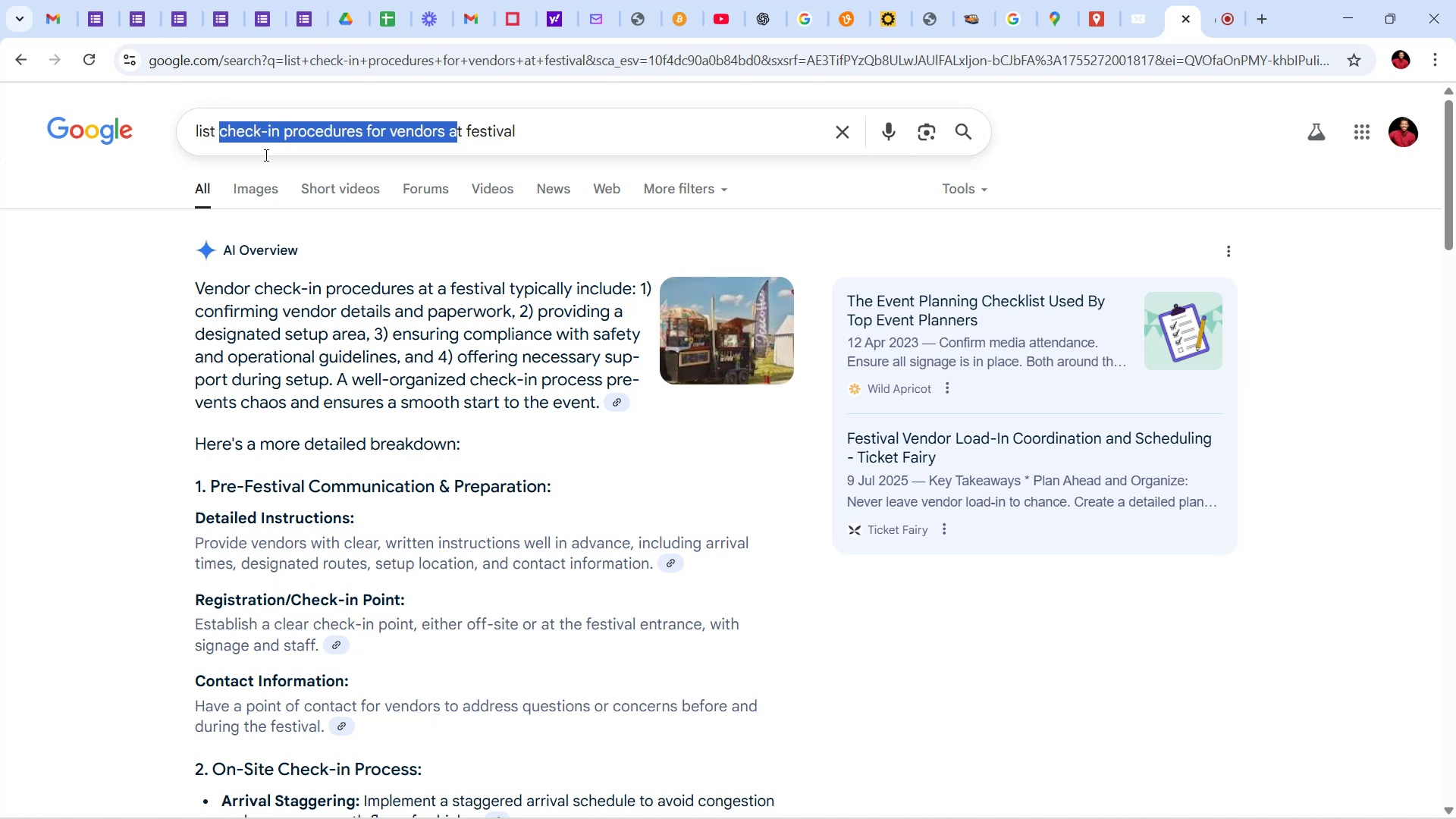 
type(dailhy )
key(Backspace)
key(Backspace)
key(Backspace)
 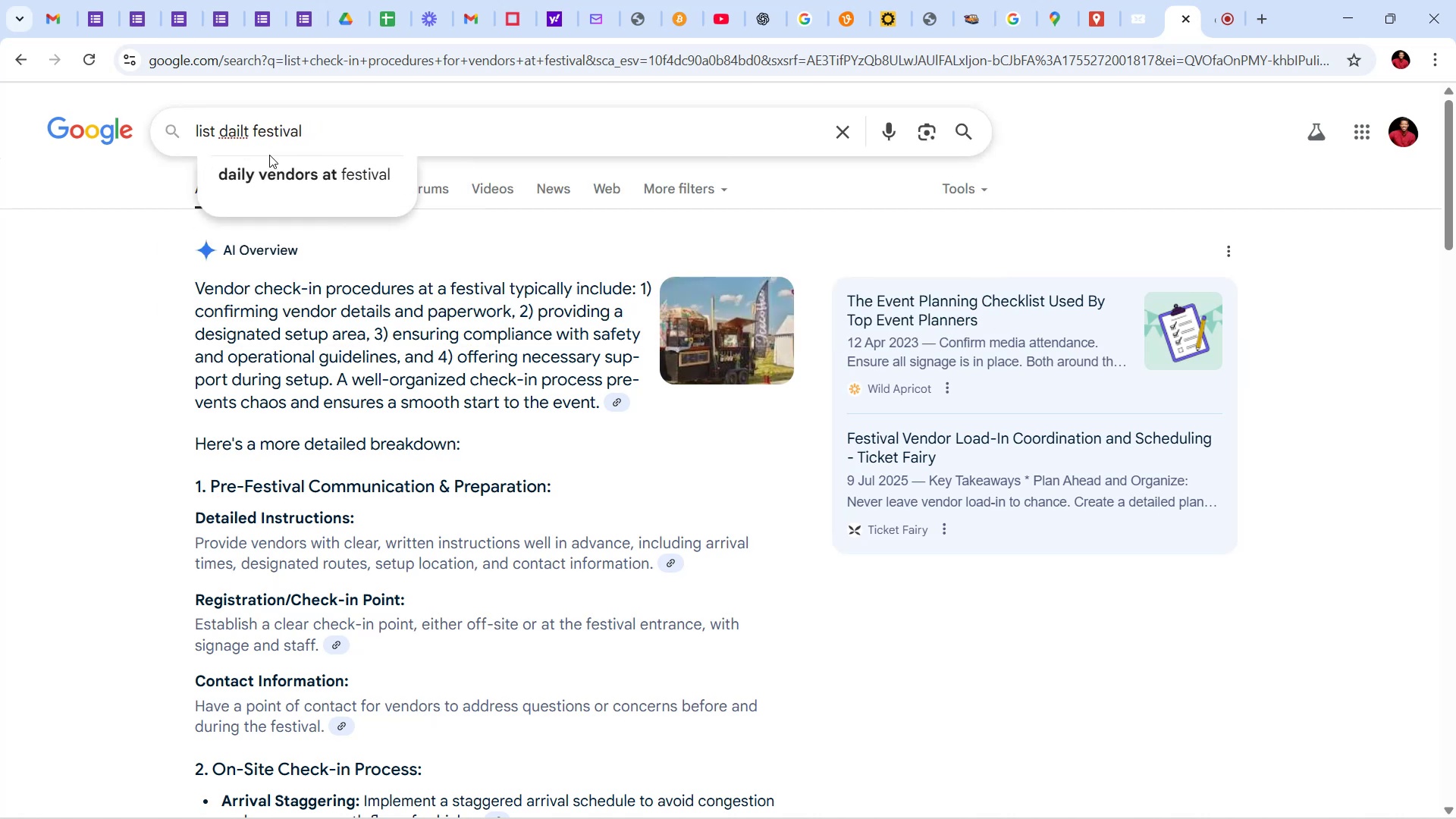 
type([Delete]y security protocols)
 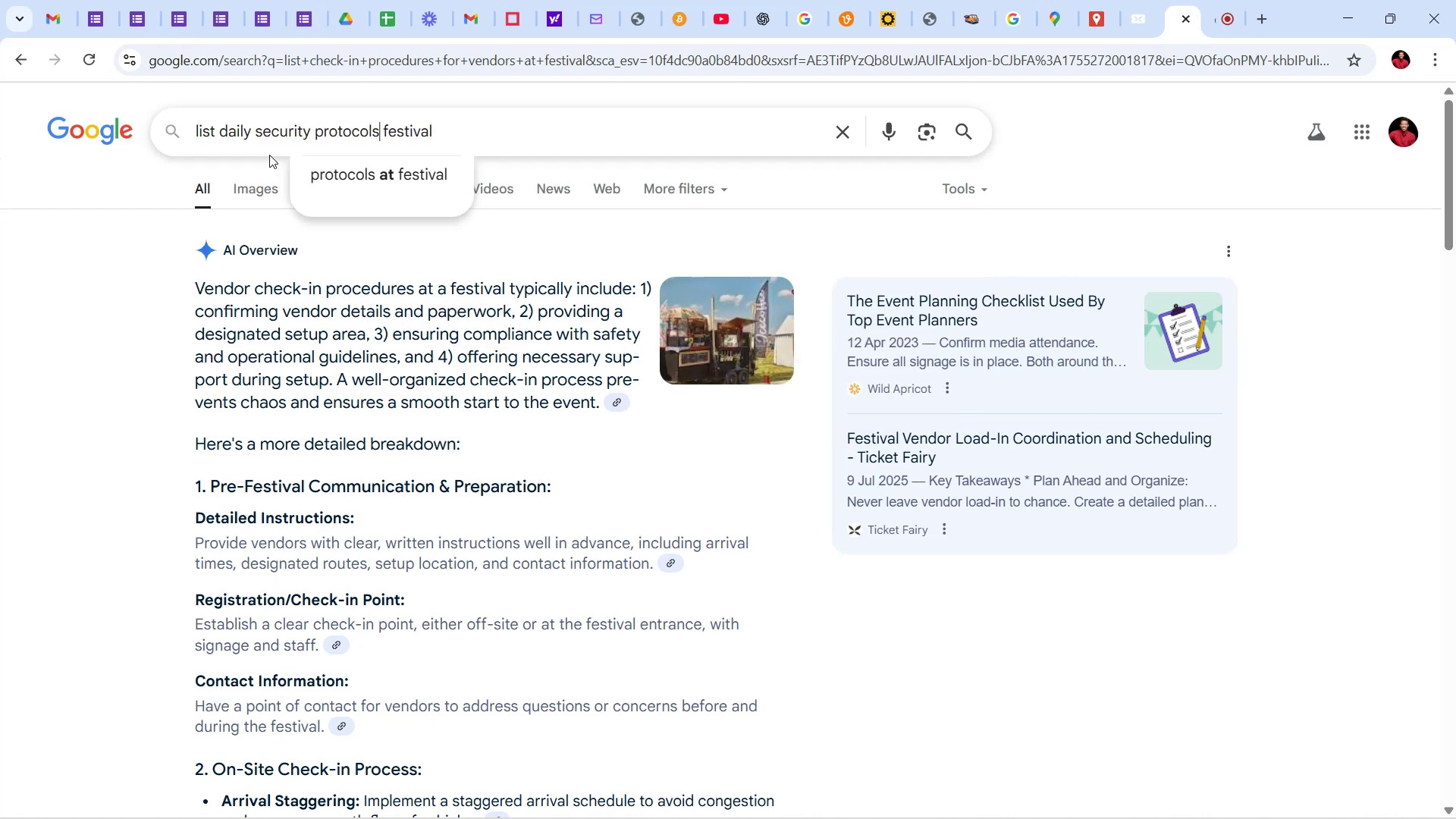 
key(ArrowDown)
 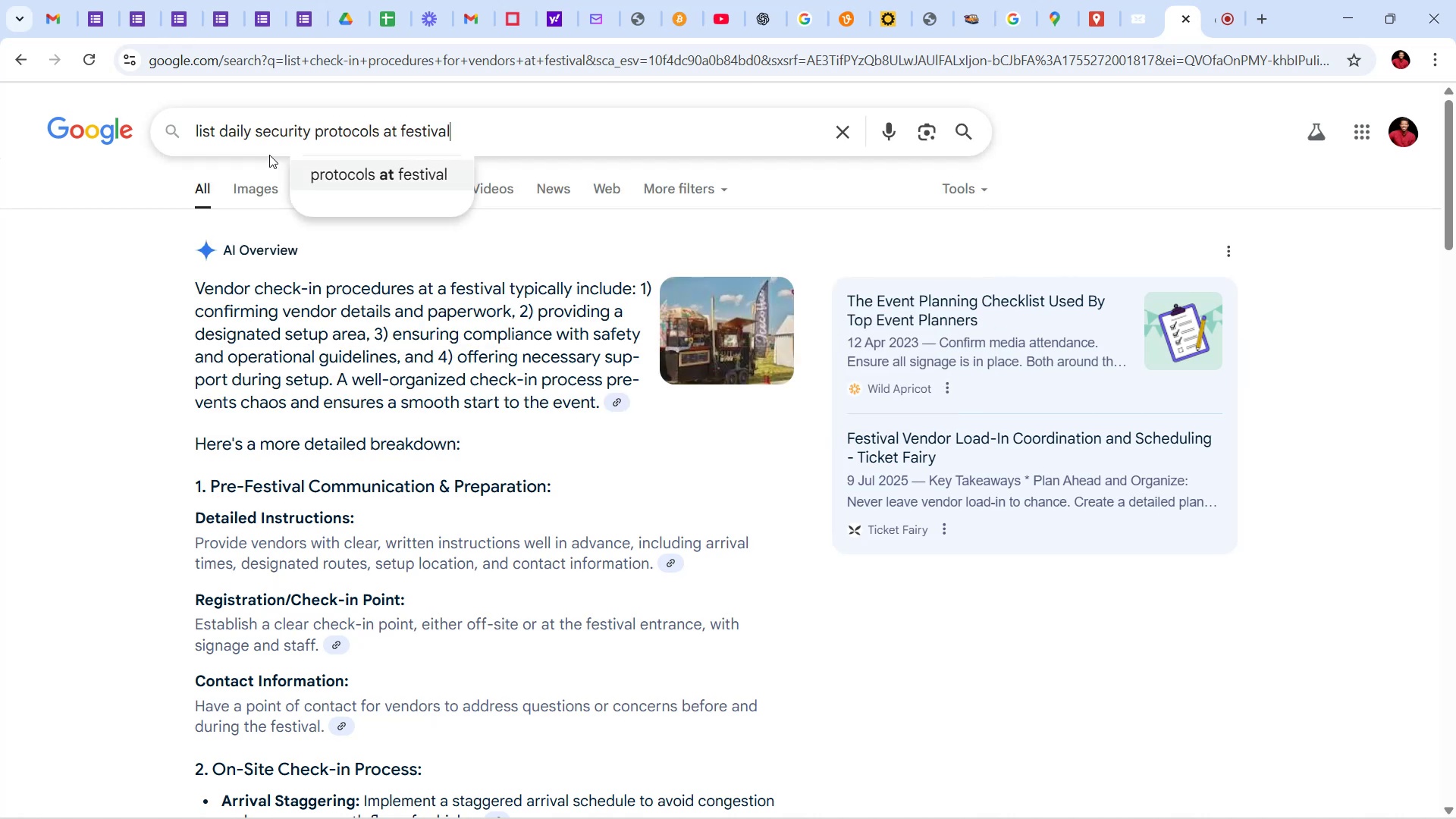 
key(Enter)
 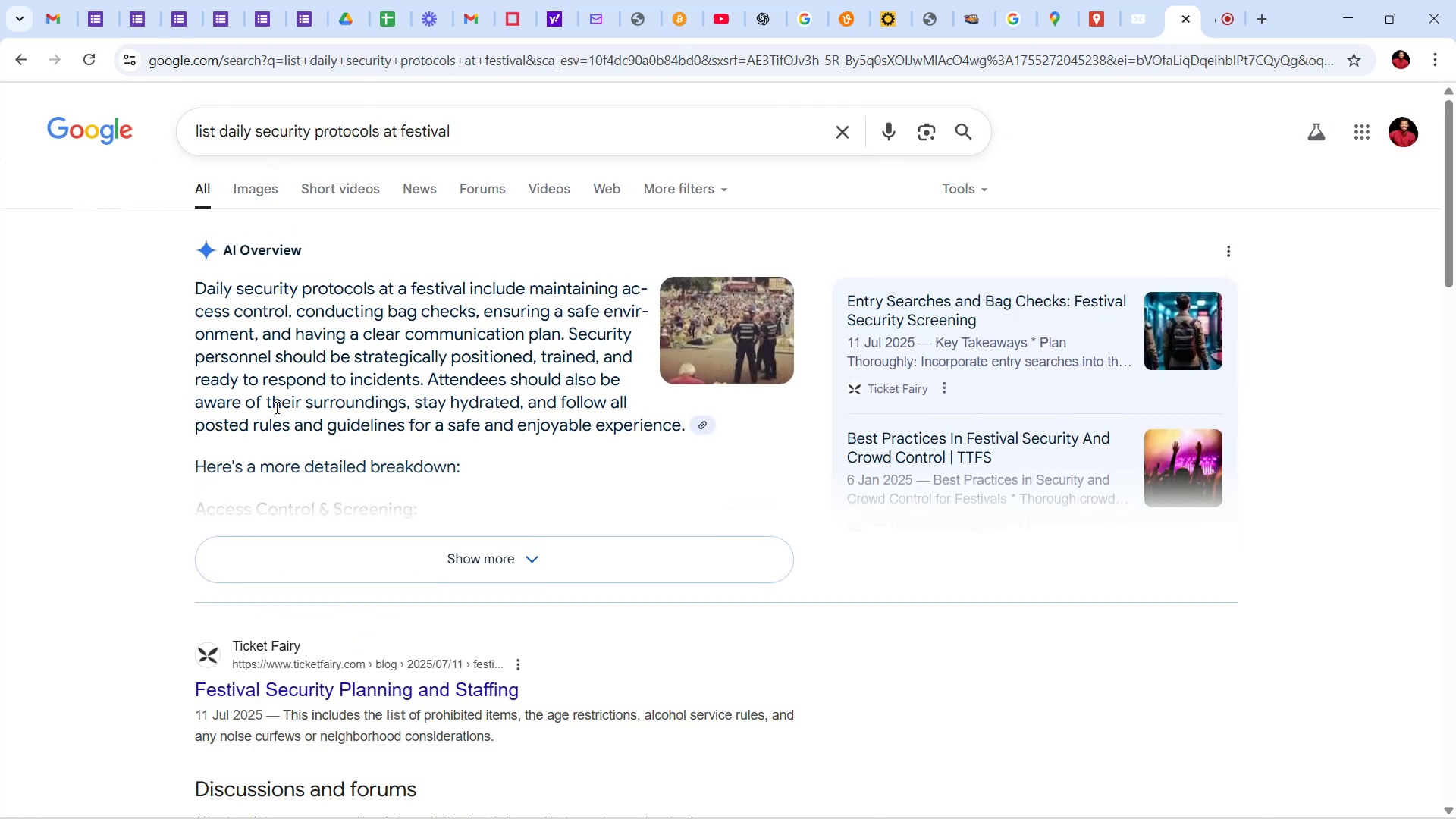 
wait(6.84)
 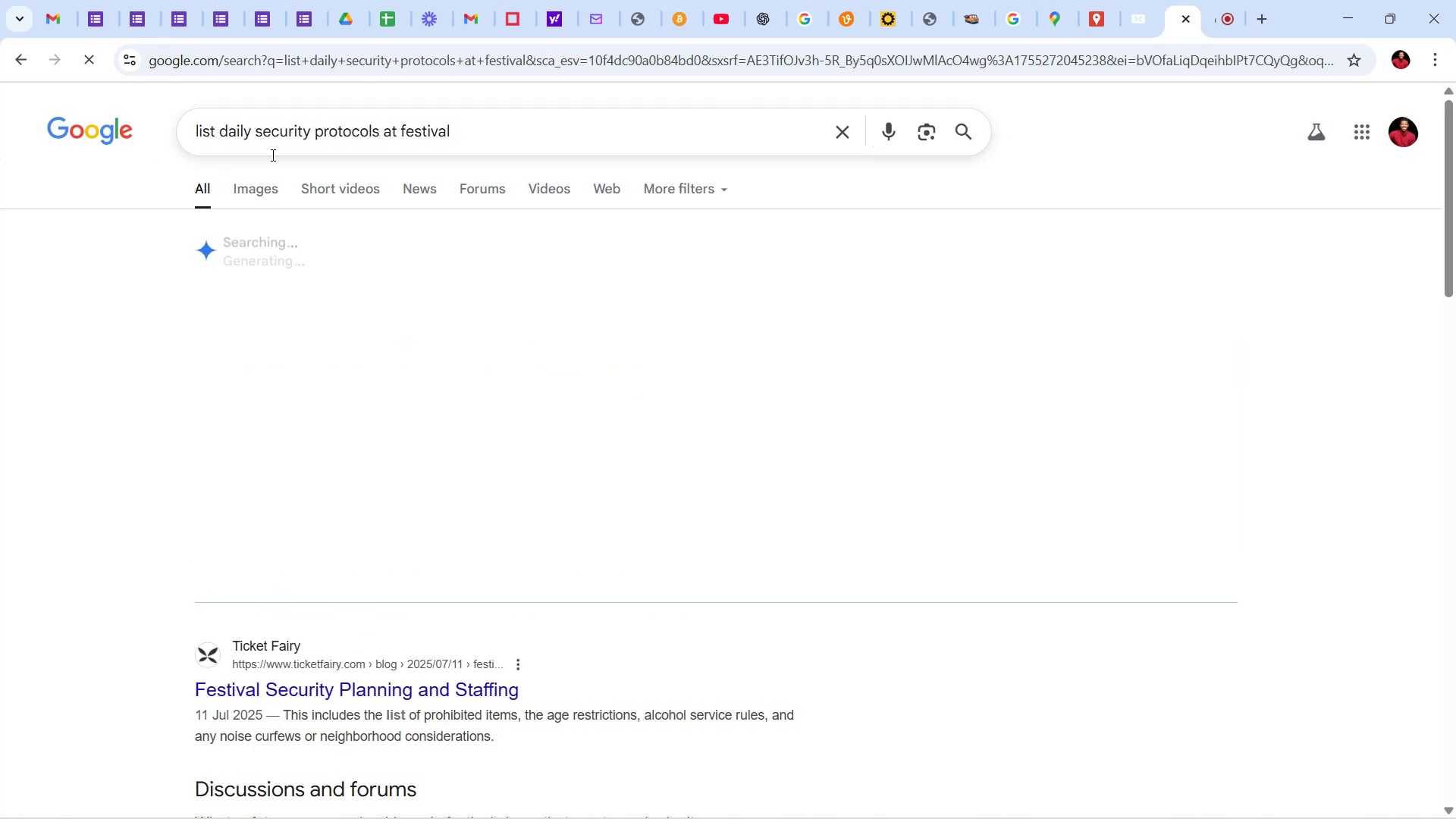 
mouse_move([560, 552])
 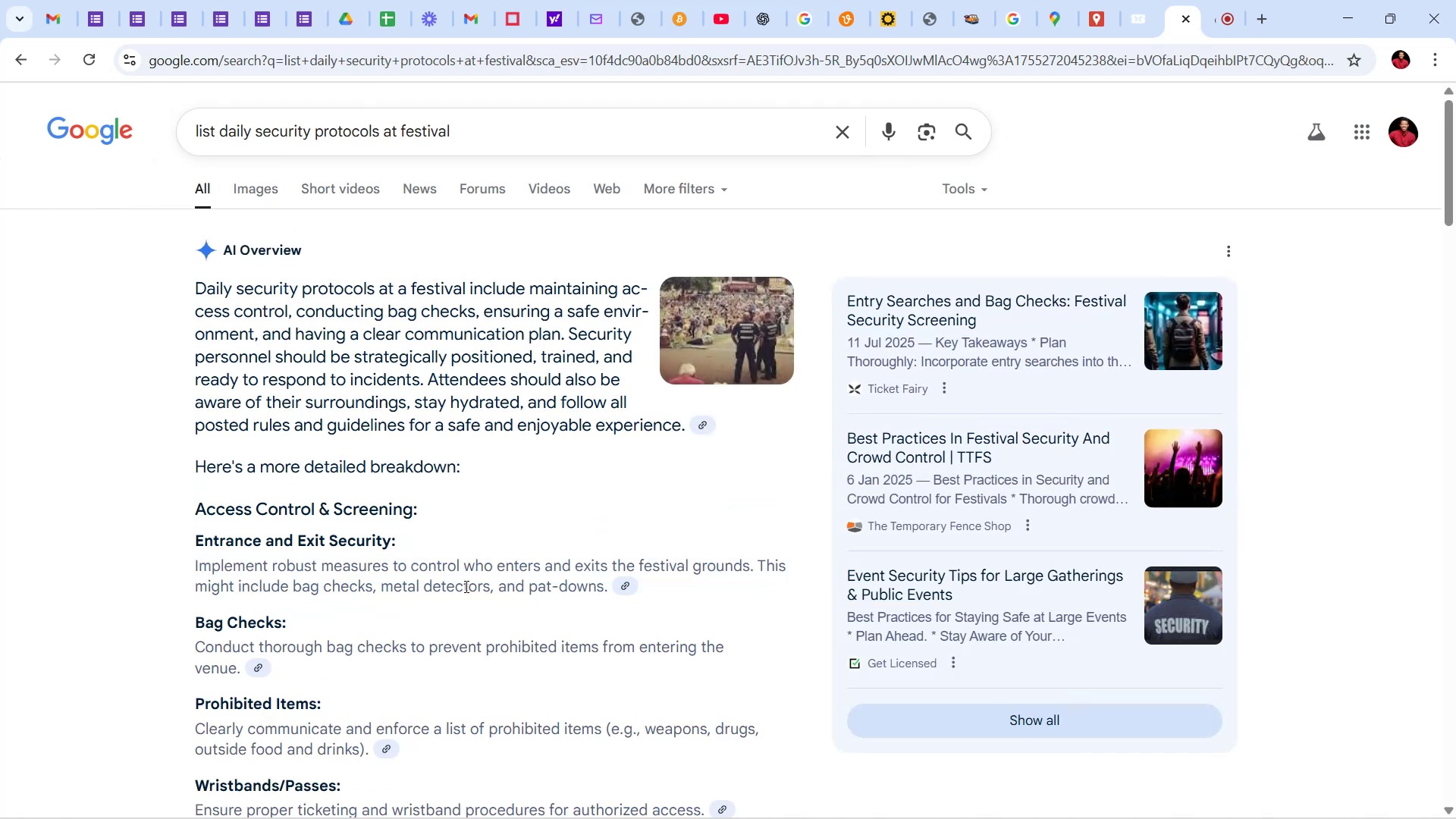 
scroll: coordinate [479, 566], scroll_direction: down, amount: 21.0
 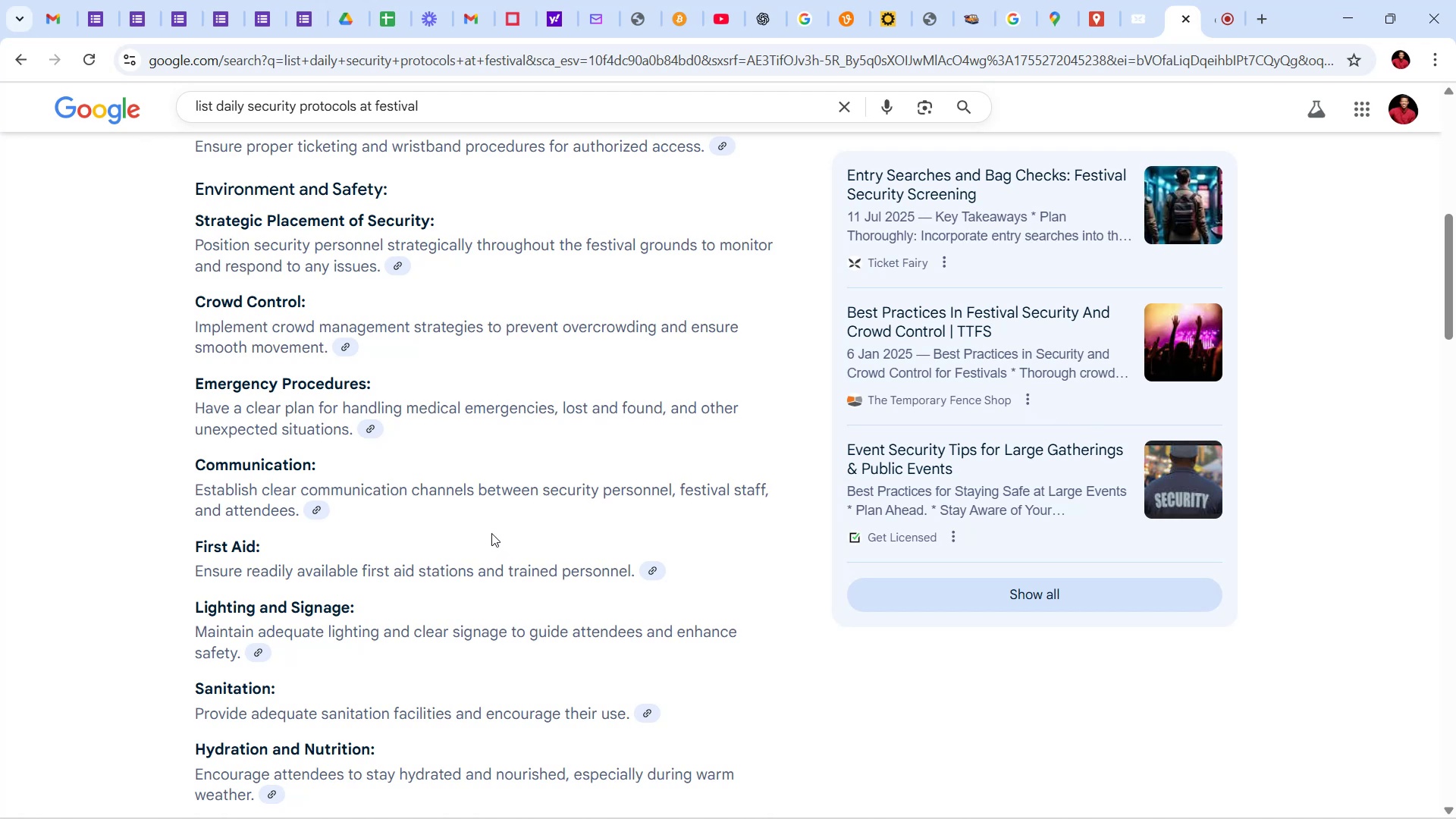 
wait(9.54)
 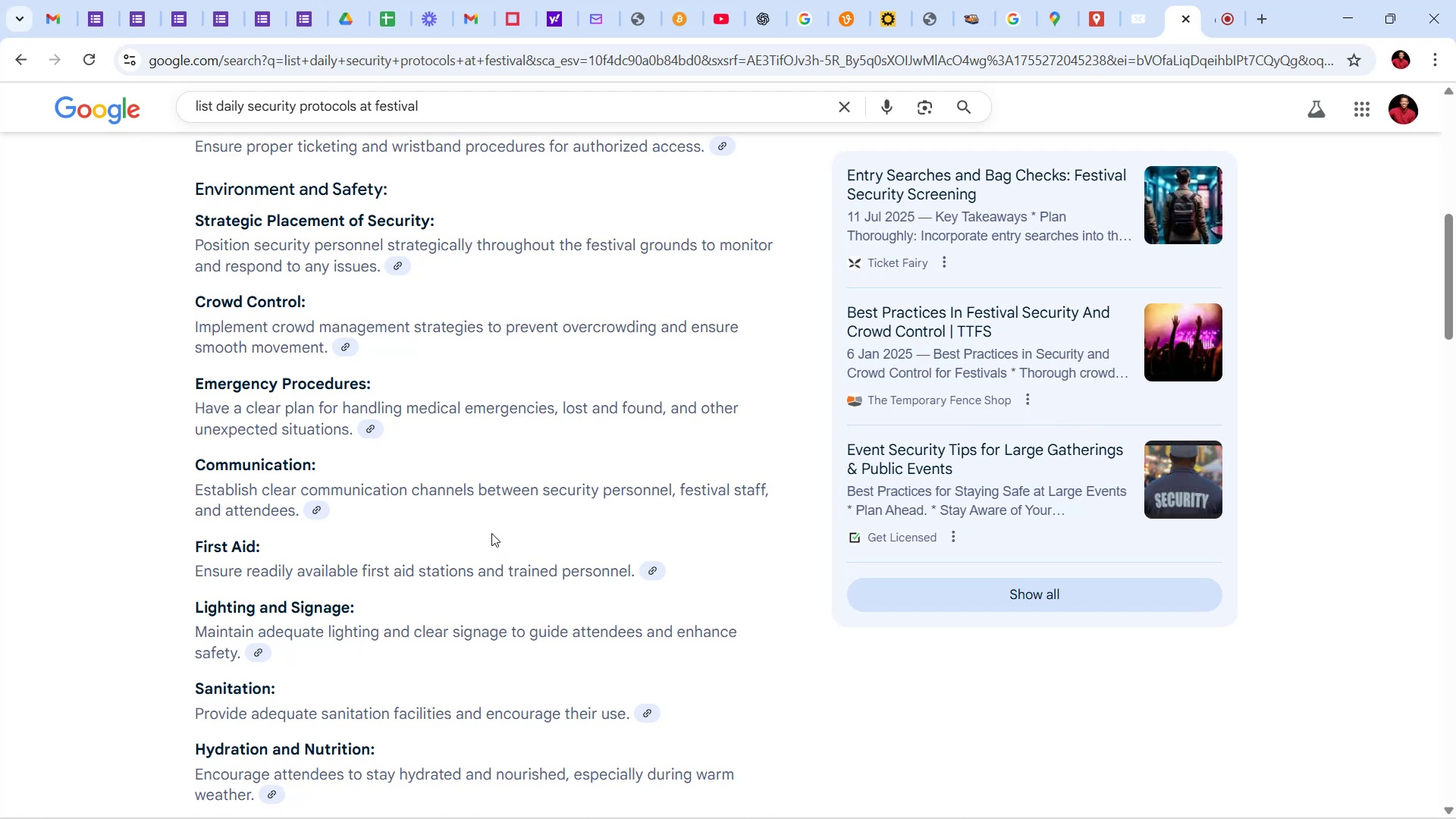 
scroll: coordinate [498, 610], scroll_direction: down, amount: 10.0
 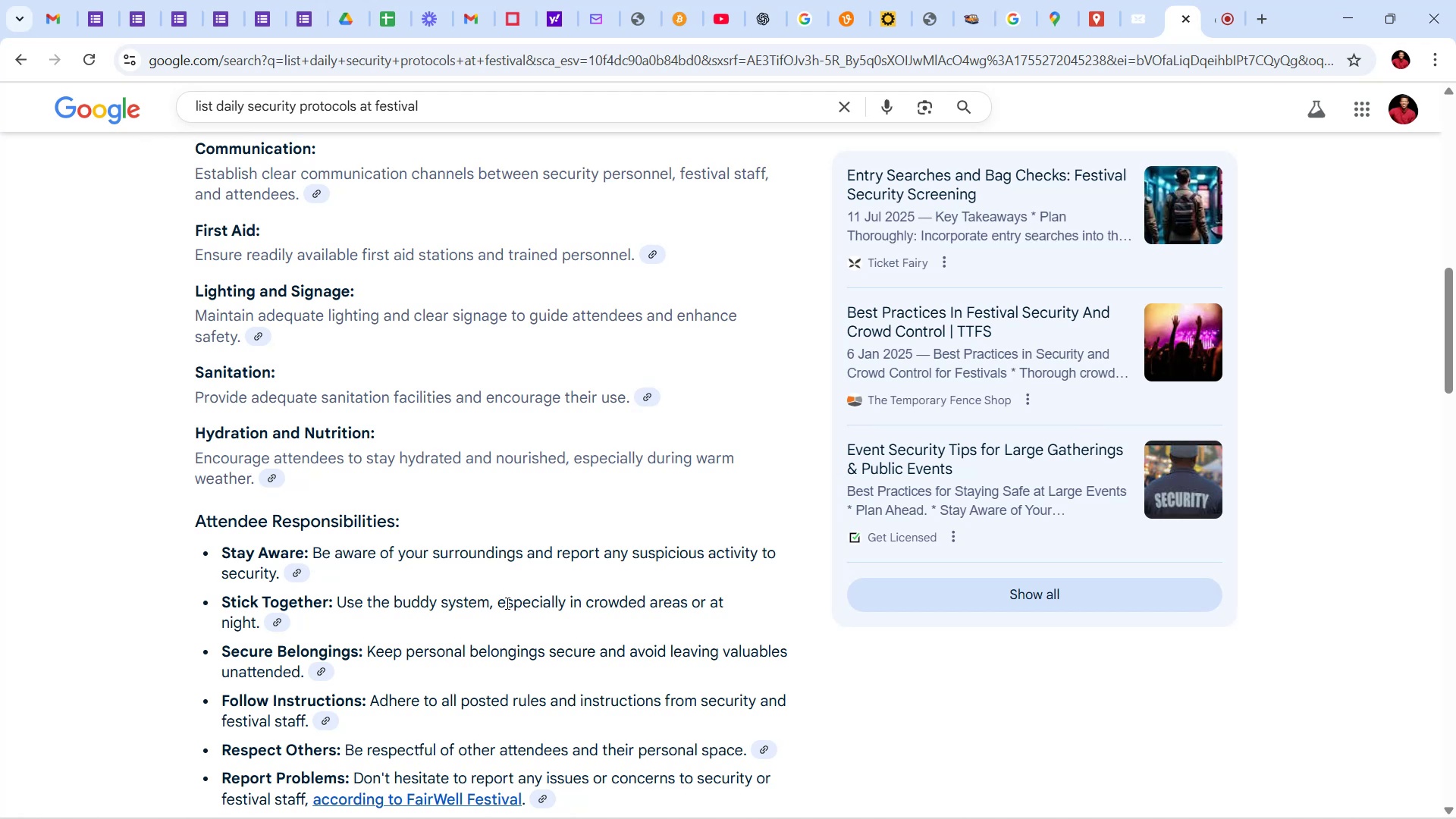 
scroll: coordinate [526, 581], scroll_direction: up, amount: 29.0
 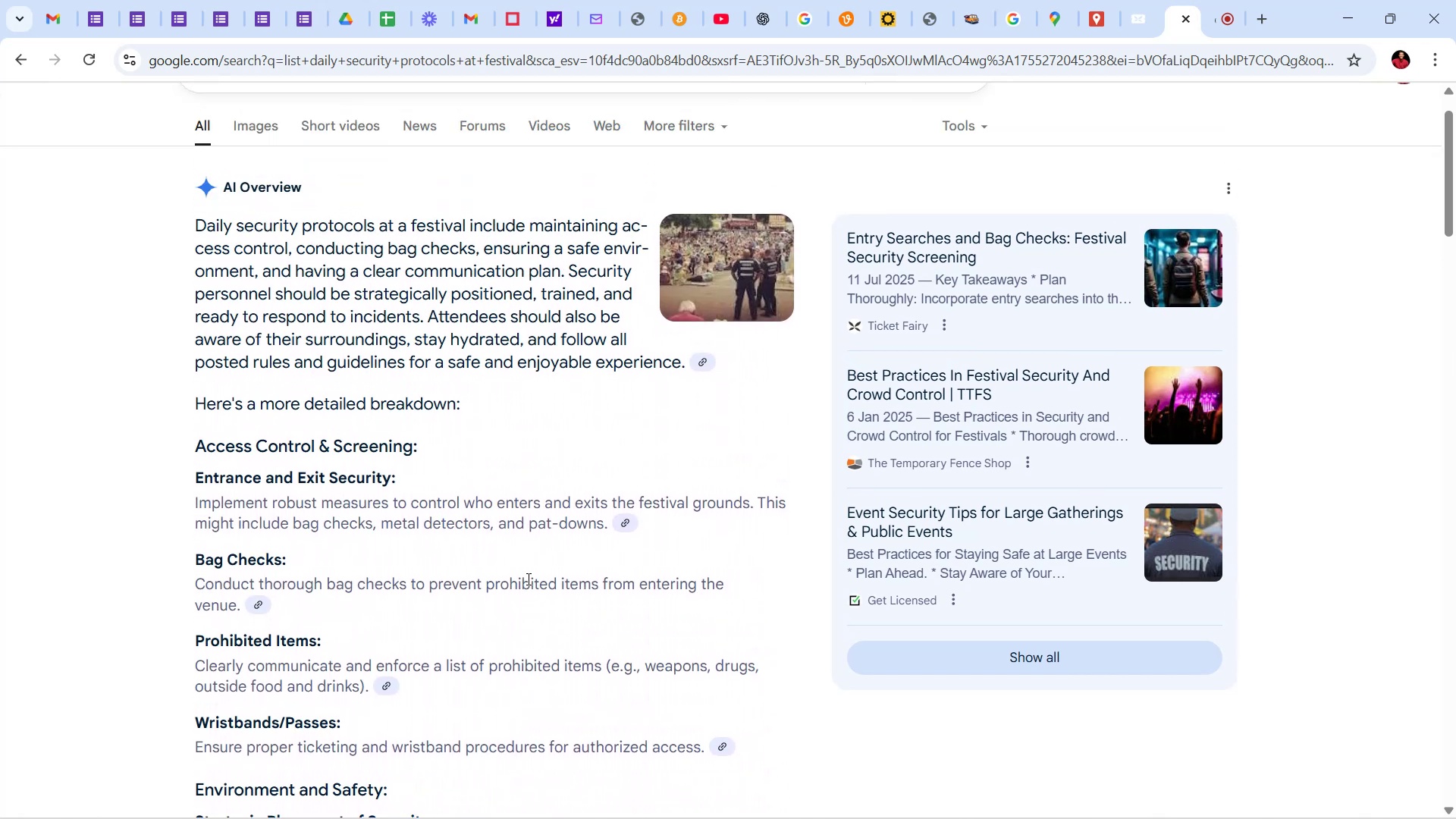 
scroll: coordinate [563, 564], scroll_direction: down, amount: 43.0
 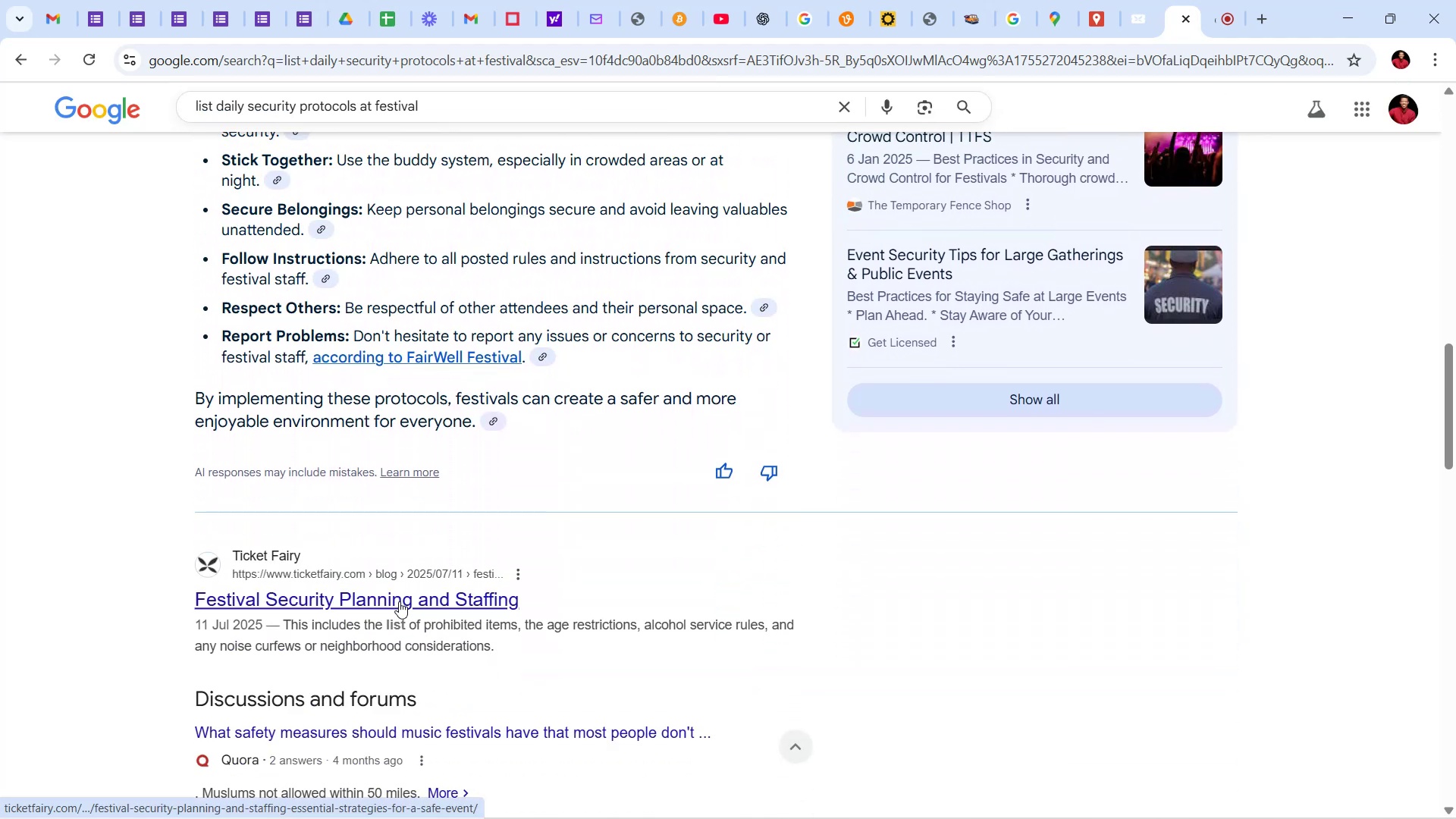 
left_click([404, 599])
 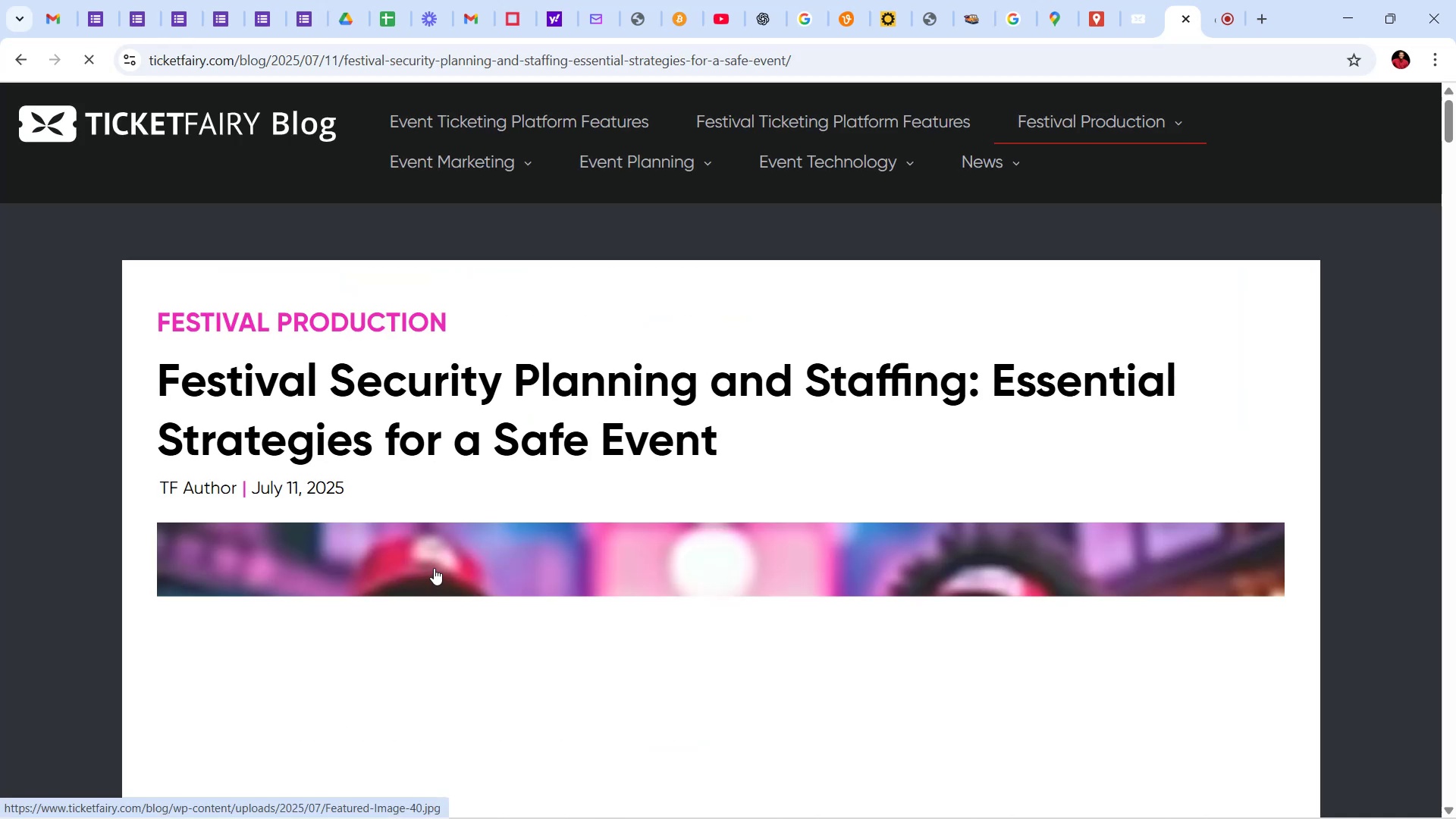 
wait(6.34)
 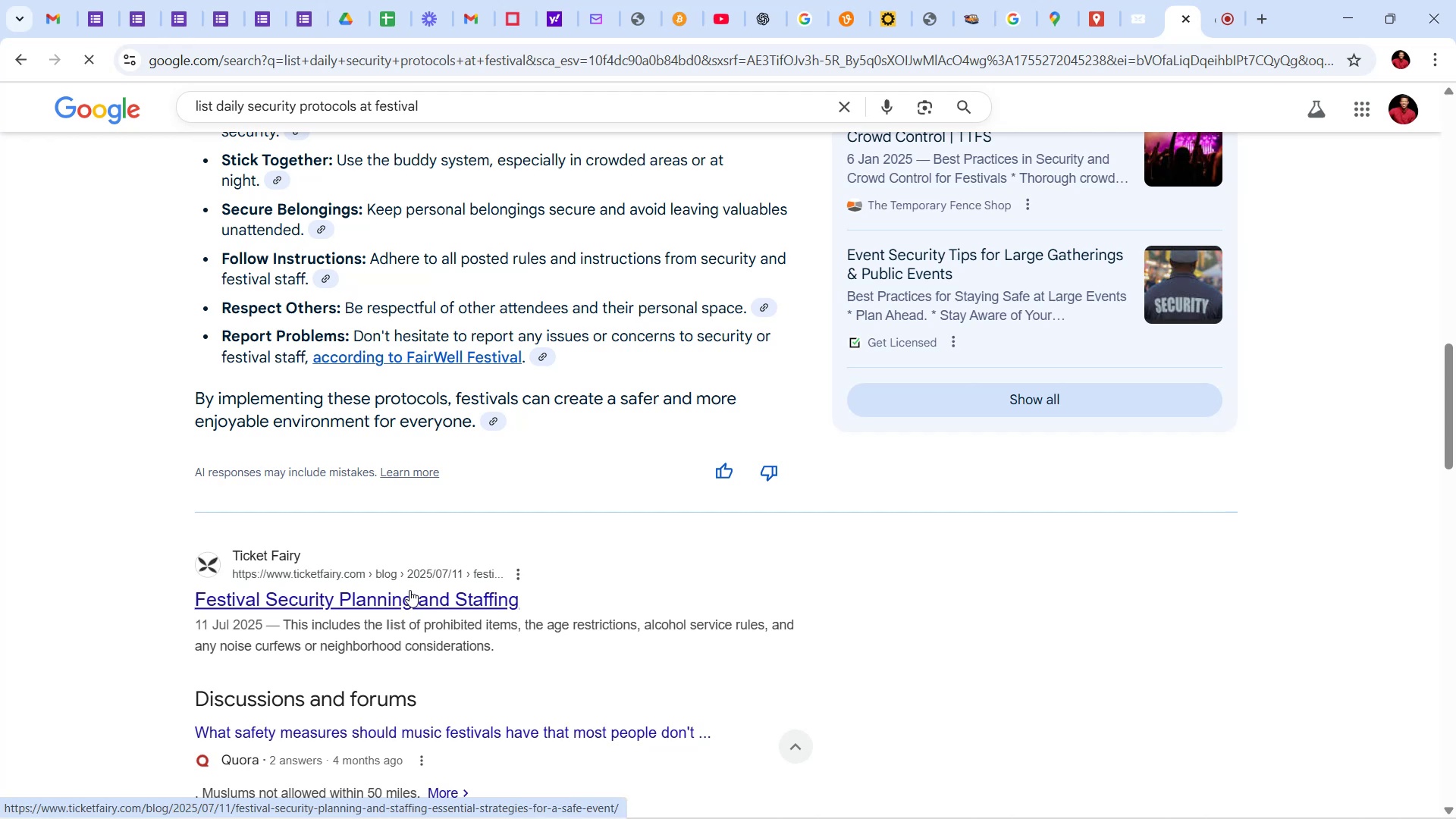 
mouse_move([469, 558])
 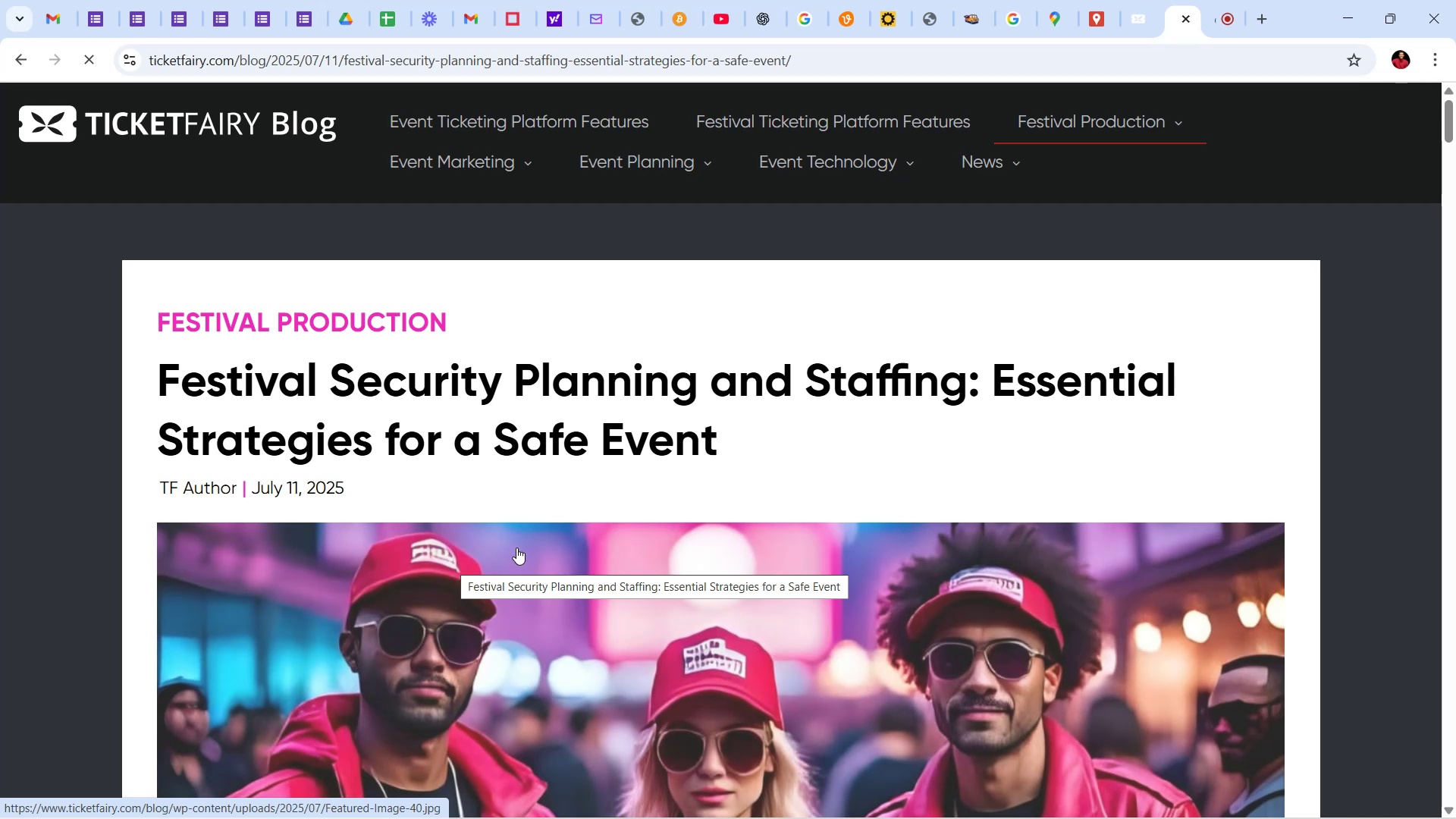 
scroll: coordinate [551, 538], scroll_direction: down, amount: 77.0
 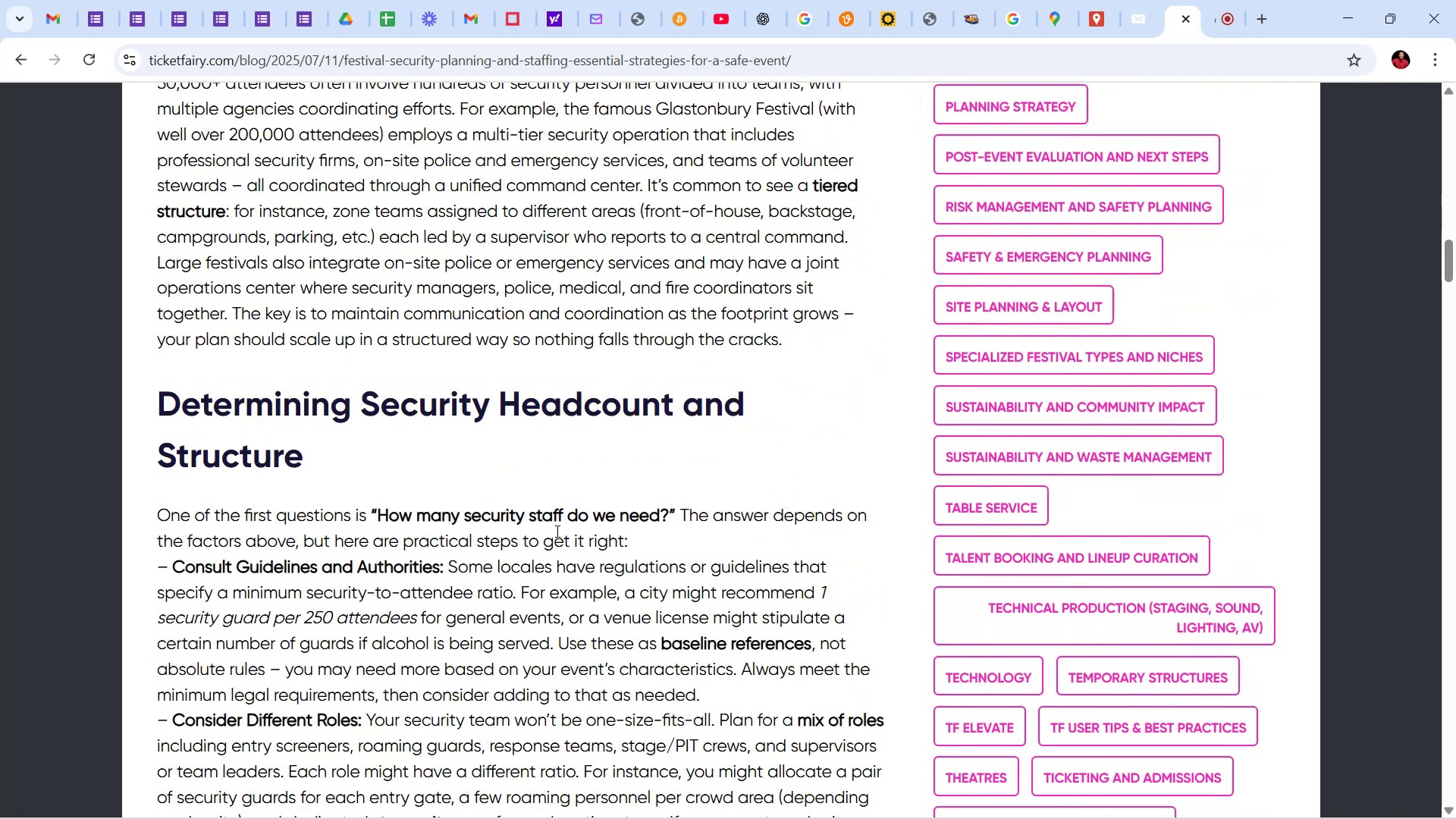 
scroll: coordinate [556, 531], scroll_direction: down, amount: 48.0
 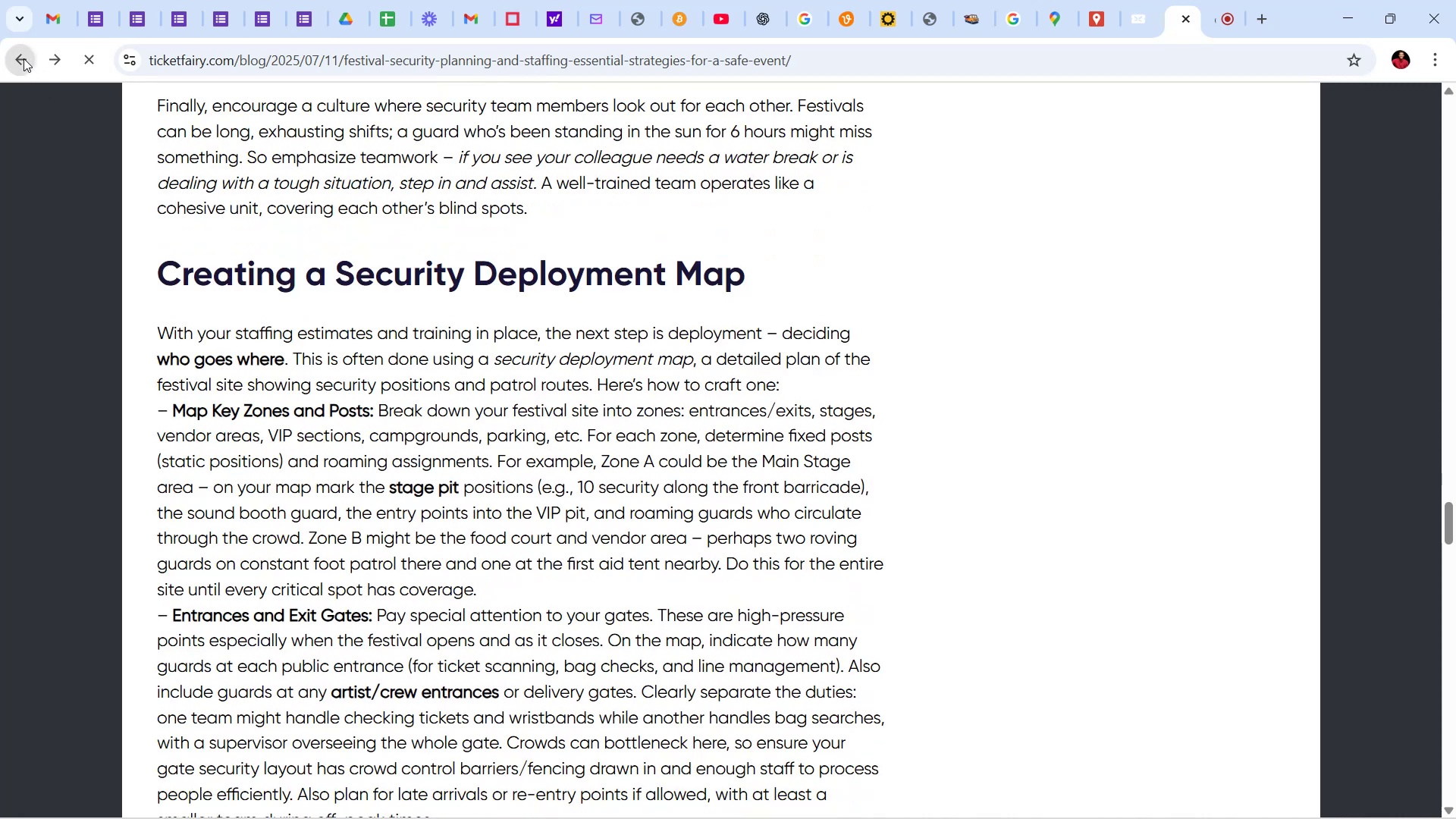 
scroll: coordinate [575, 587], scroll_direction: up, amount: 21.0
 